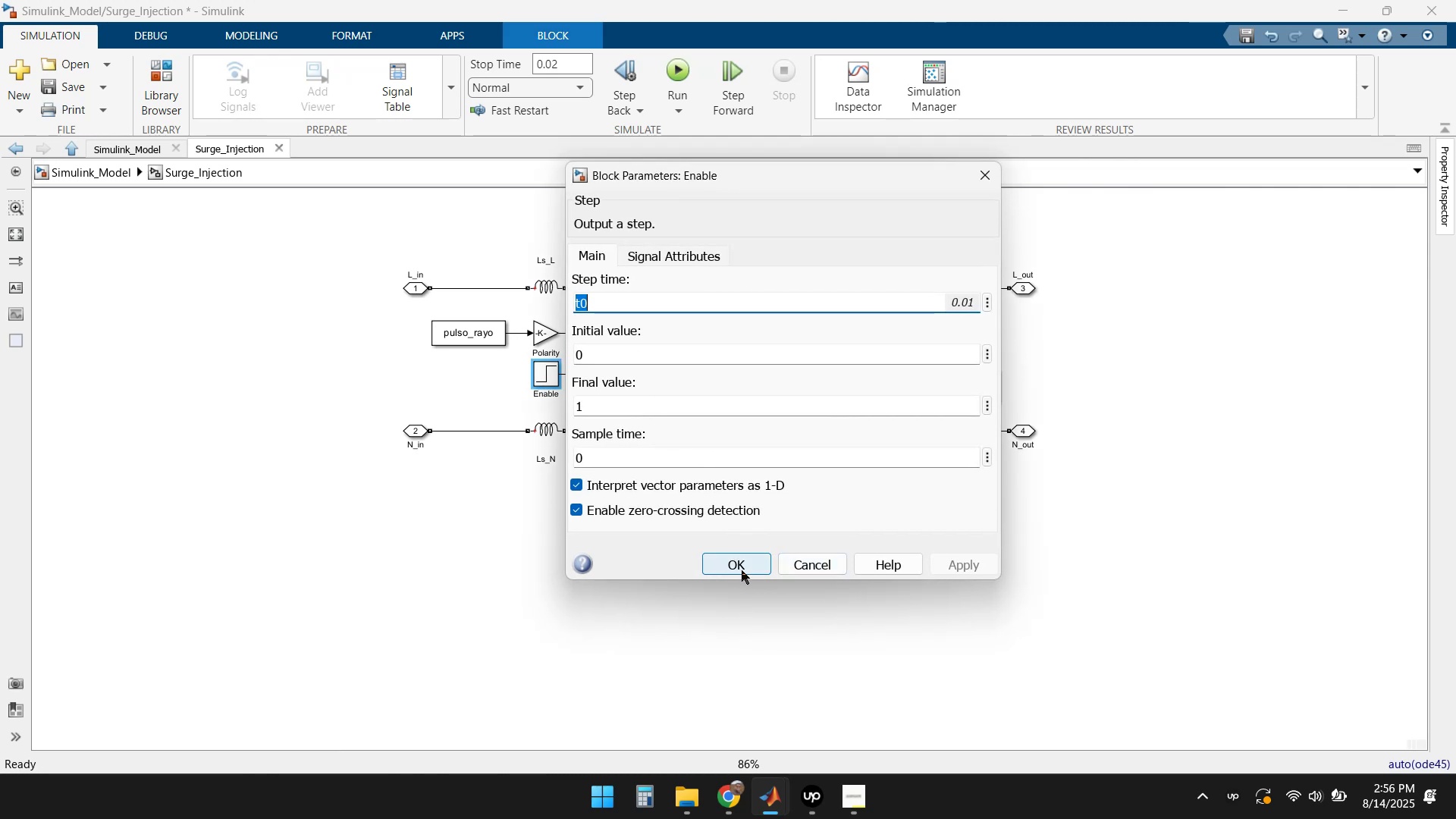 
left_click([736, 567])
 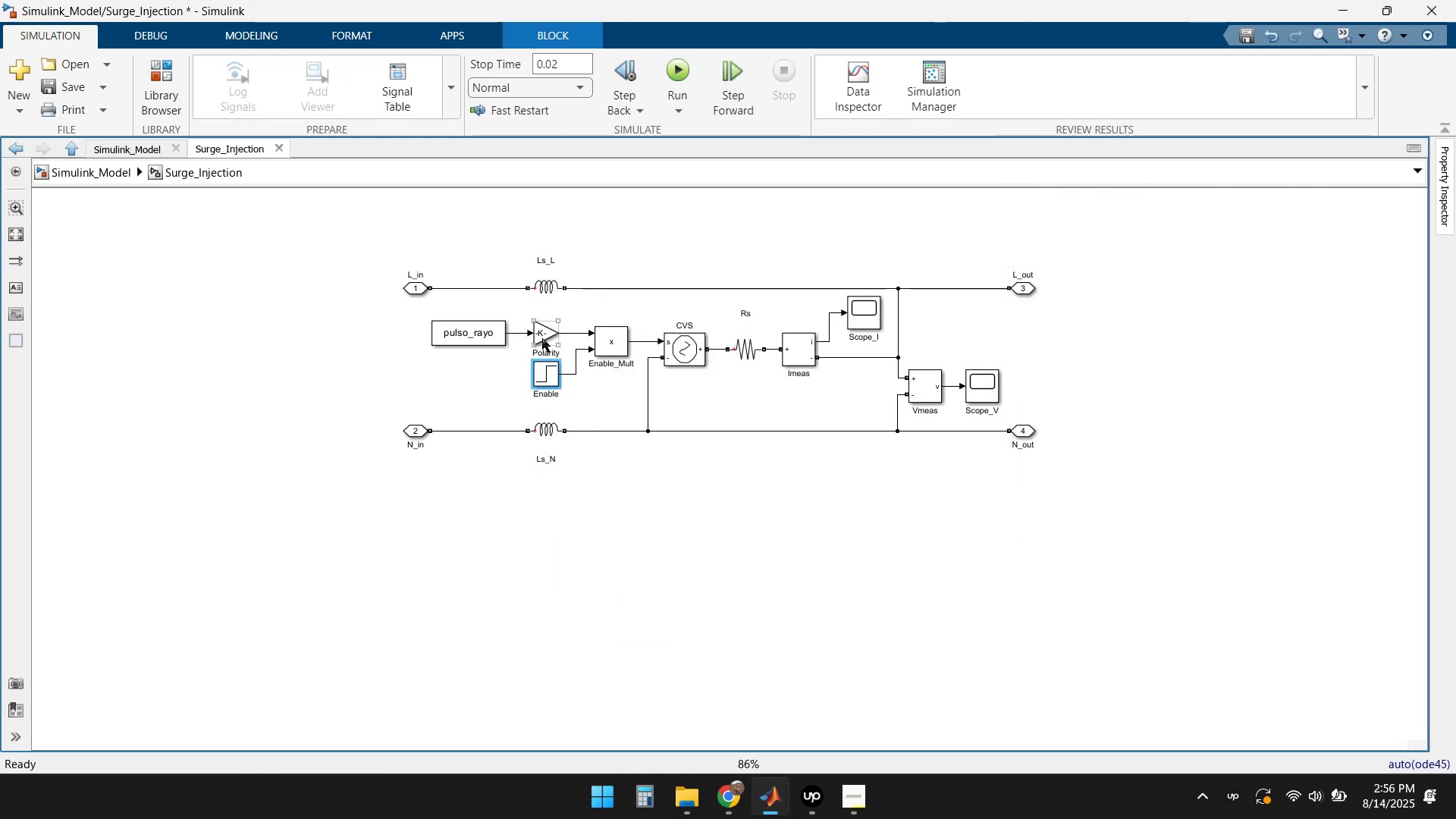 
double_click([542, 338])
 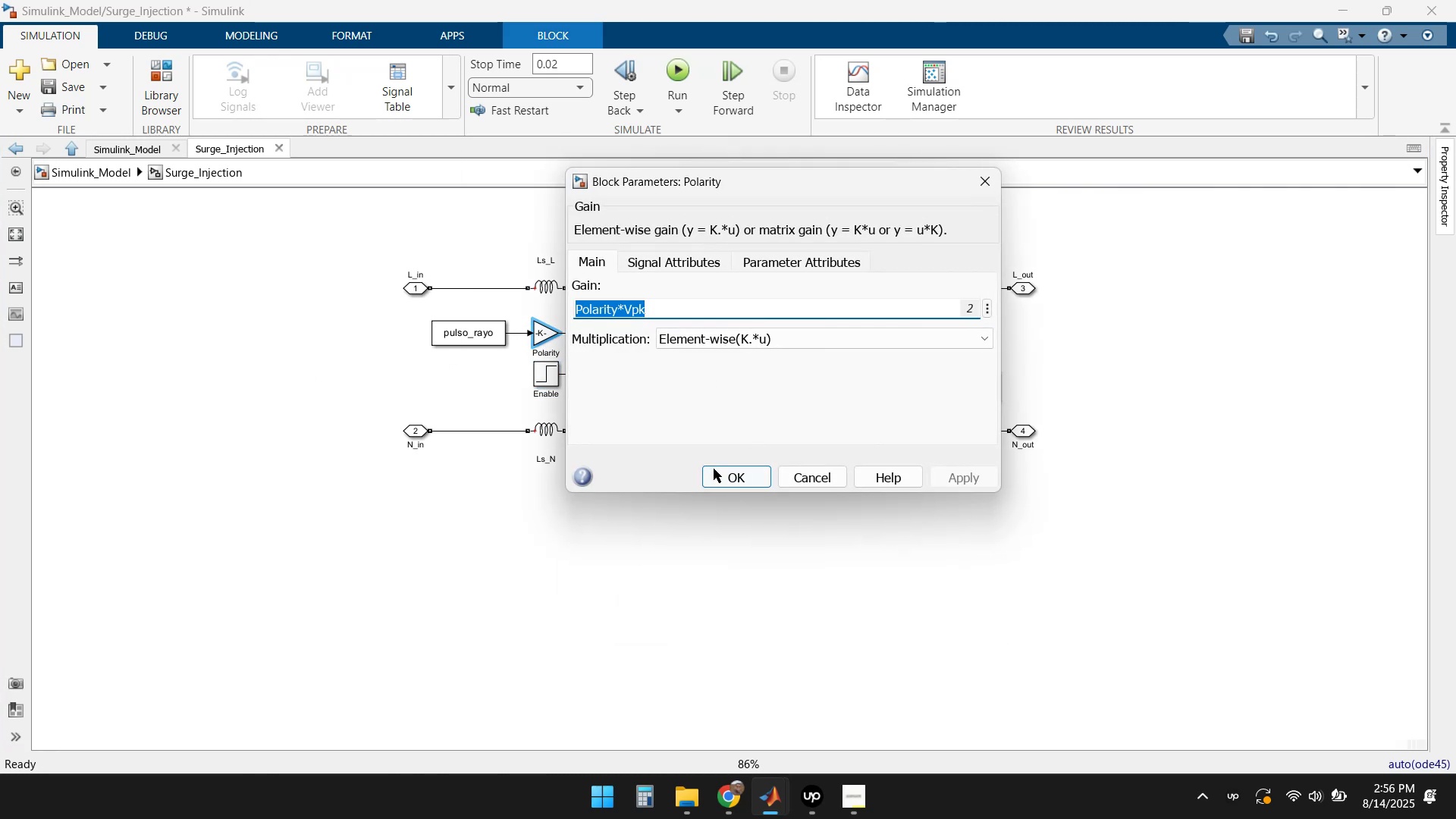 
left_click([731, 476])
 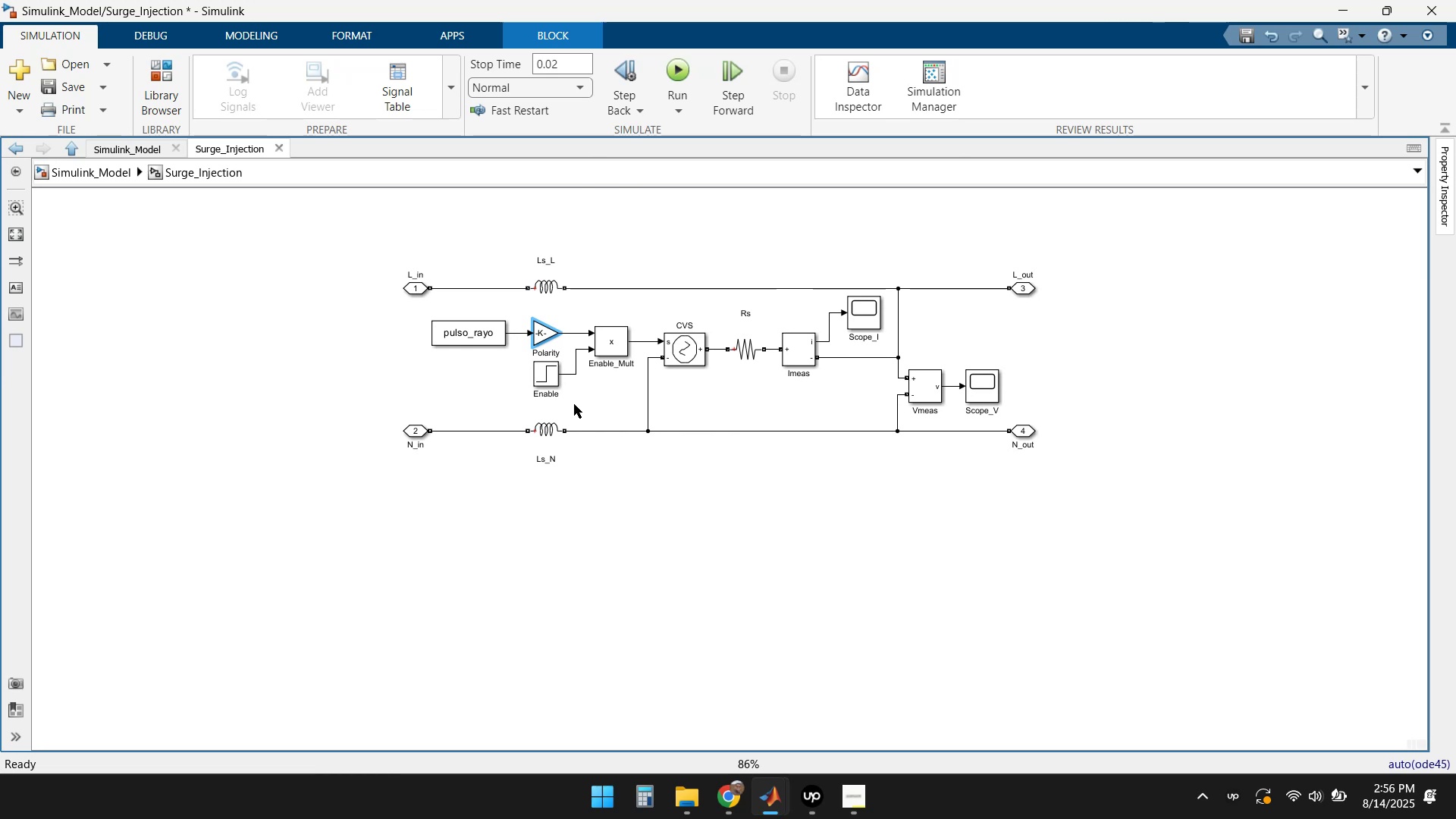 
double_click([469, 334])
 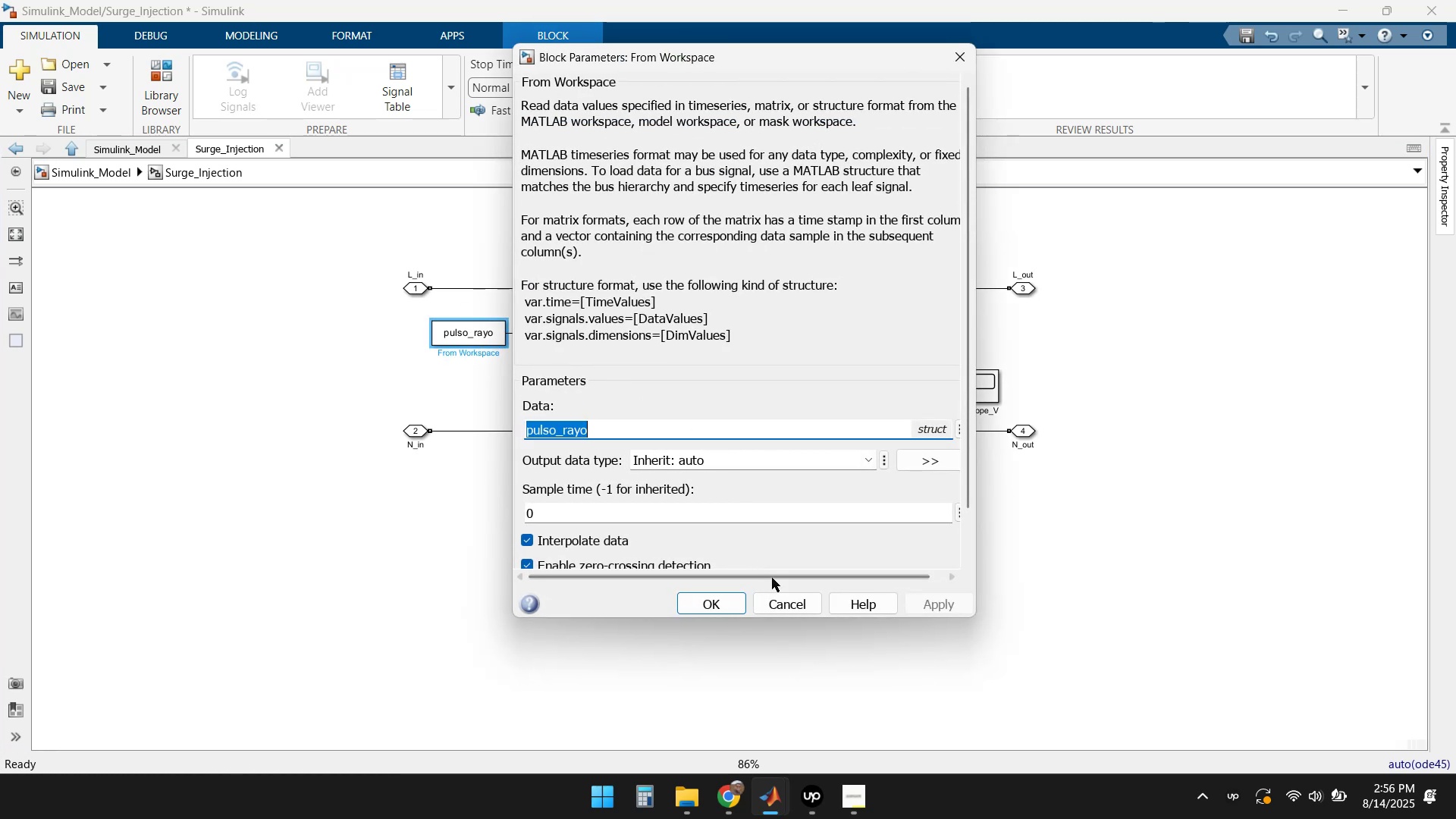 
left_click([799, 601])
 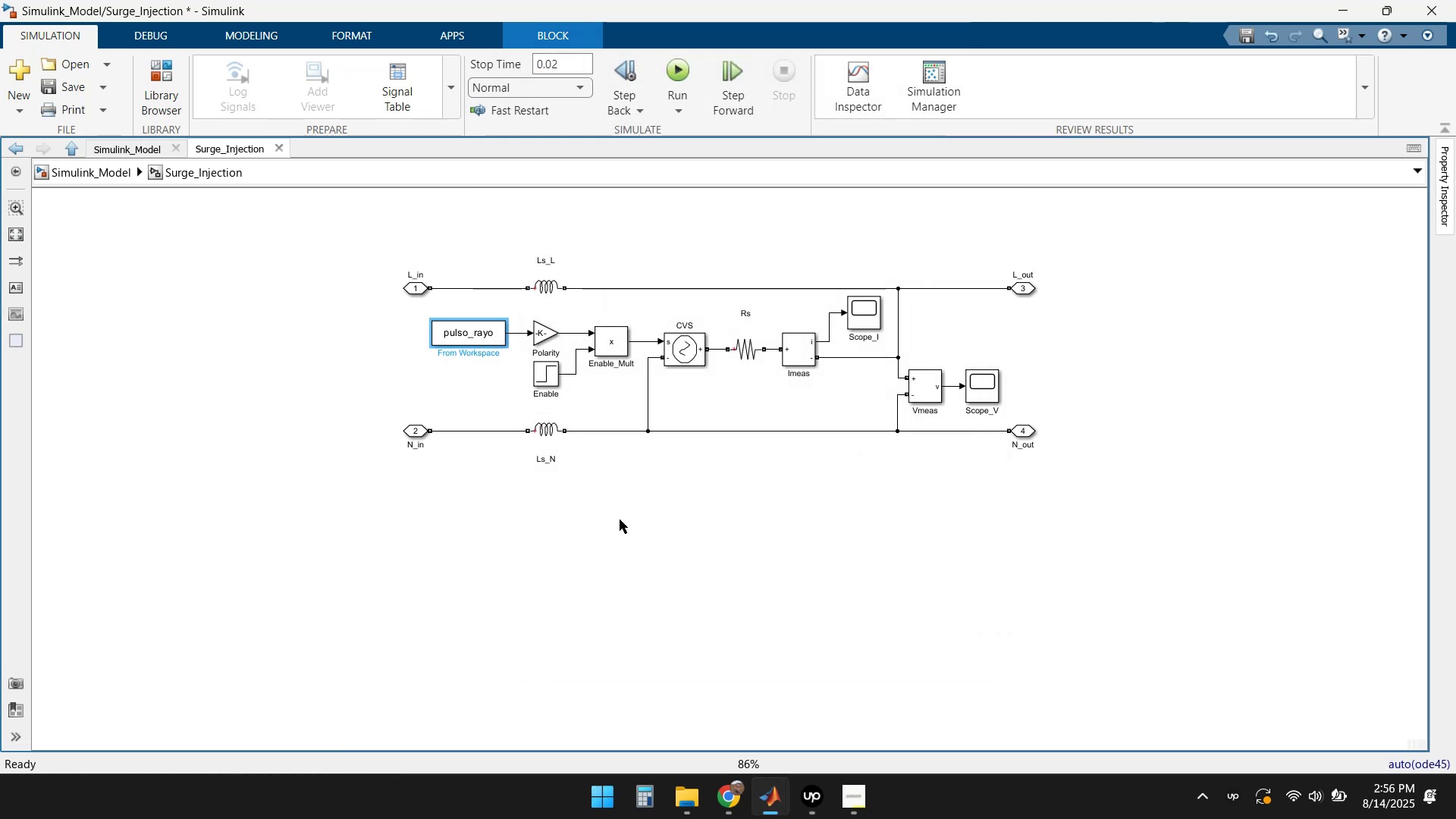 
left_click([581, 483])
 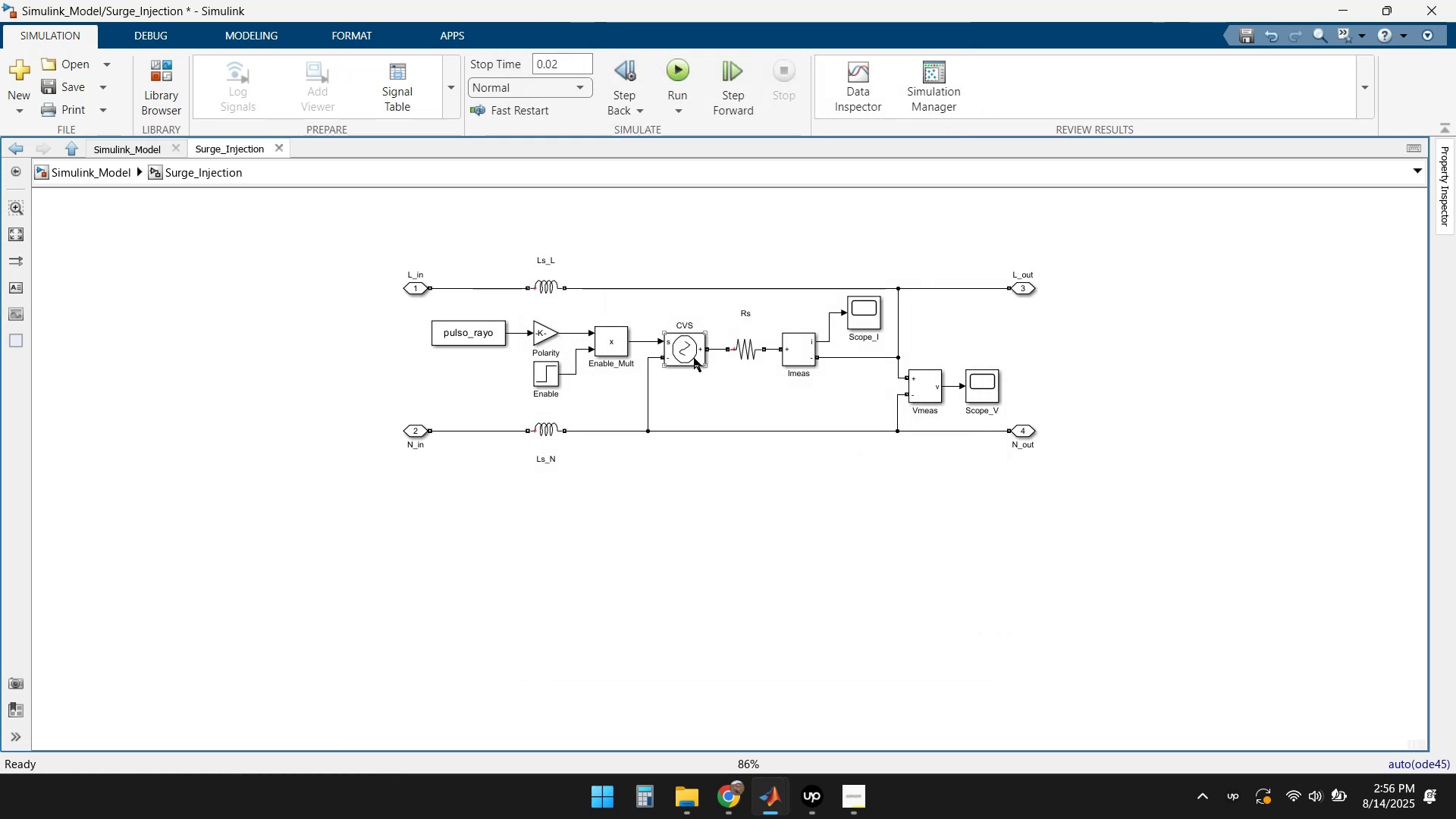 
double_click([686, 347])
 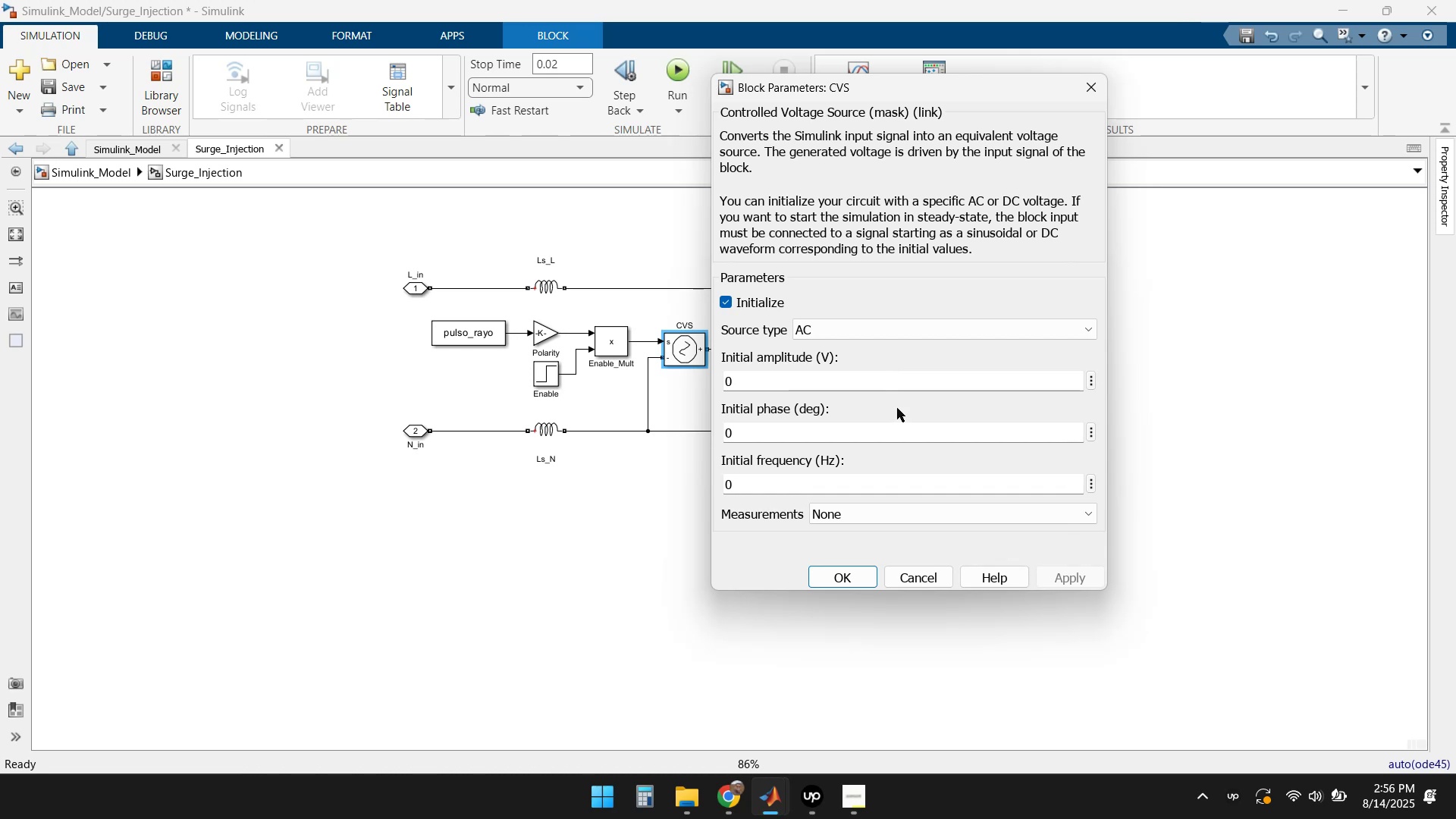 
wait(10.93)
 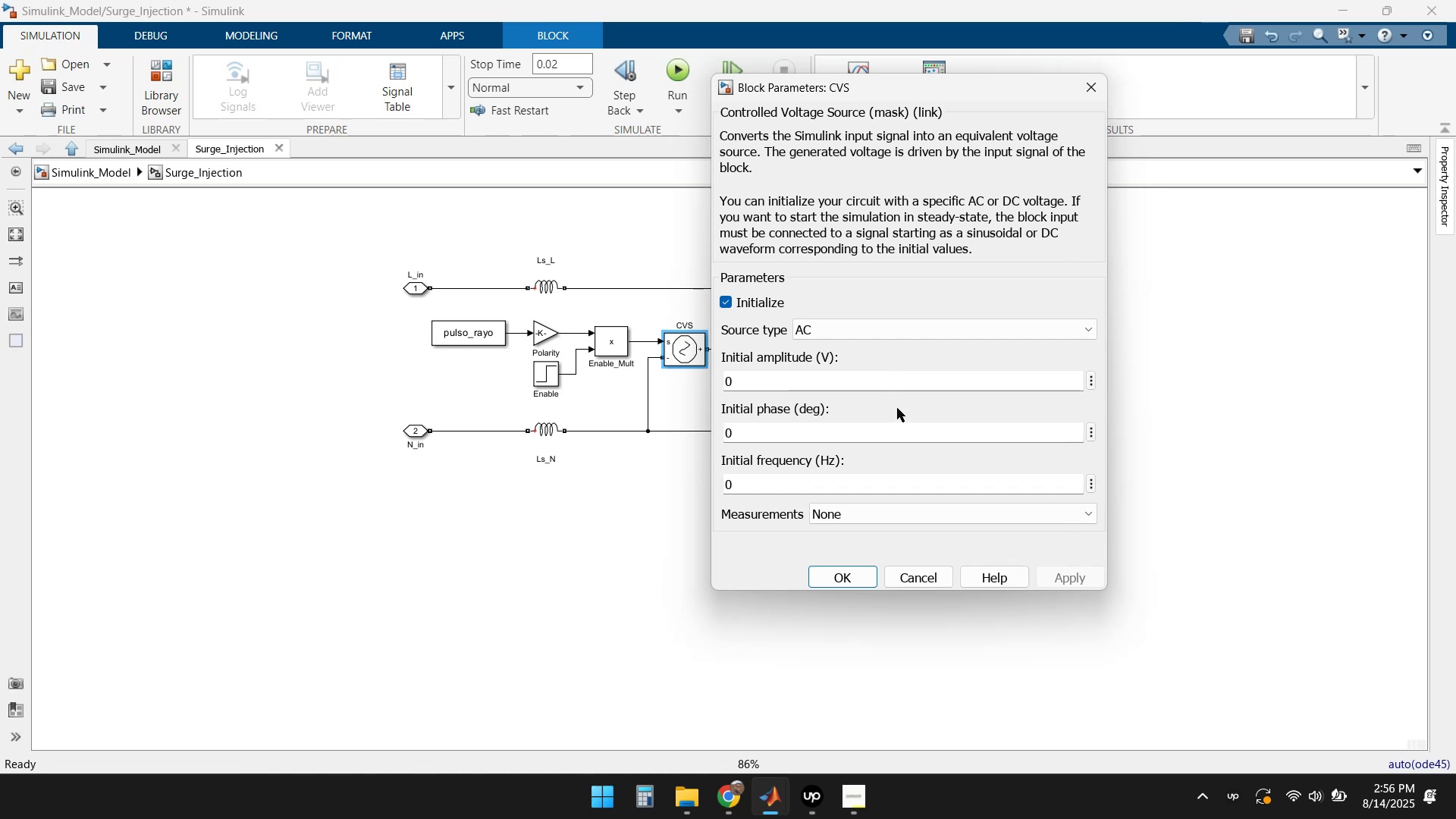 
left_click([924, 579])
 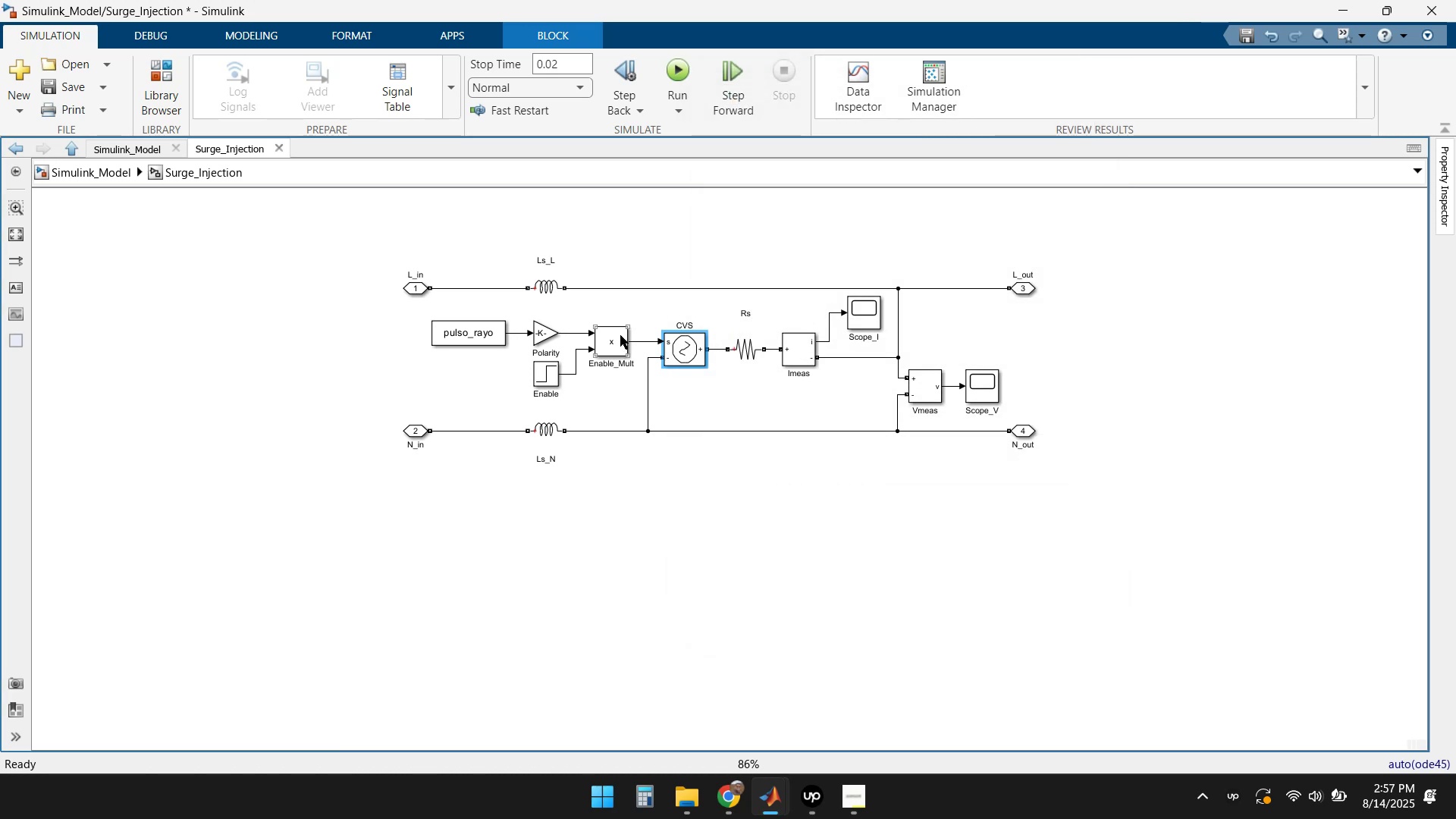 
double_click([620, 335])
 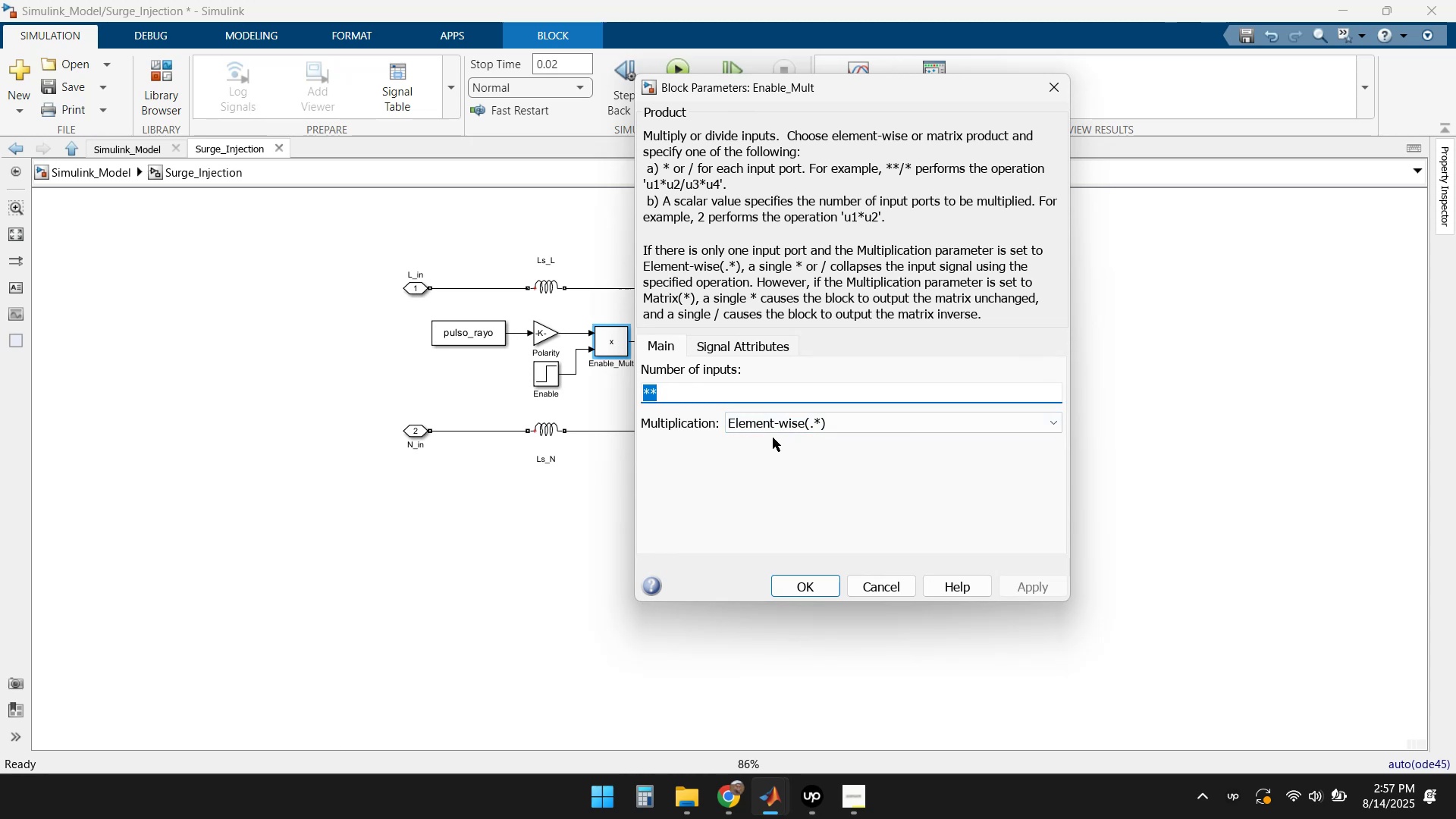 
wait(5.89)
 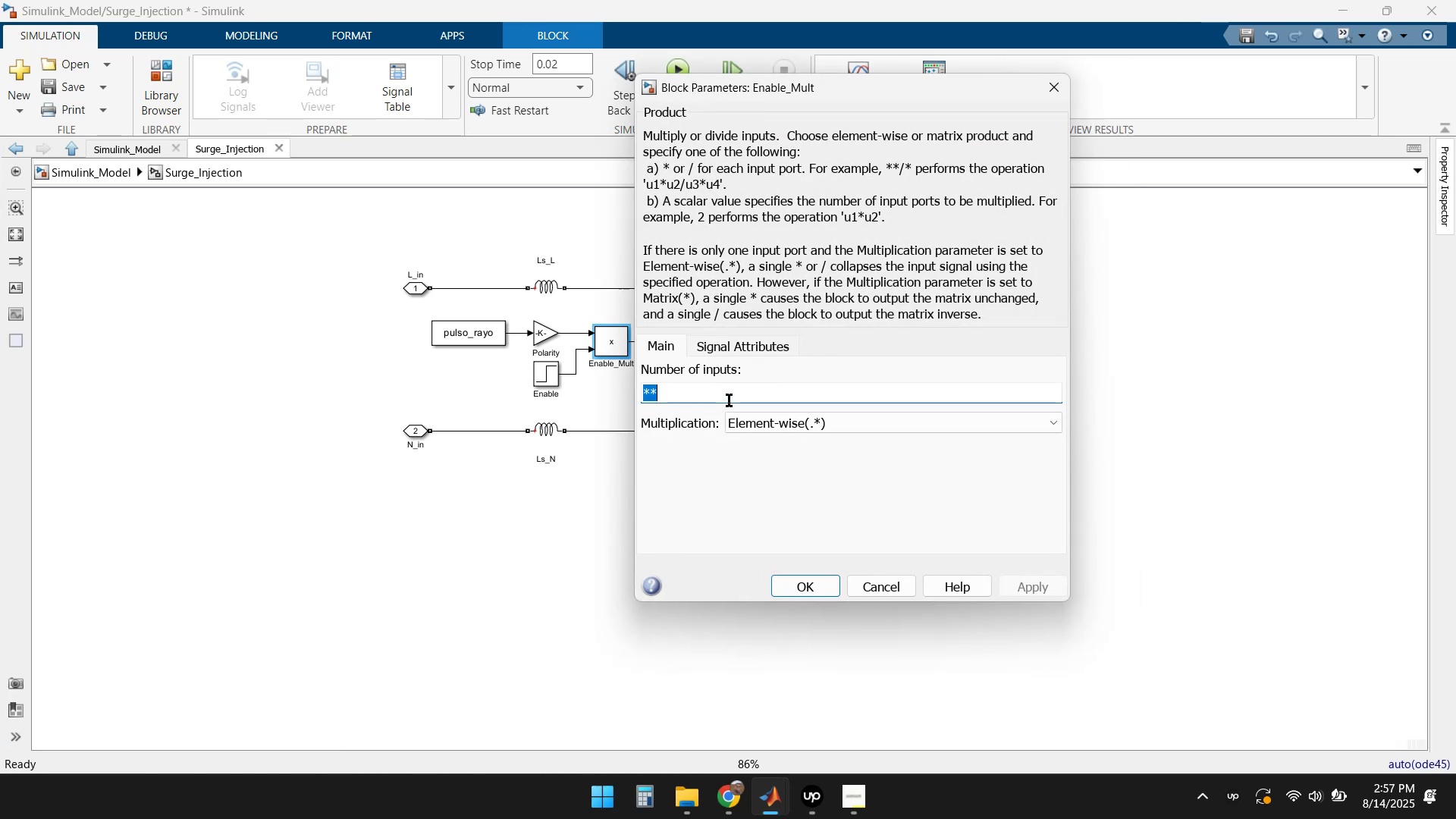 
left_click([752, 347])
 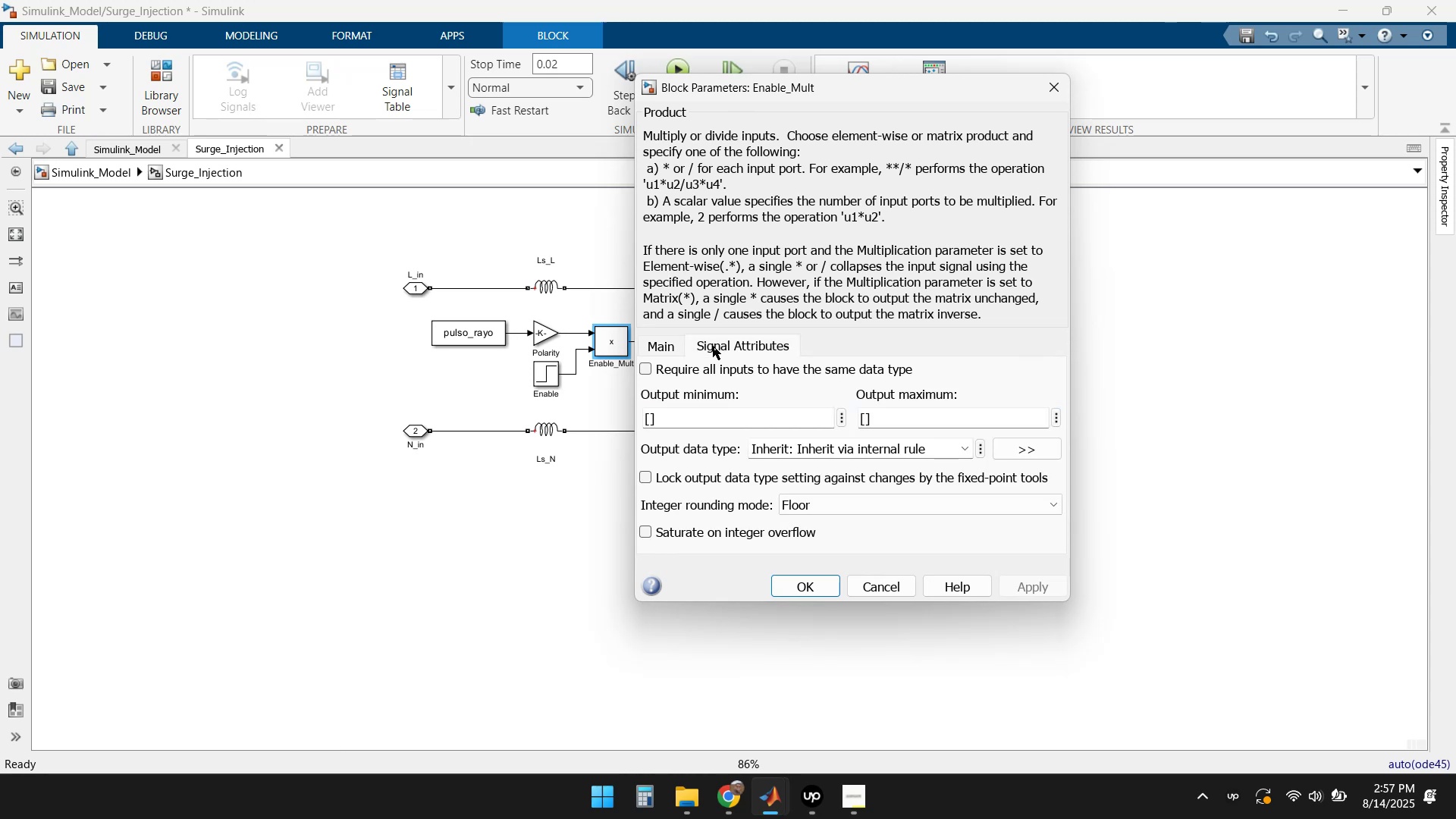 
left_click([671, 345])
 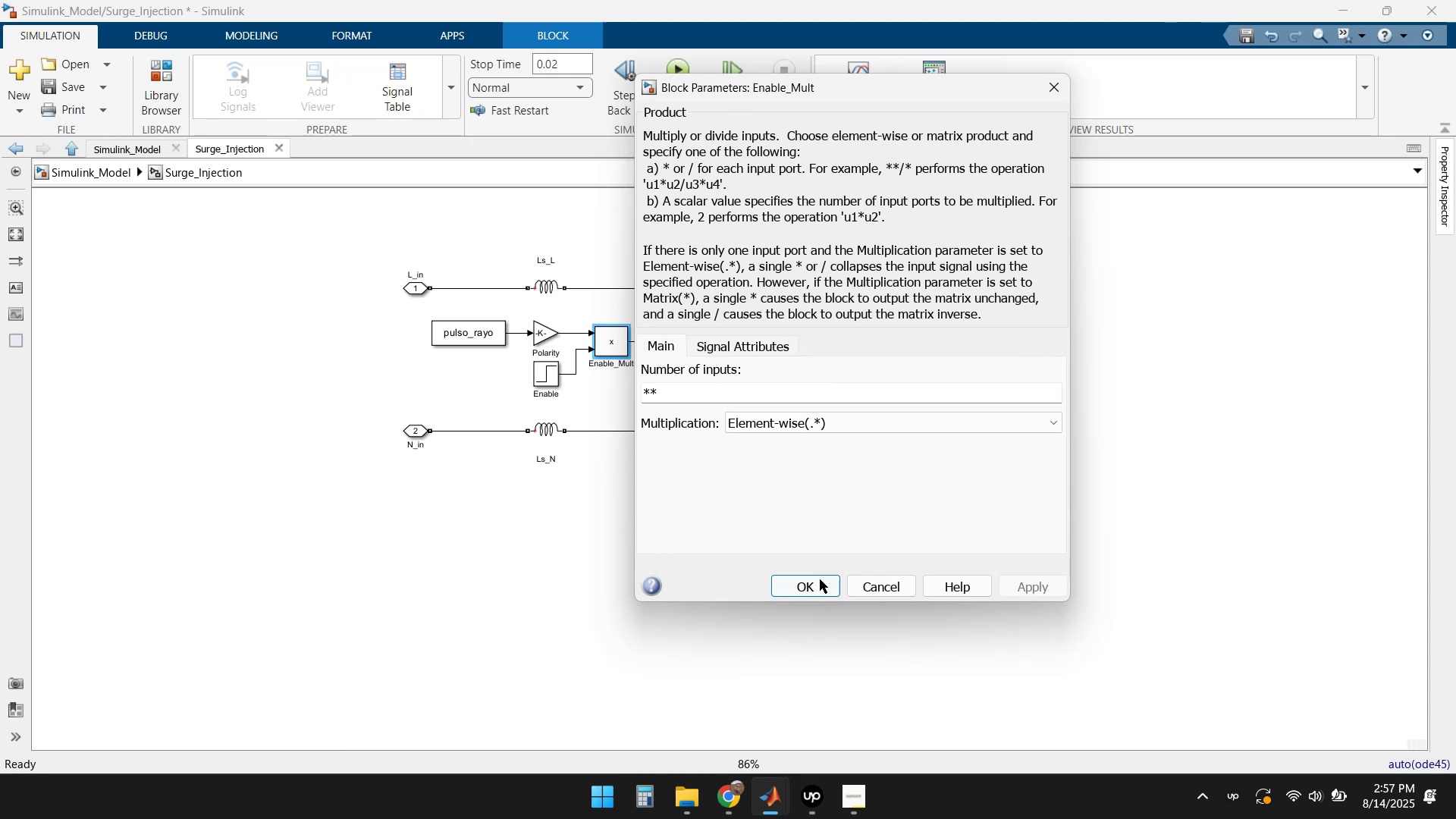 
left_click([817, 585])
 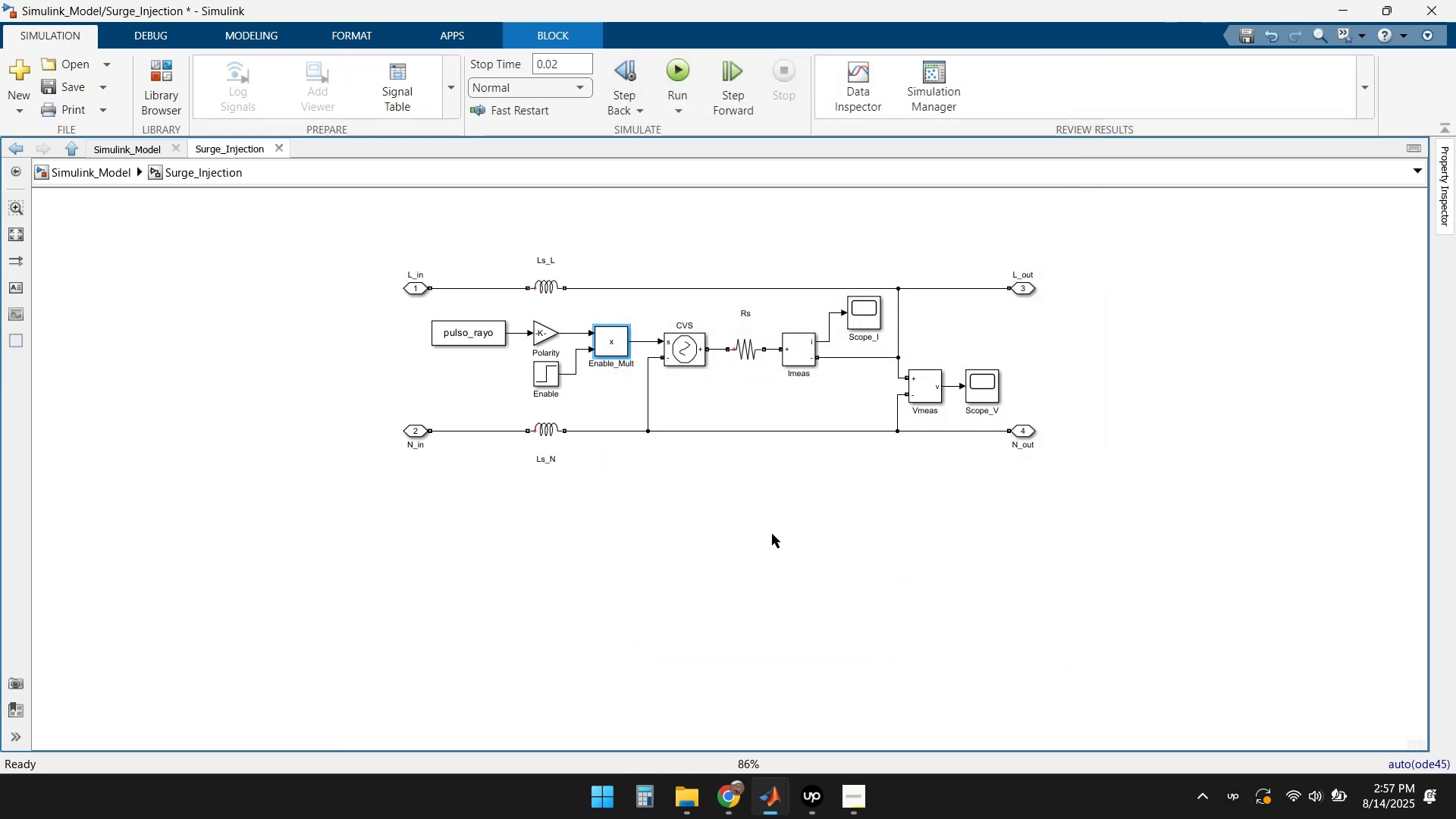 
left_click([739, 502])
 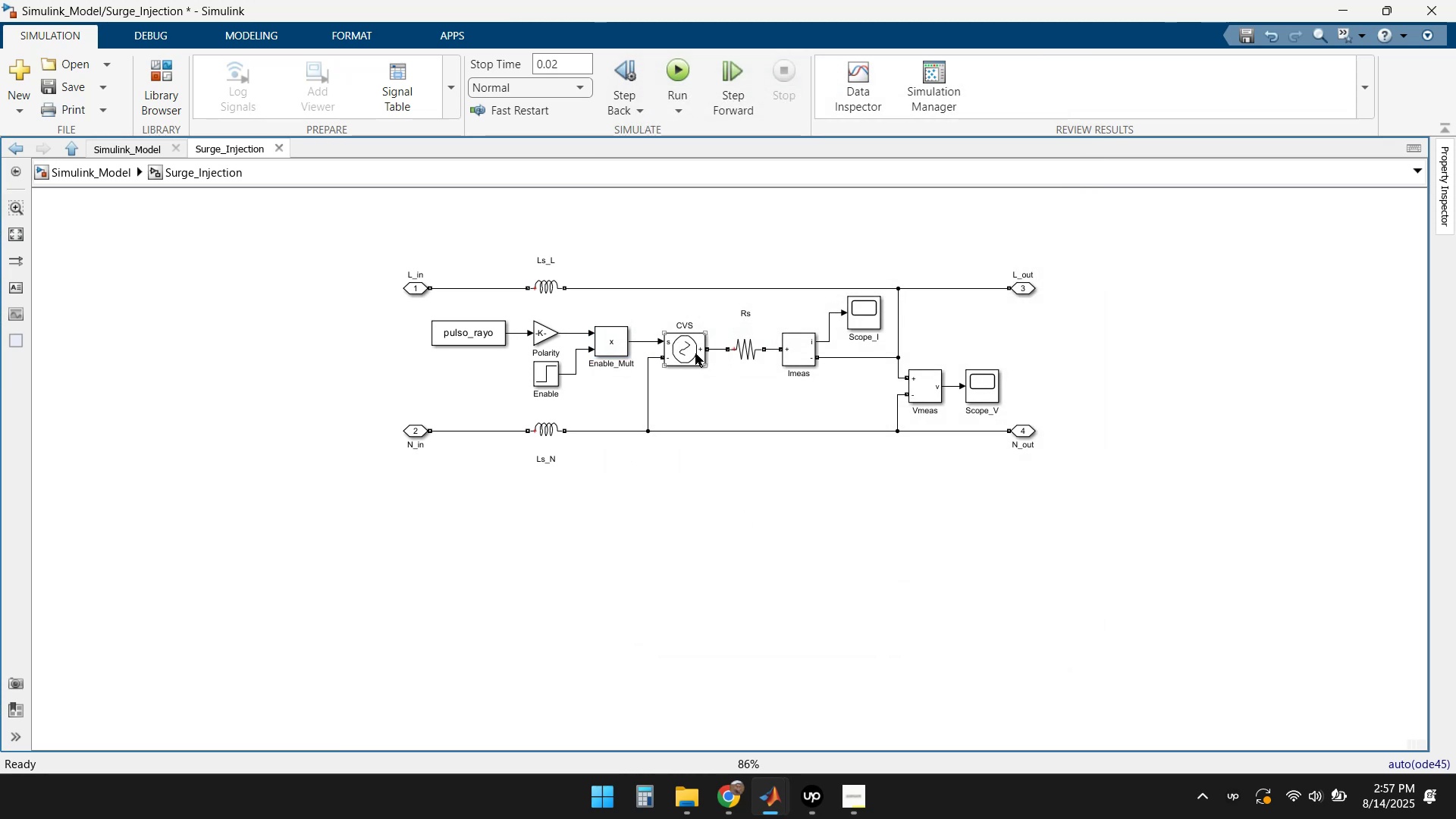 
double_click([695, 353])
 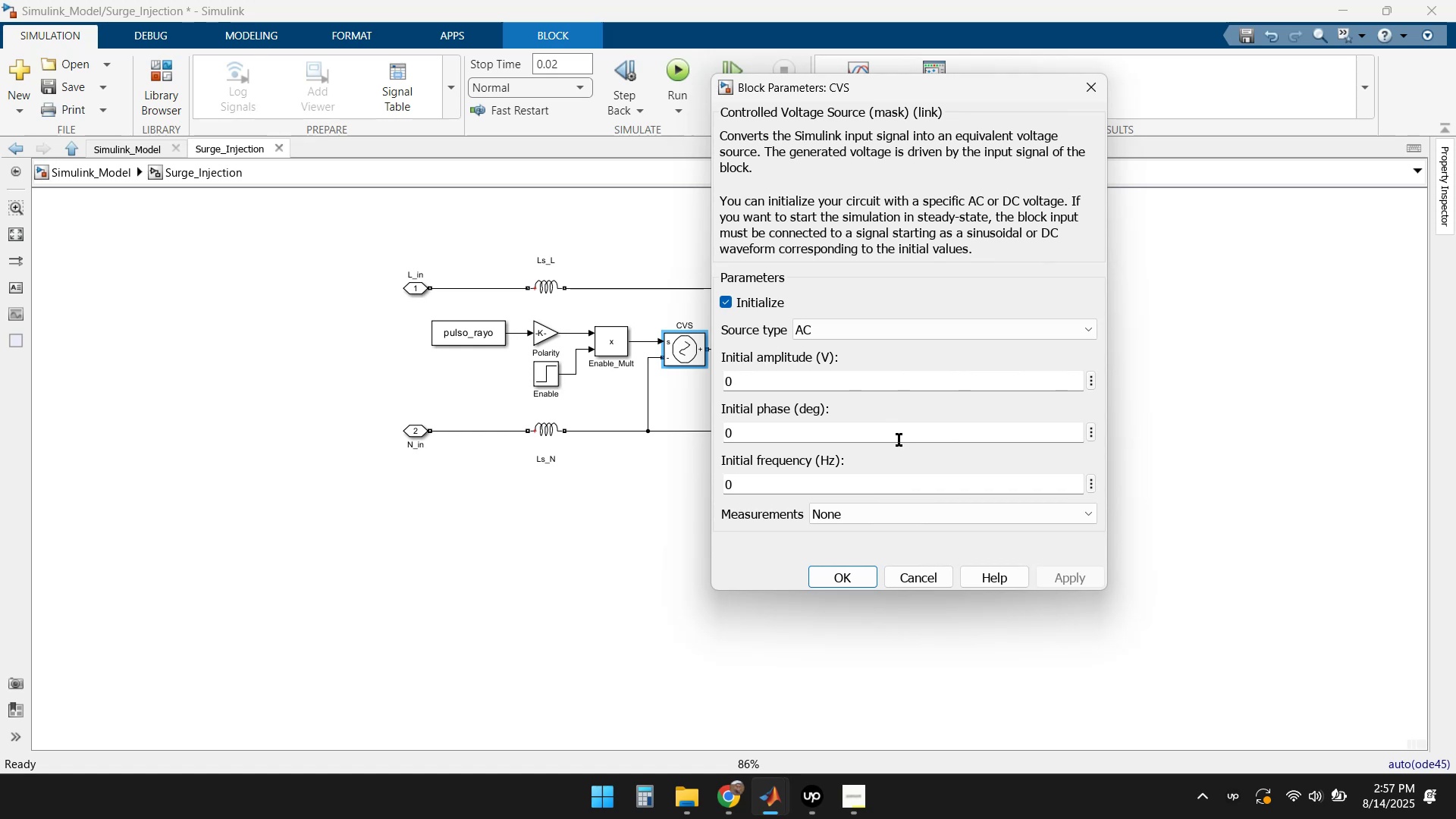 
scroll: coordinate [934, 425], scroll_direction: down, amount: 2.0
 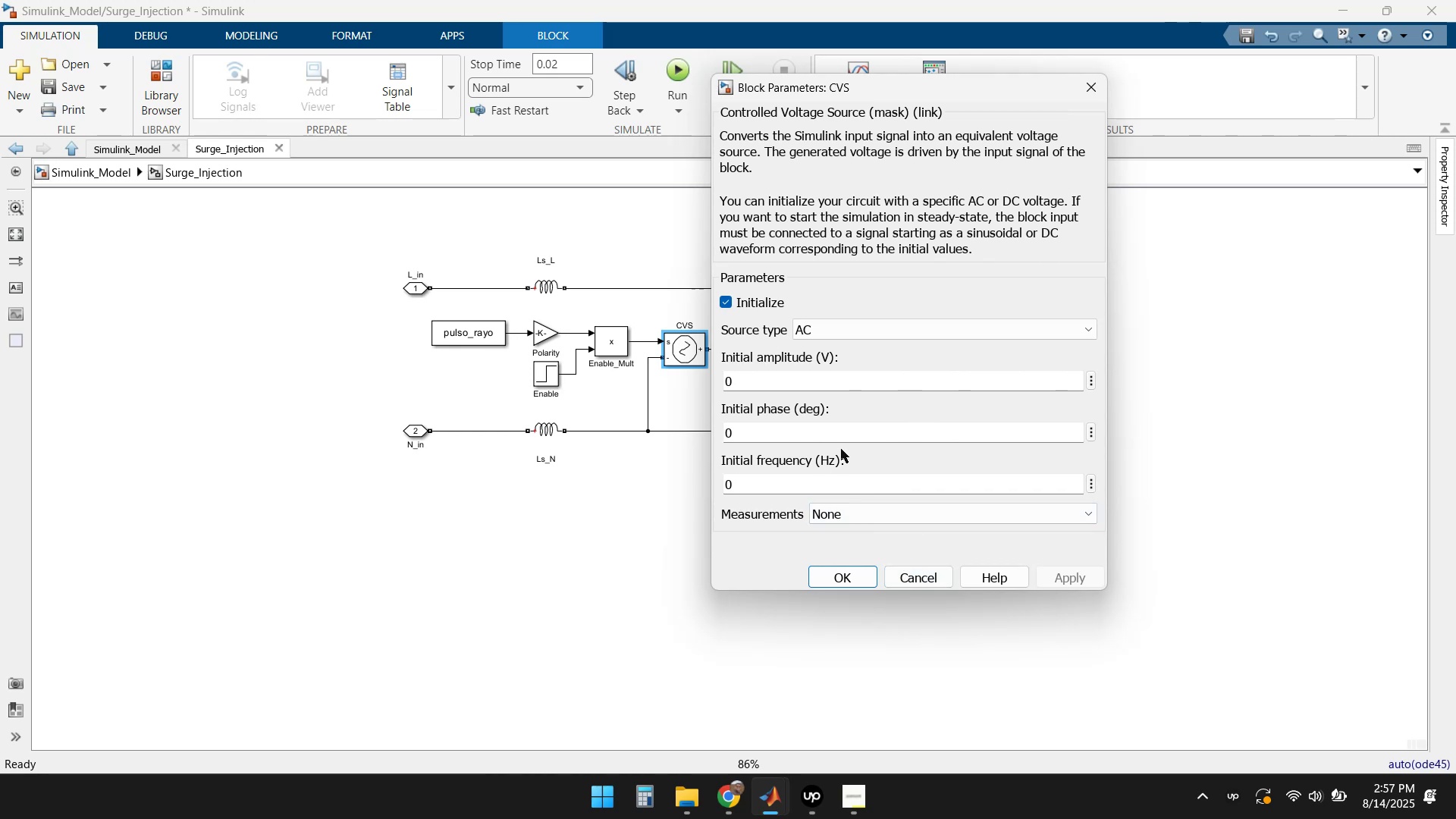 
wait(5.24)
 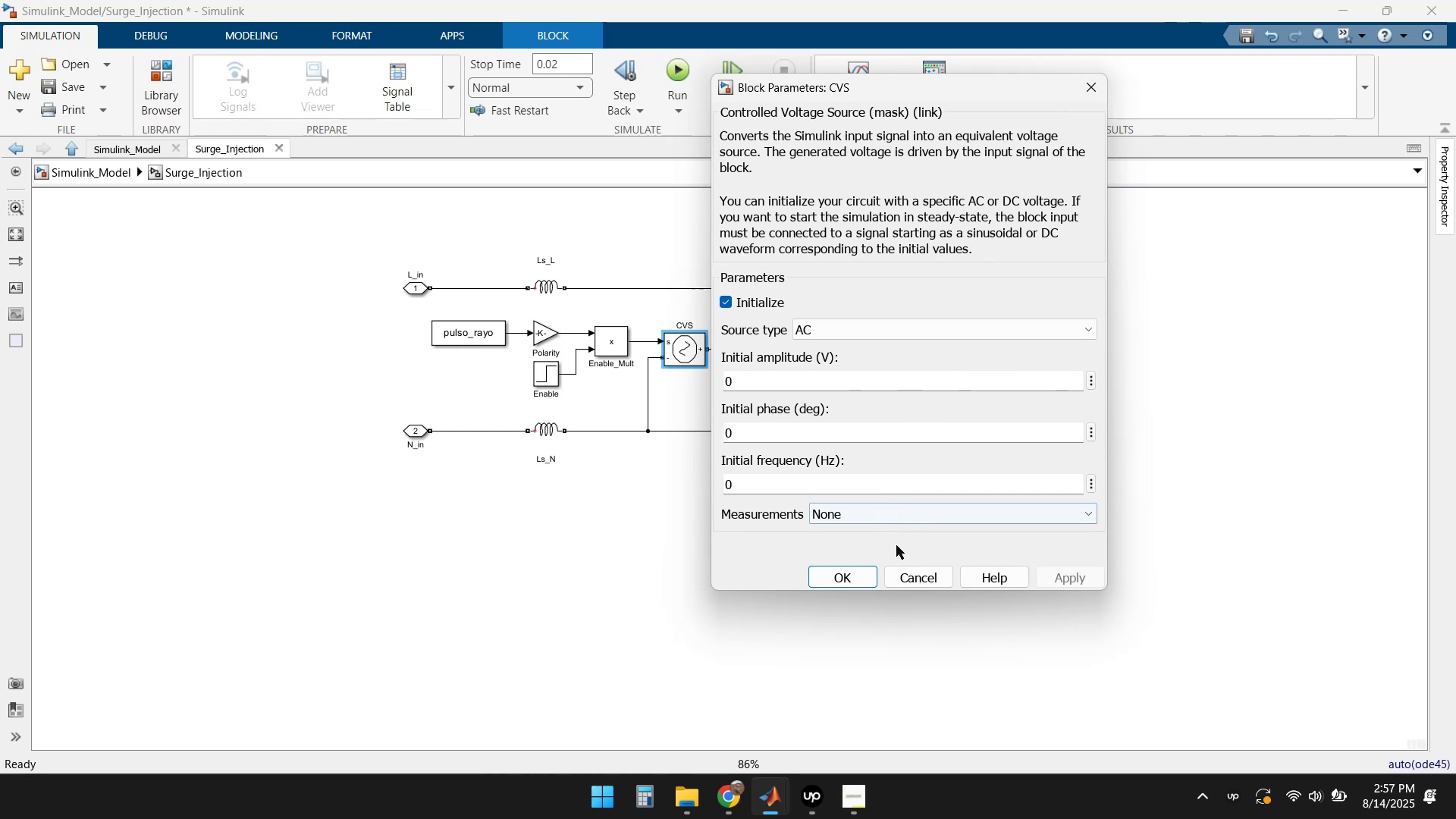 
left_click([848, 576])
 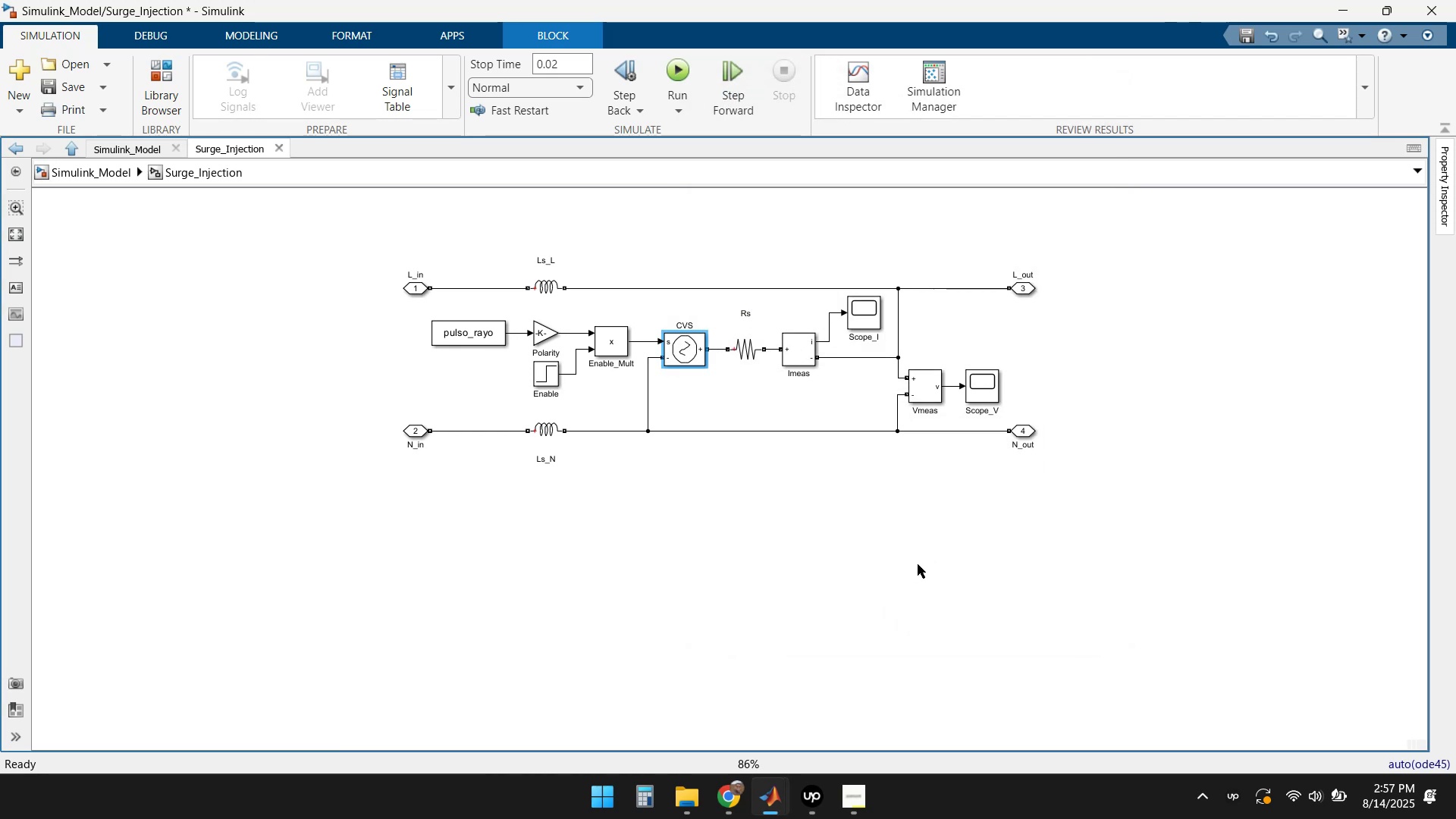 
left_click([918, 564])
 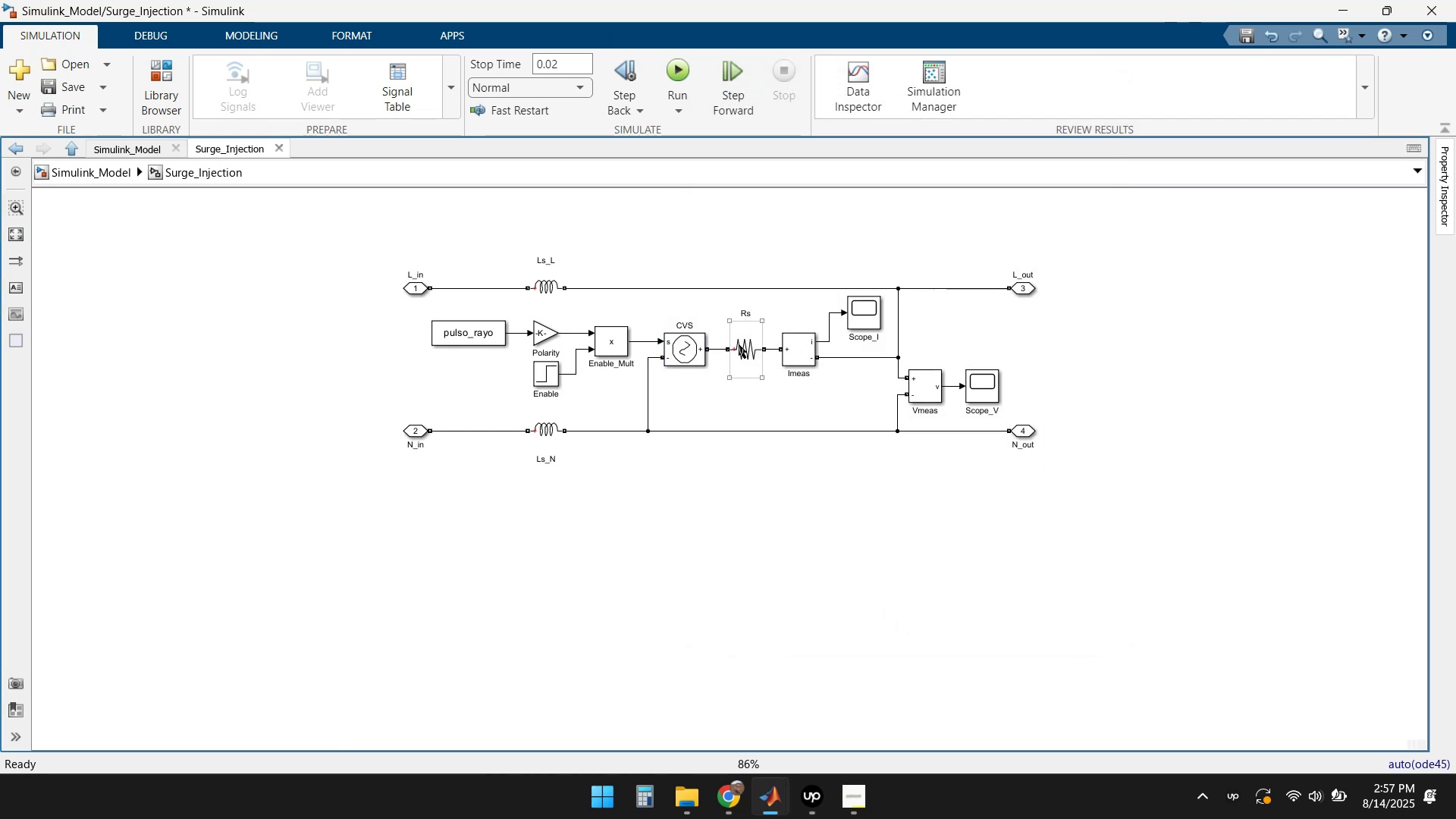 
double_click([740, 347])
 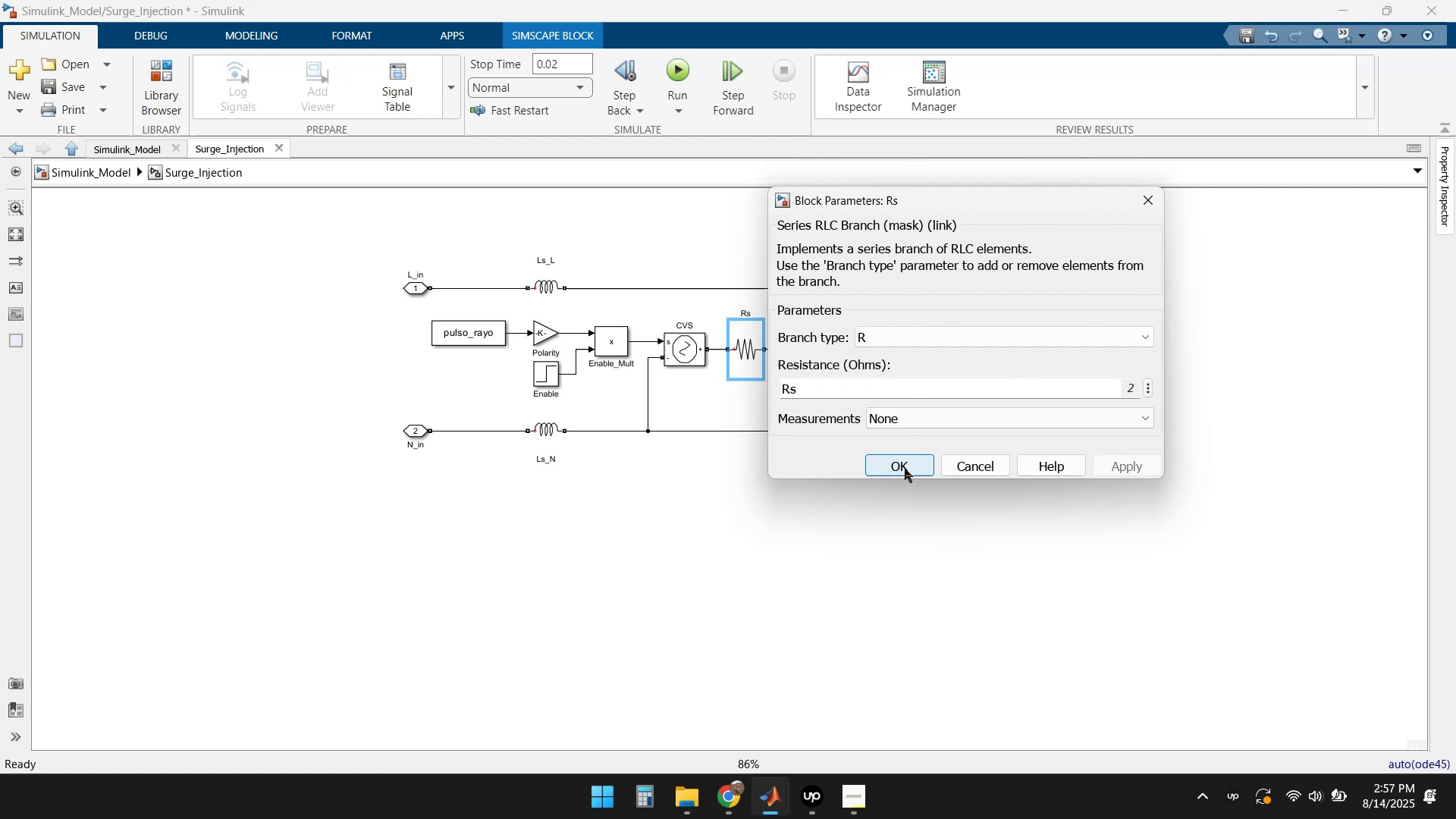 
double_click([940, 512])
 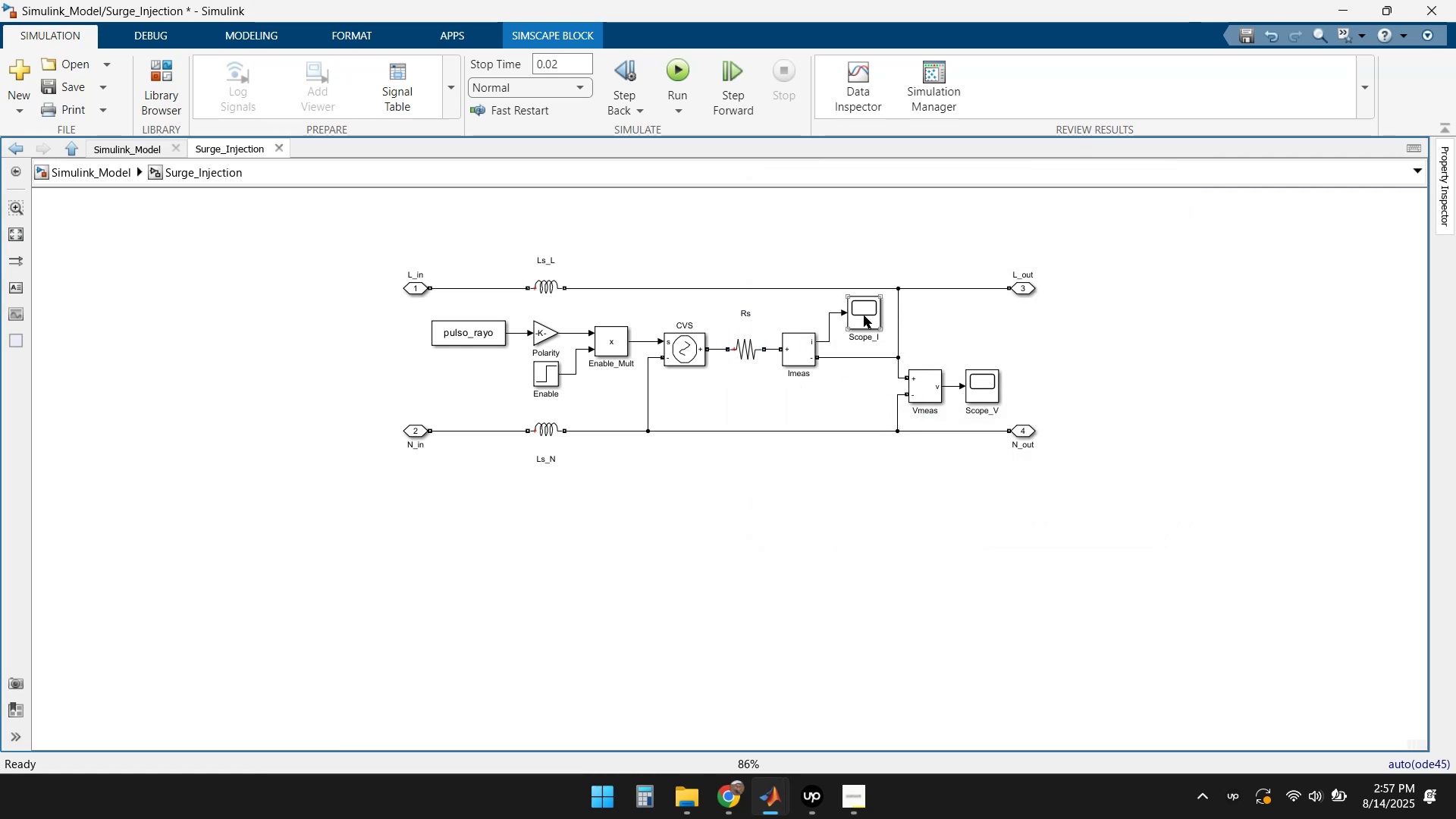 
double_click([864, 315])
 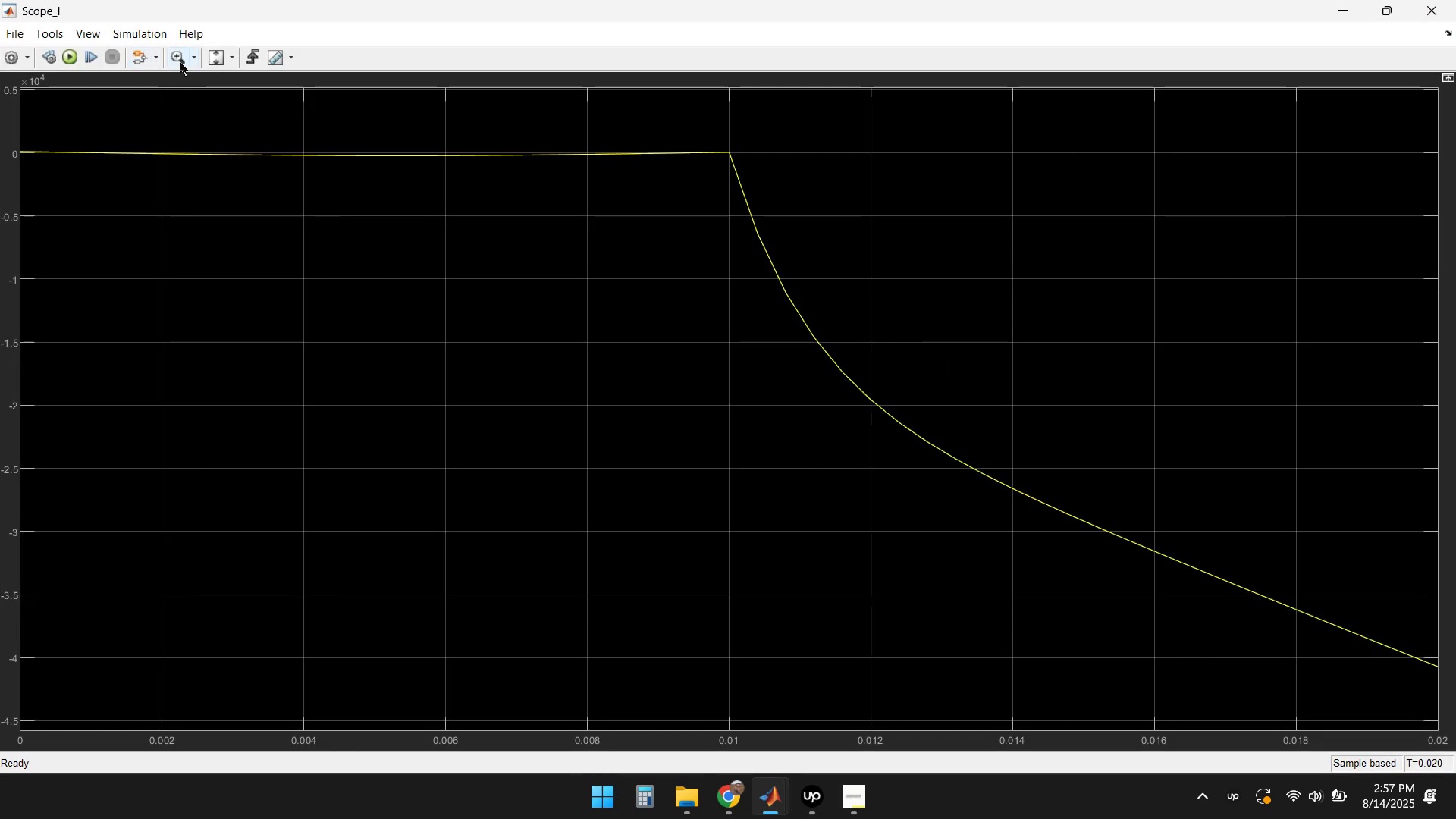 
left_click([231, 60])
 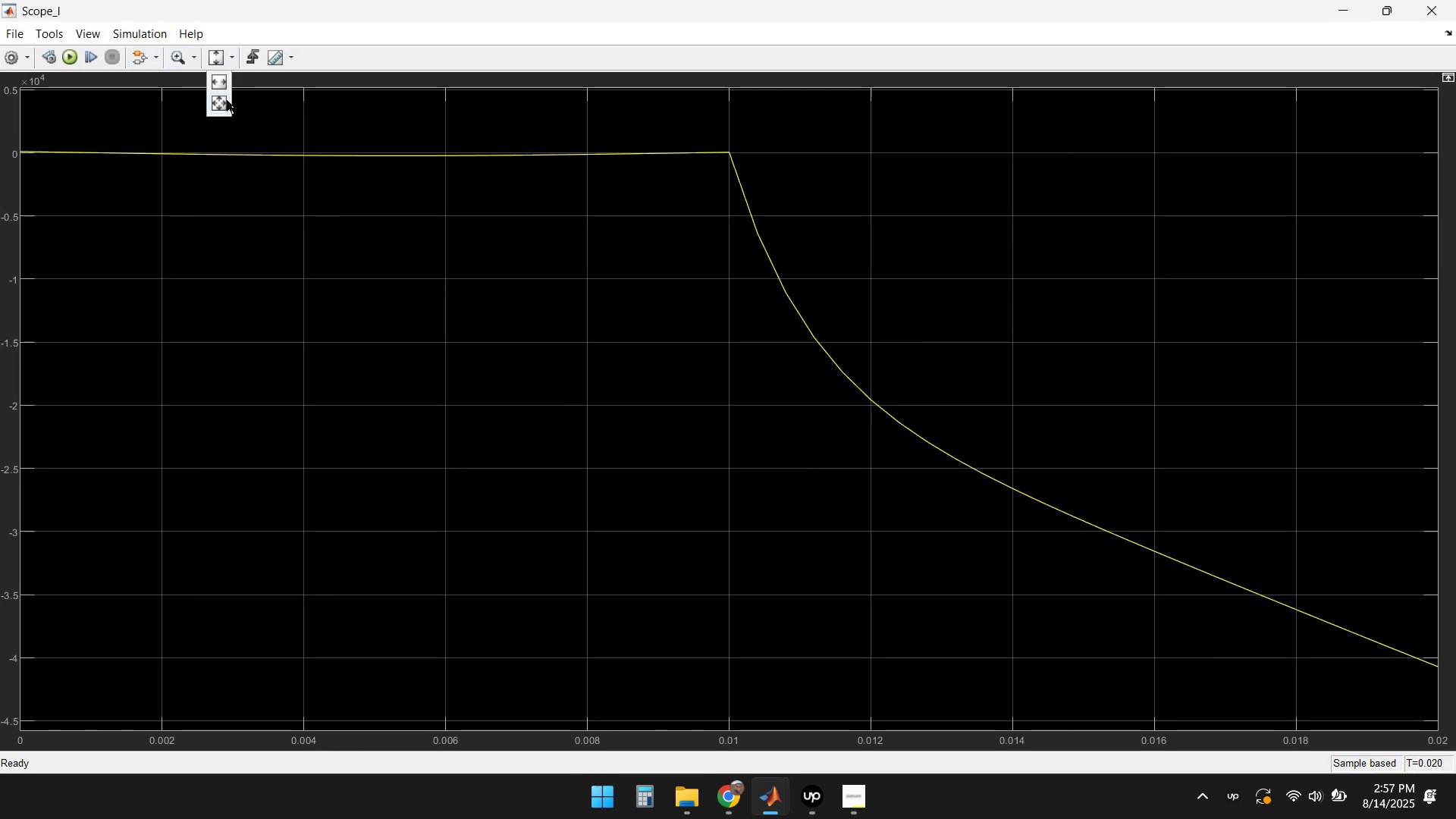 
left_click([224, 102])
 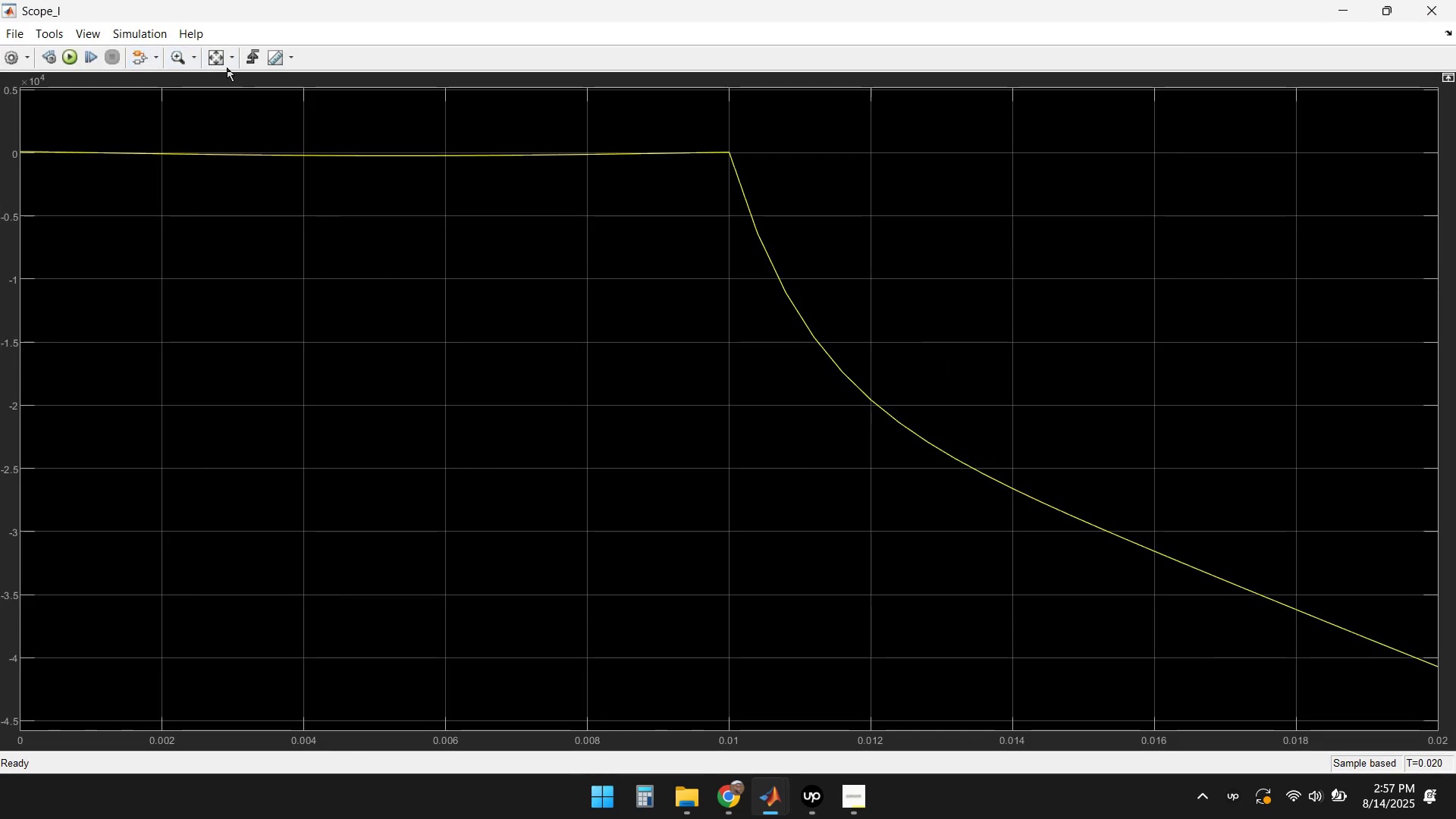 
left_click([215, 55])
 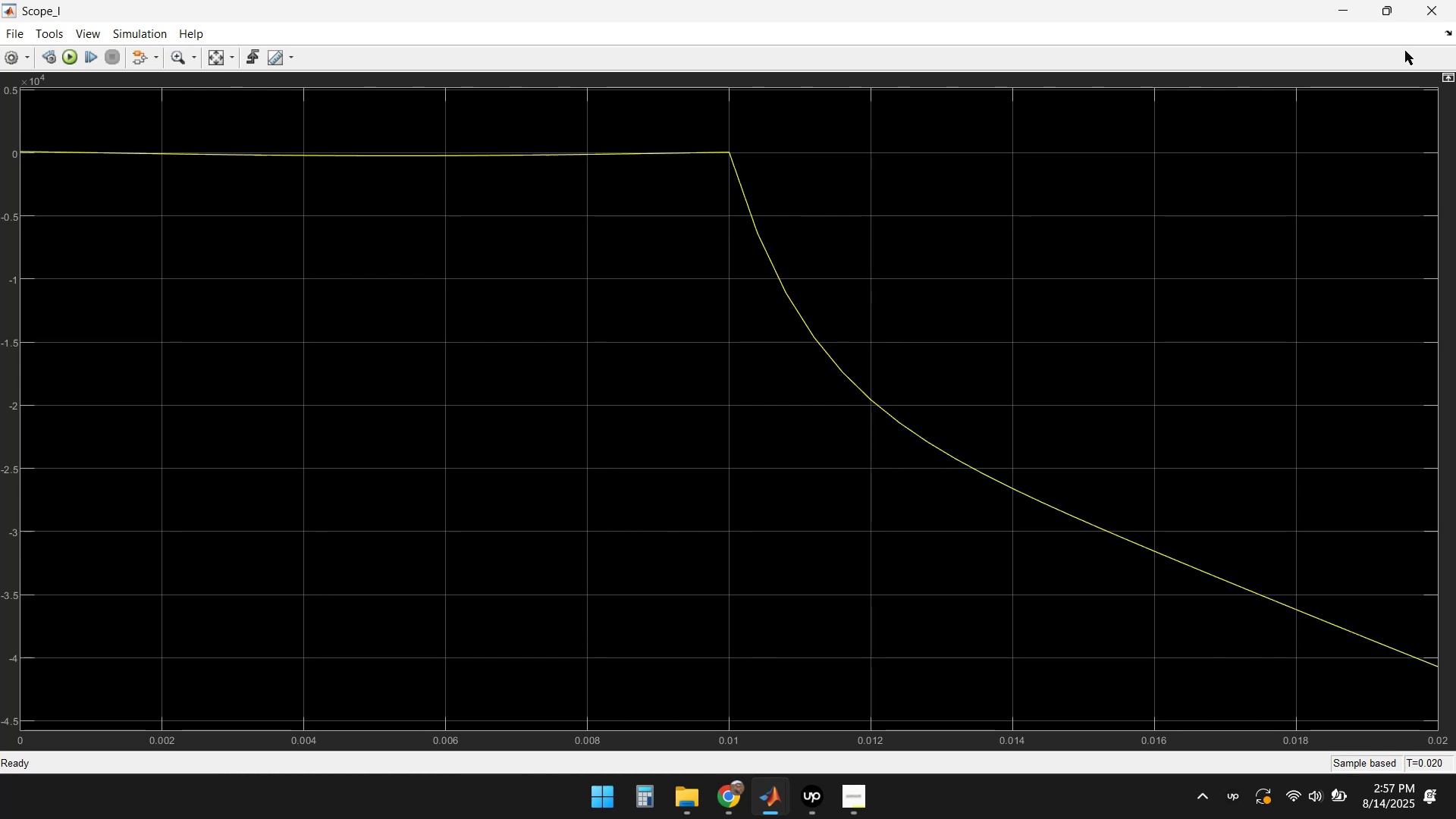 
wait(5.84)
 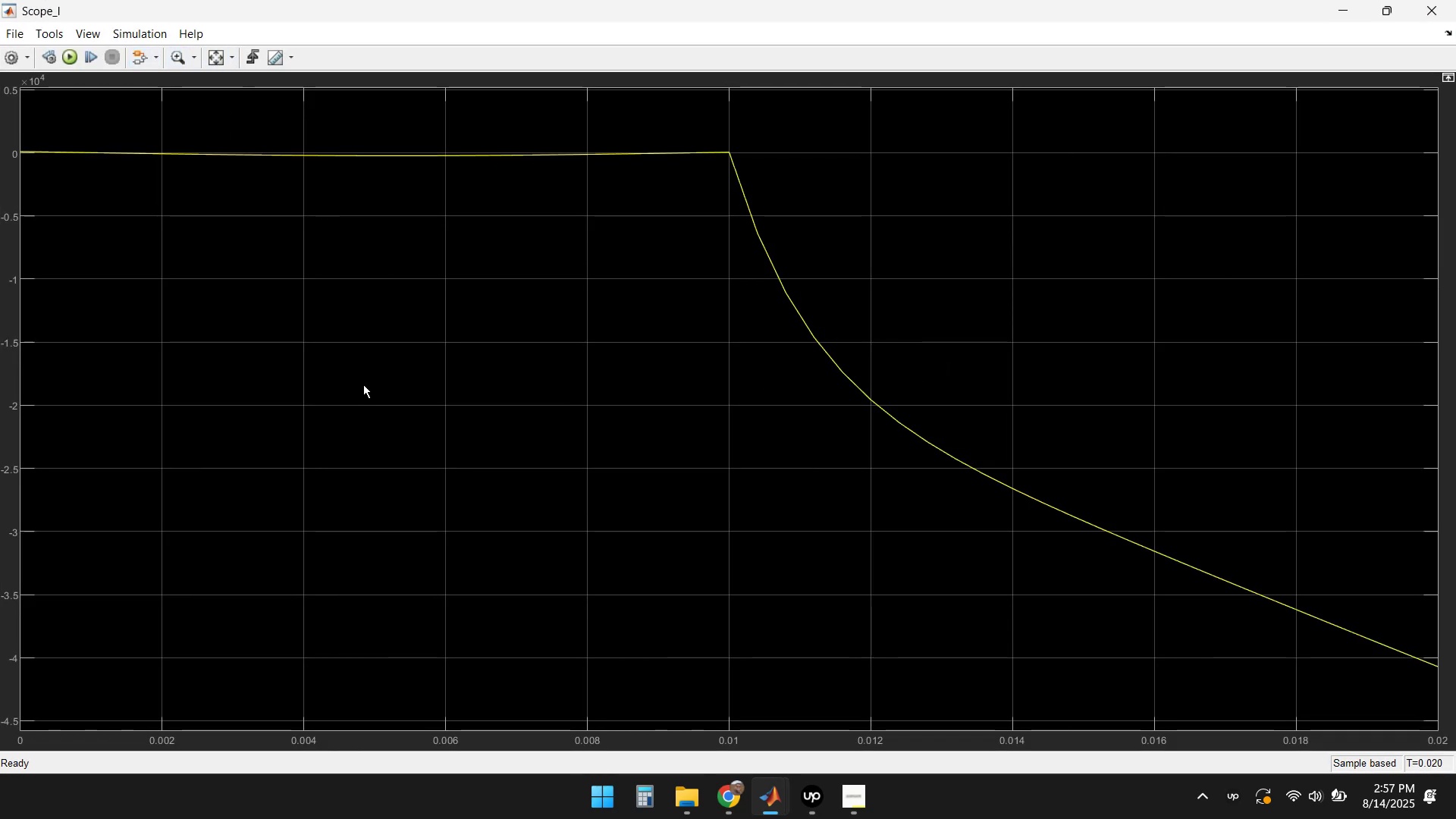 
left_click([1444, 6])
 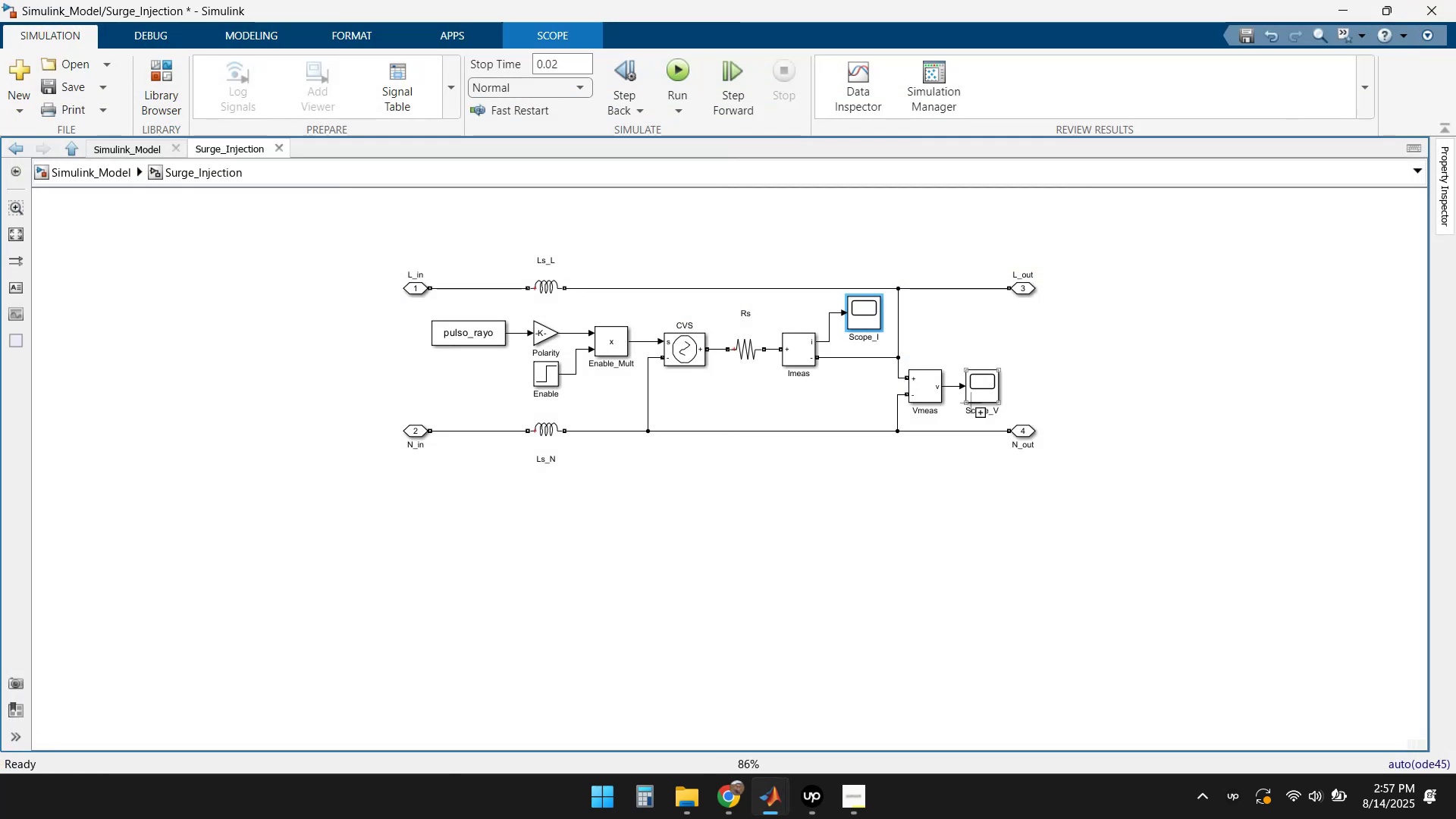 
double_click([923, 392])
 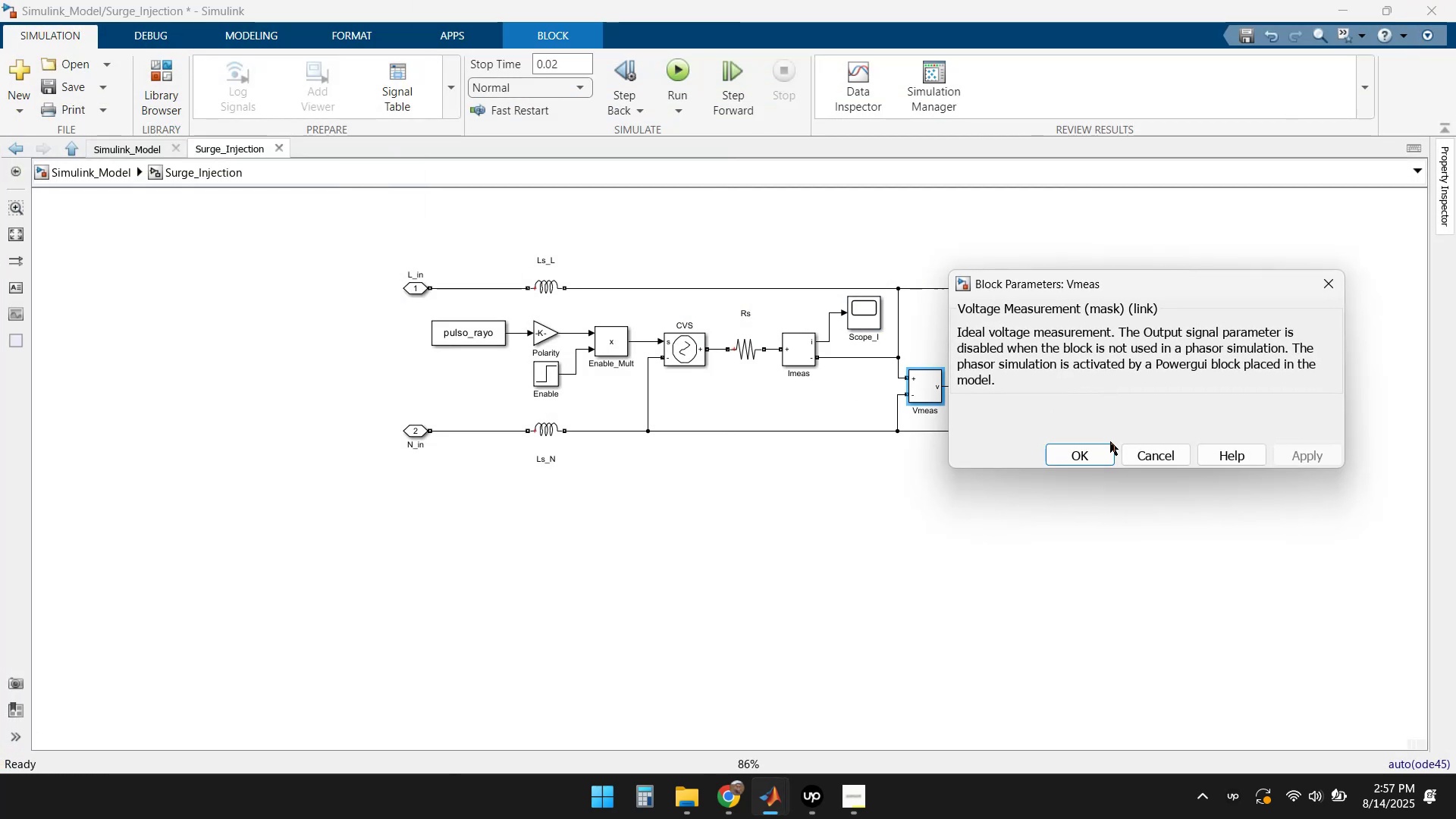 
left_click([1168, 455])
 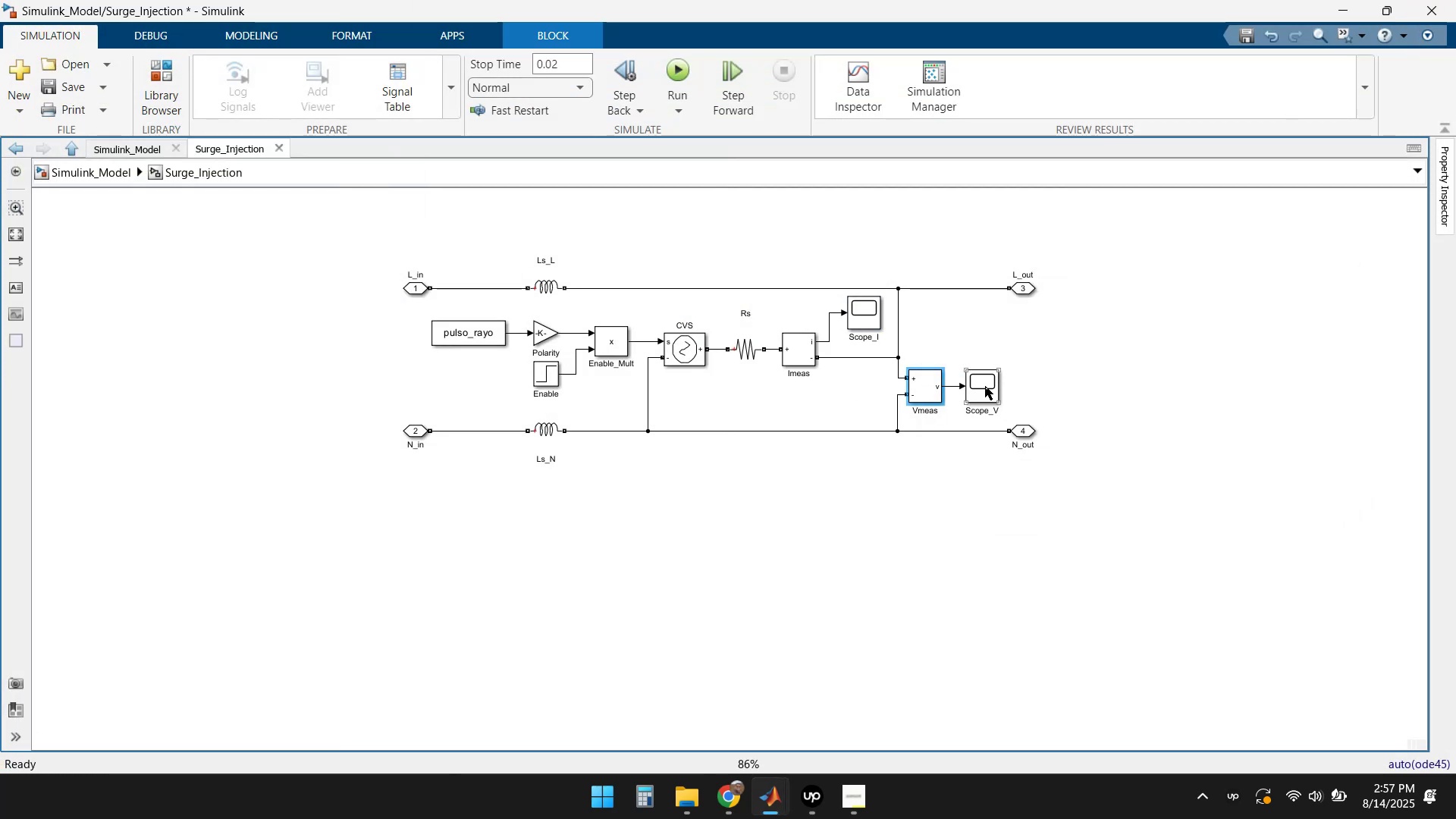 
double_click([985, 386])
 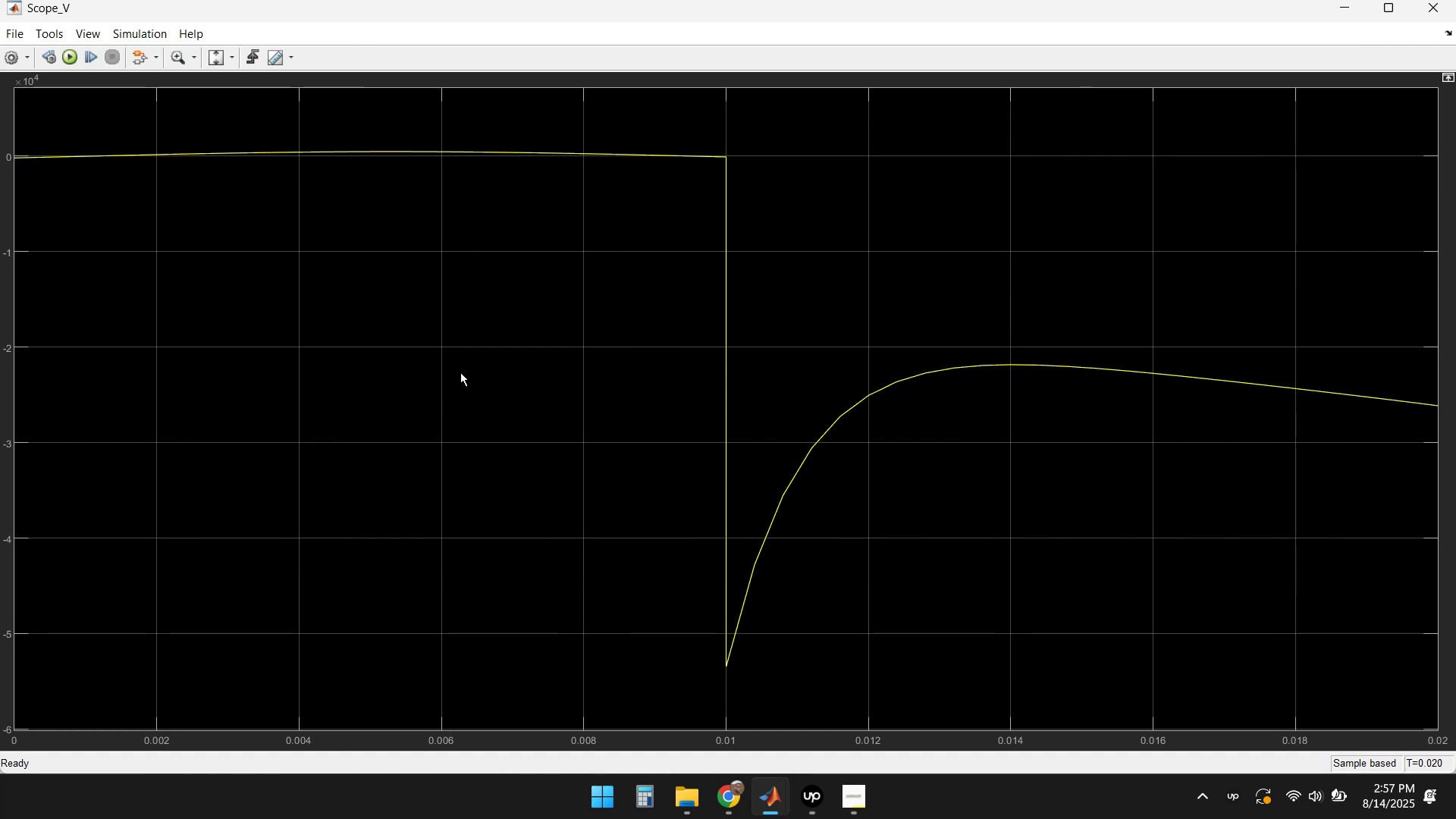 
wait(9.9)
 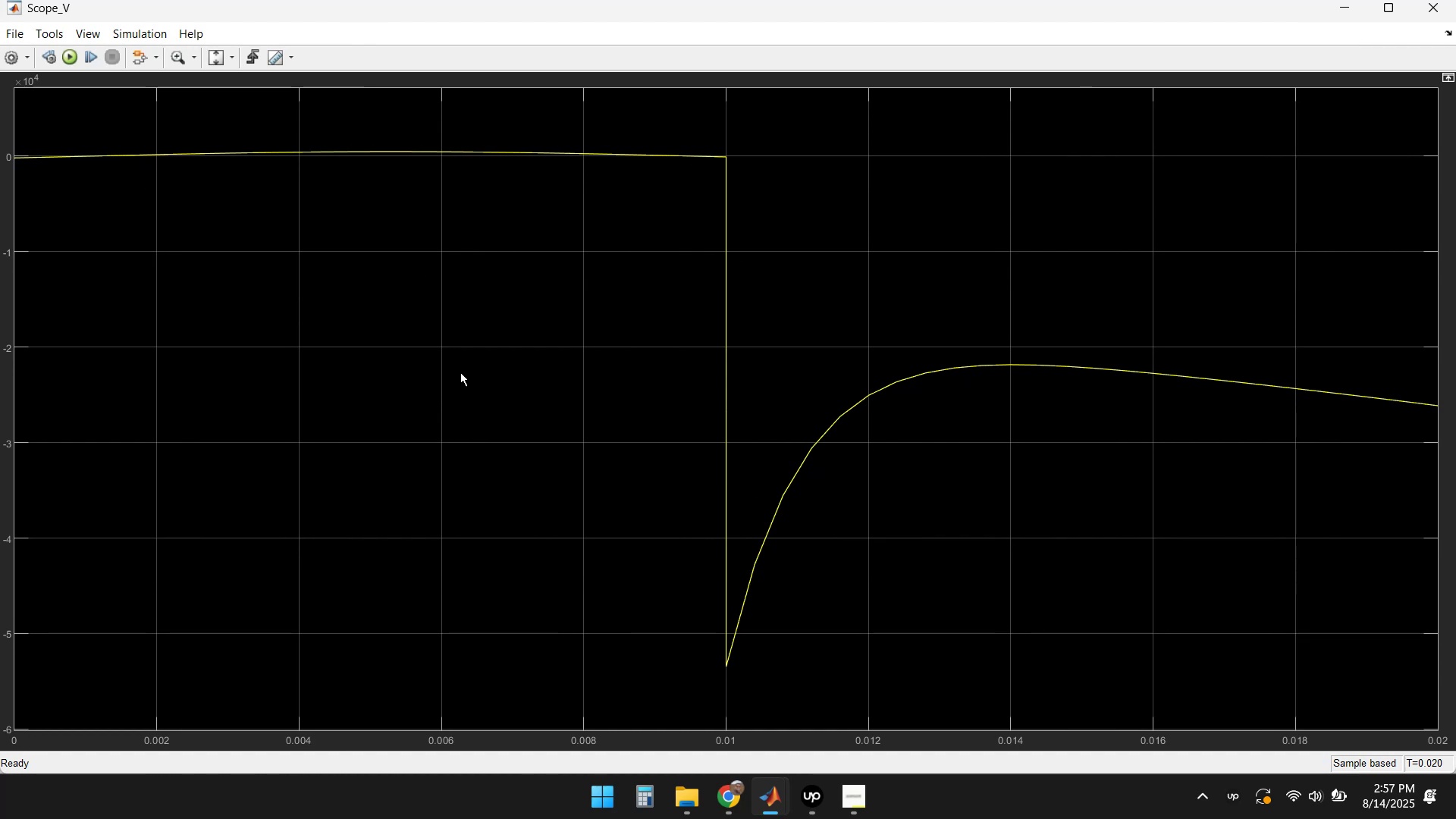 
left_click([1436, 5])
 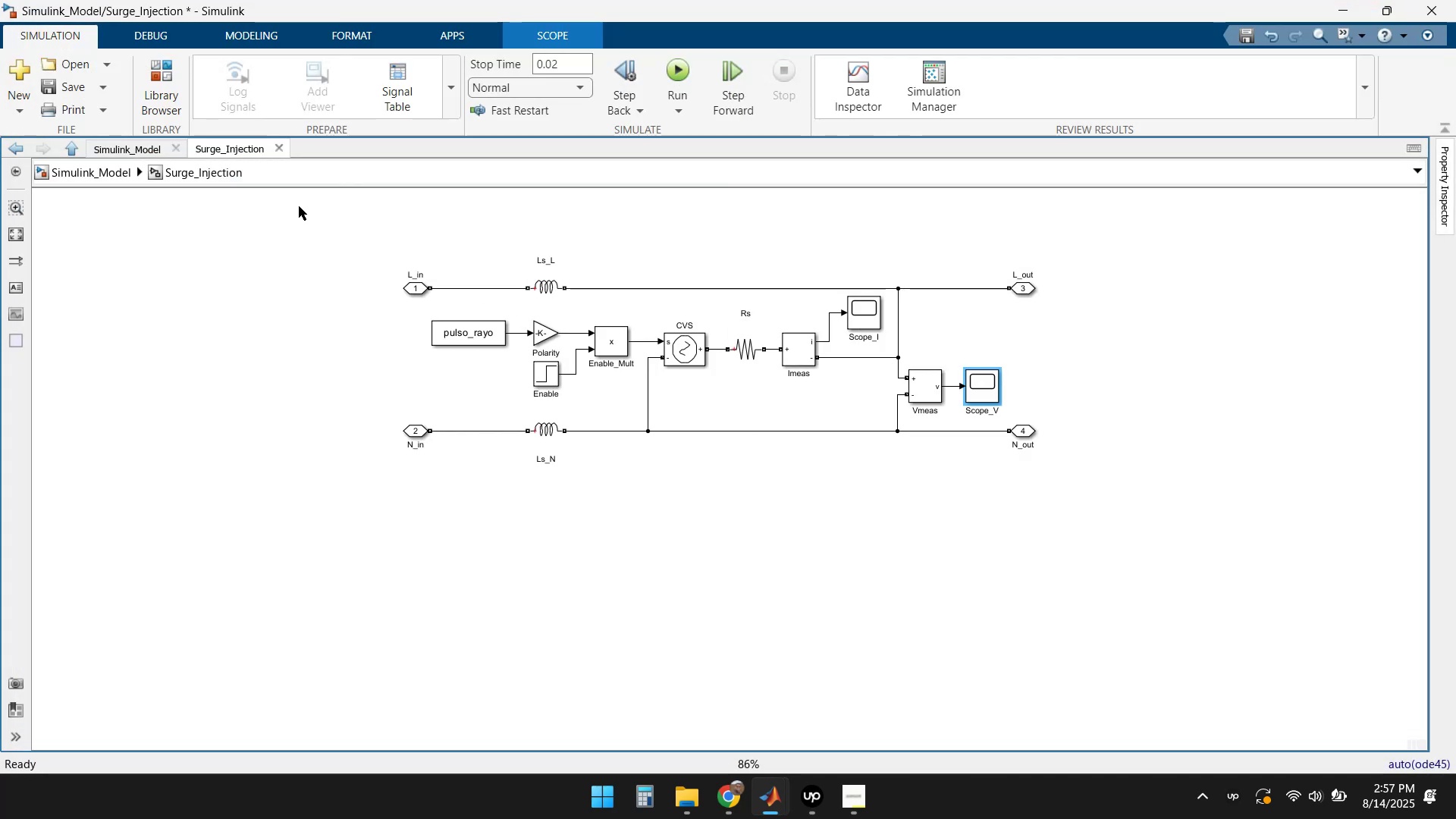 
left_click([102, 167])
 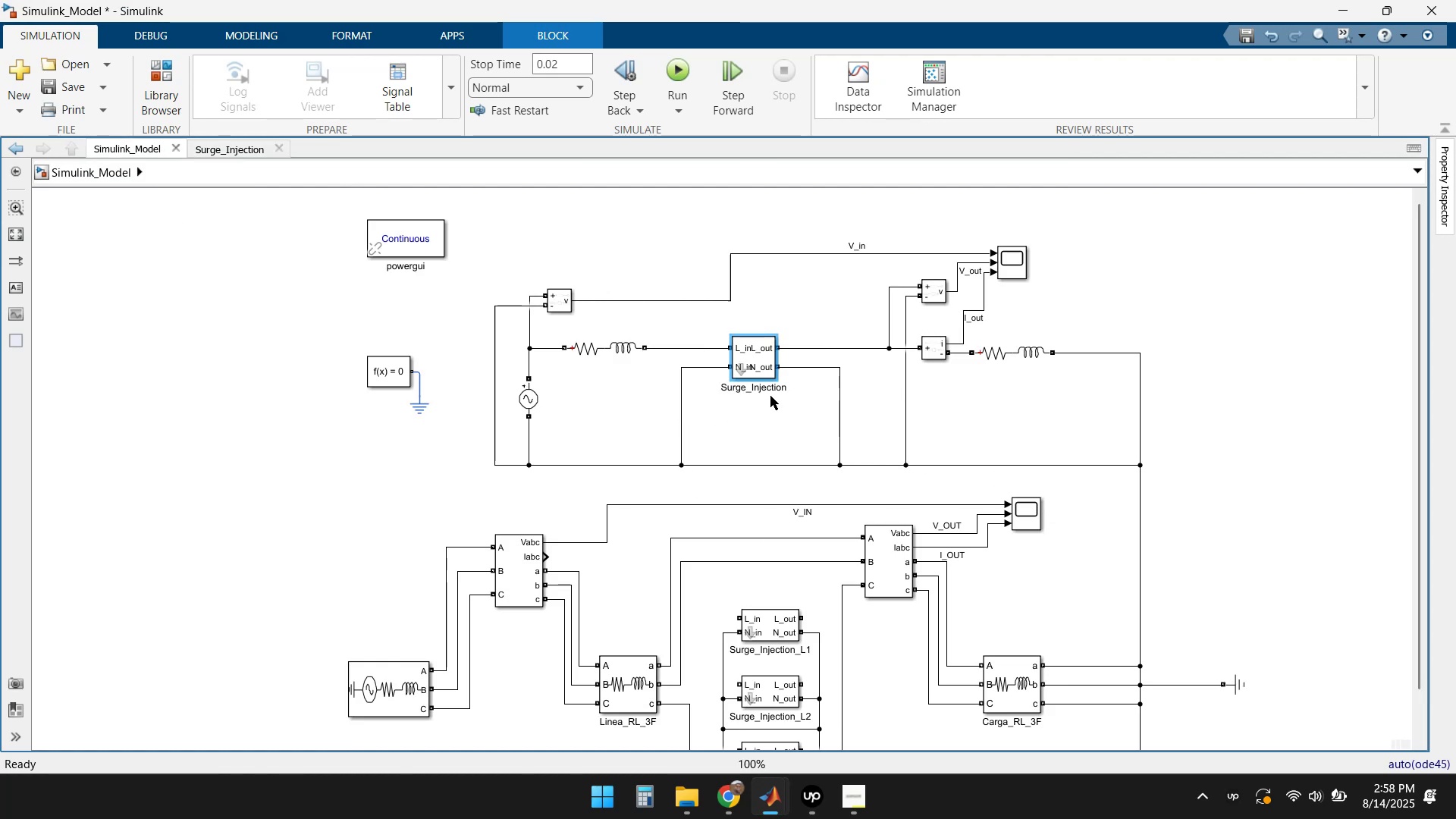 
wait(7.49)
 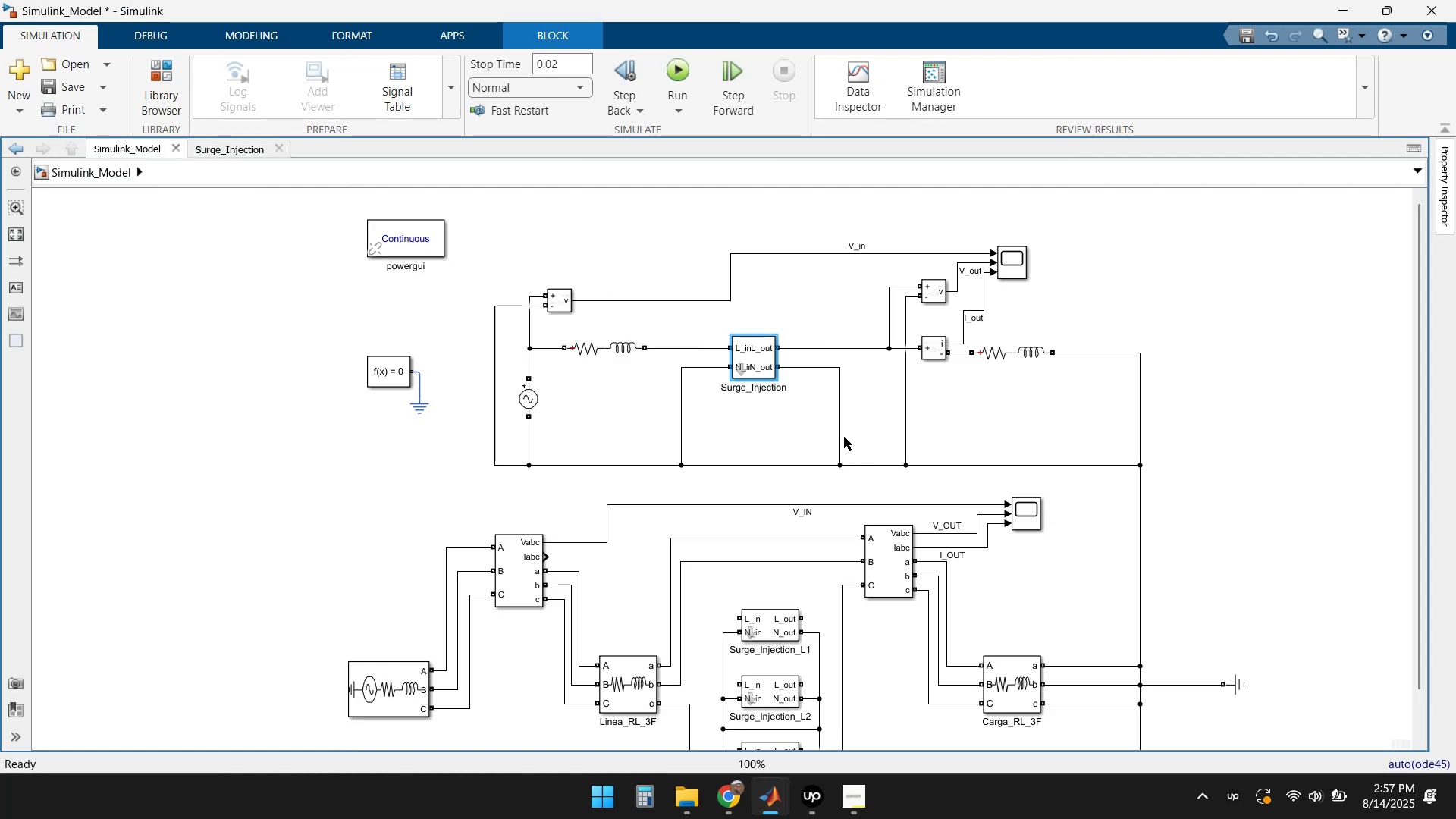 
double_click([754, 357])
 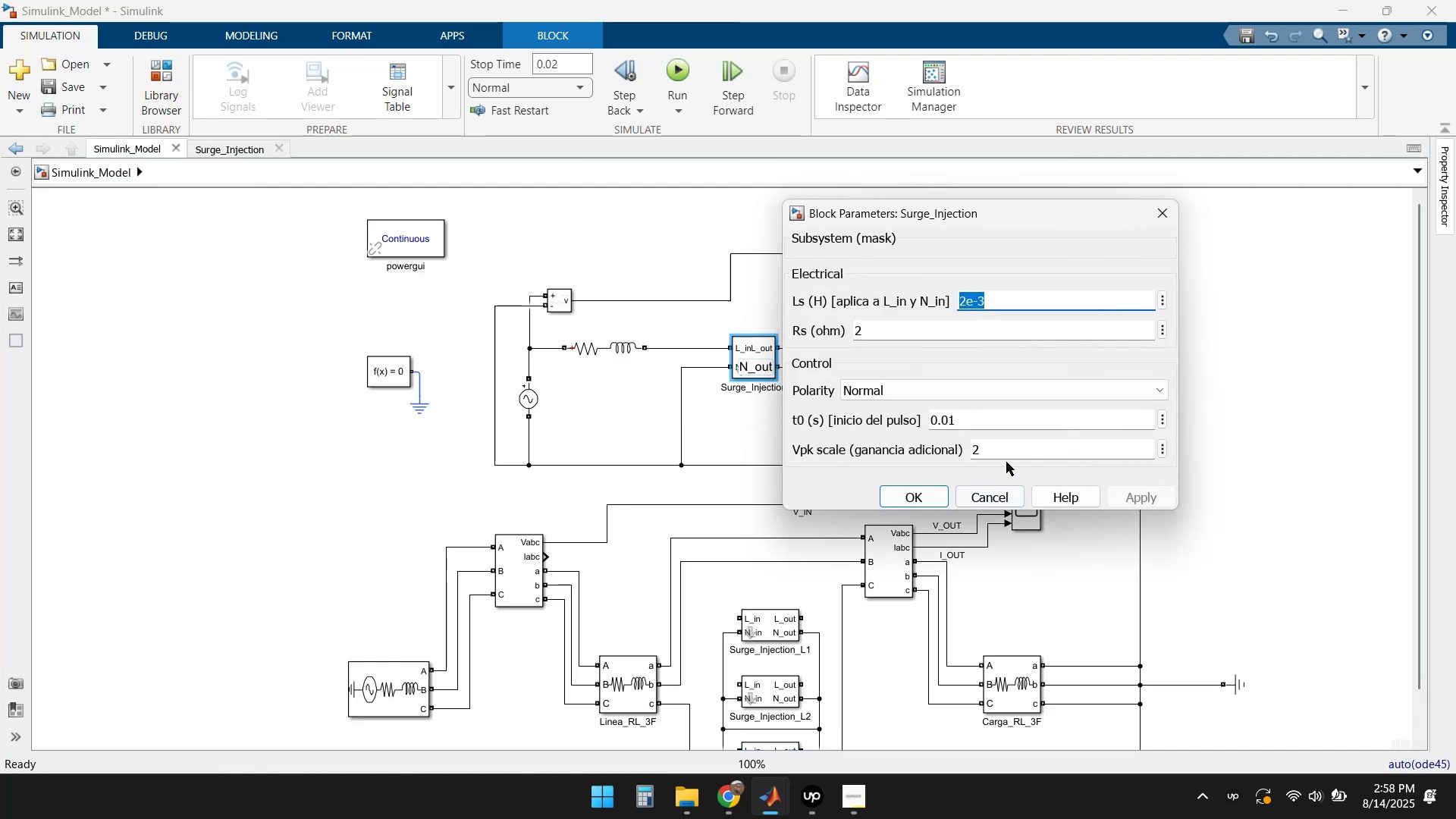 
left_click([1006, 450])
 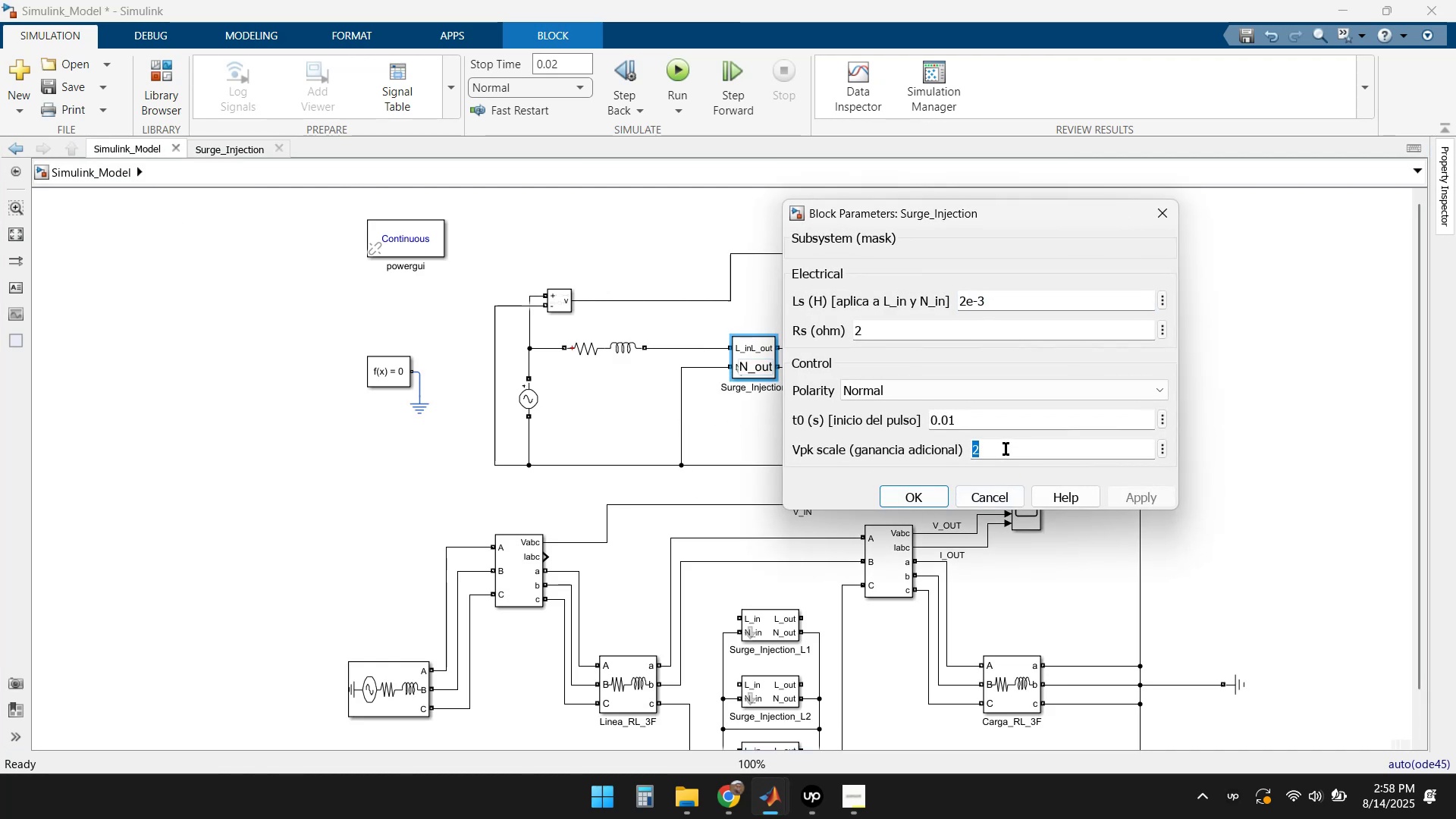 
key(Numpad1)
 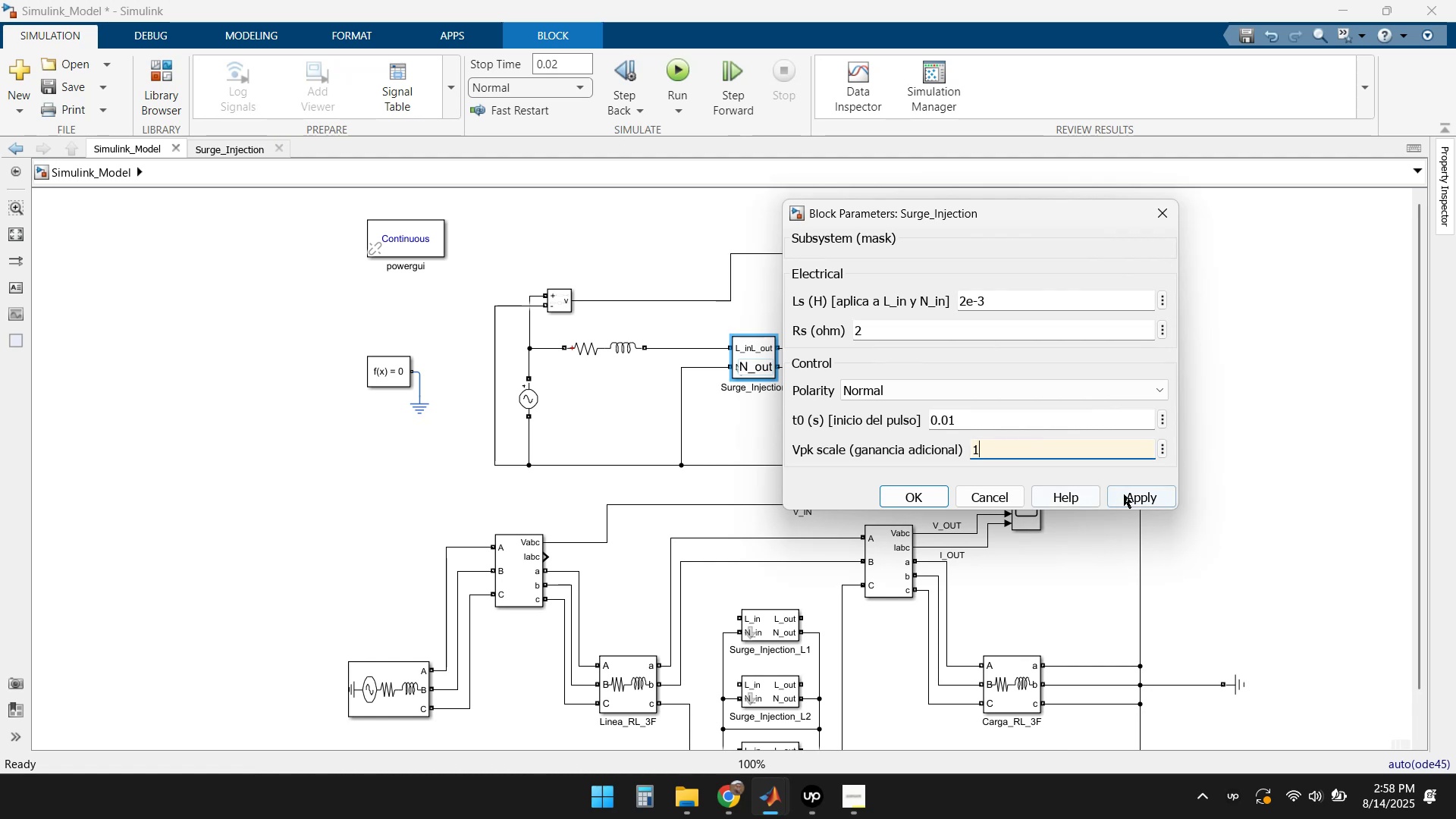 
left_click([1149, 494])
 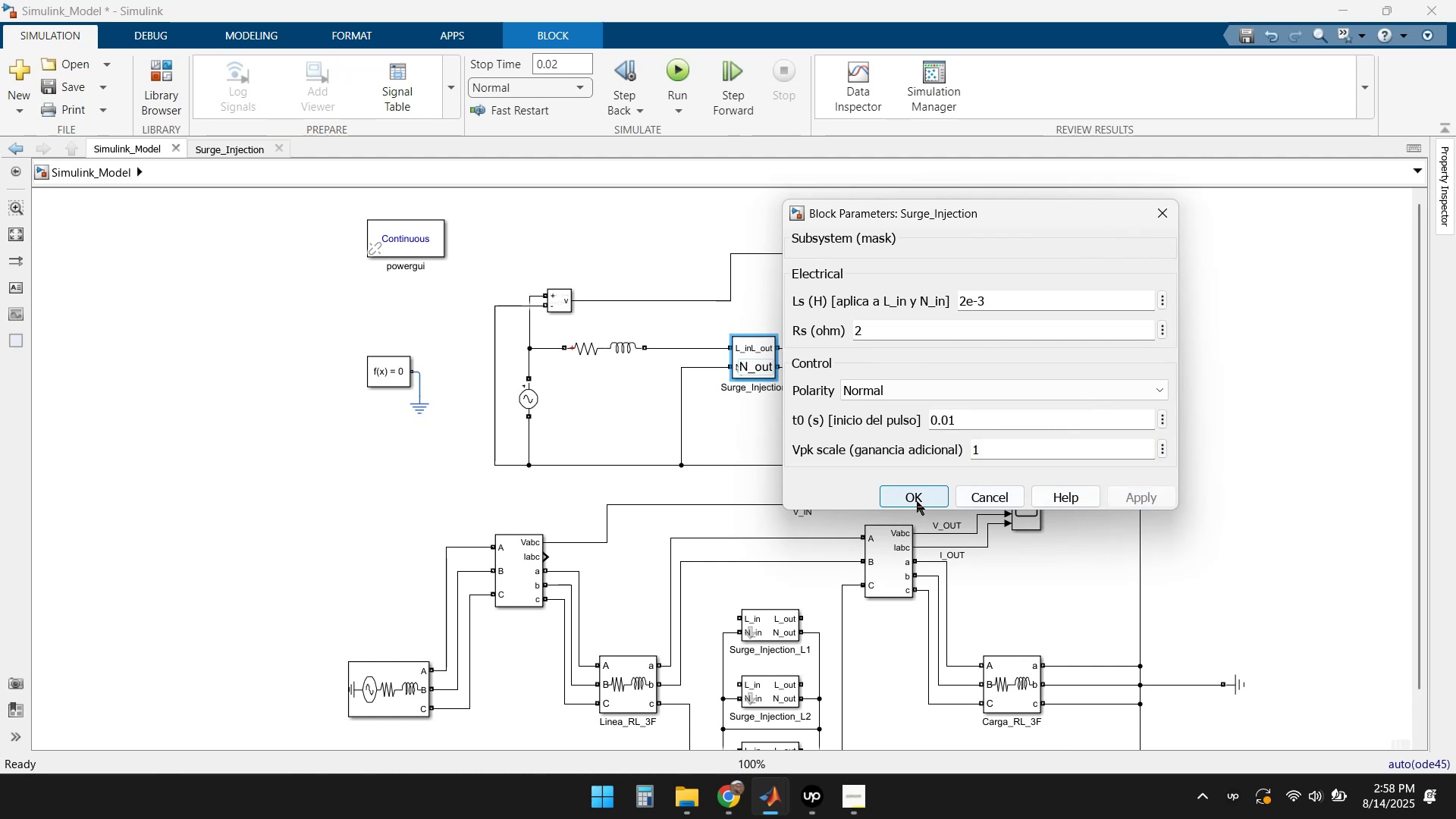 
left_click([916, 500])
 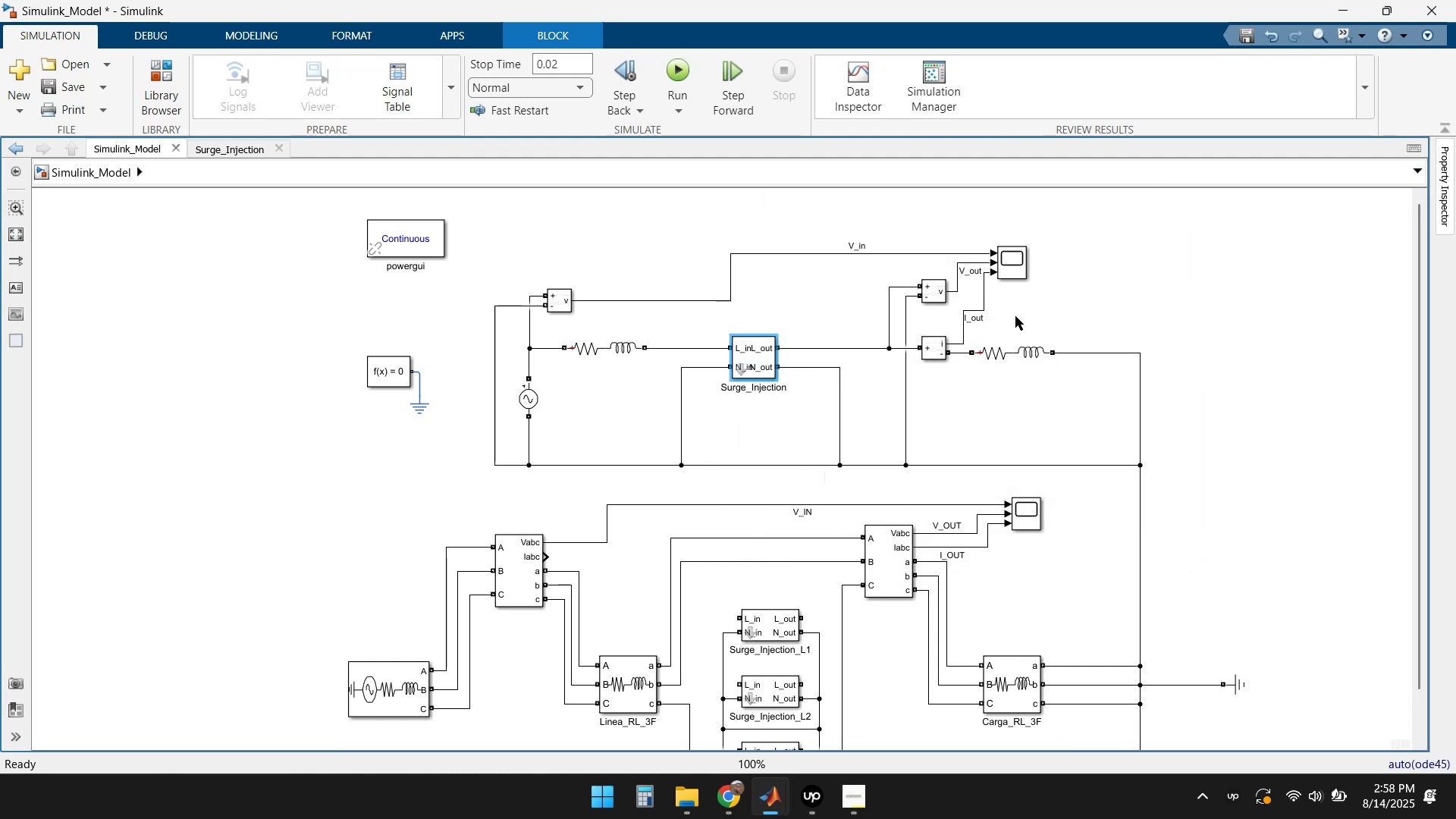 
double_click([1023, 266])
 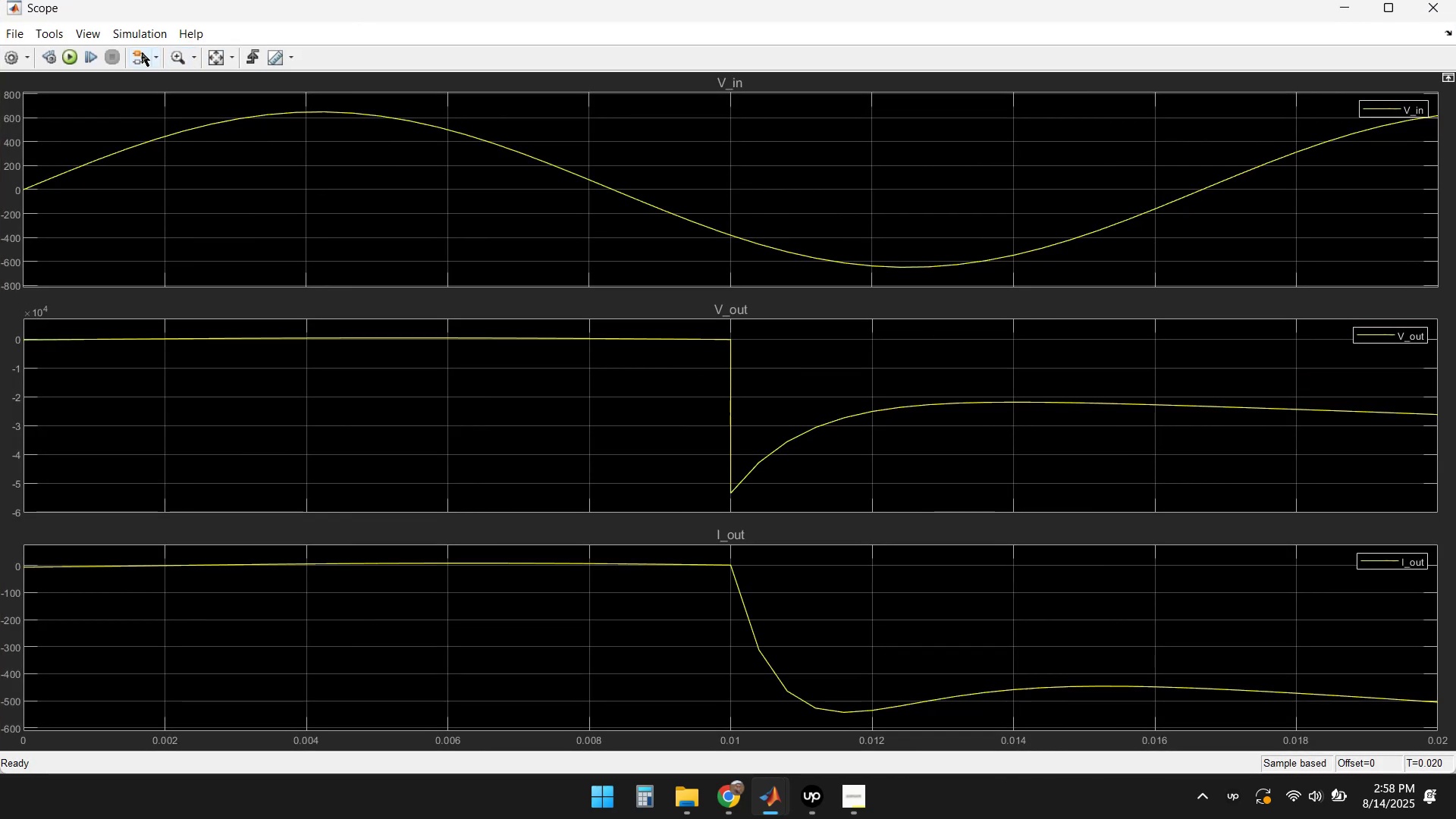 
left_click([66, 53])
 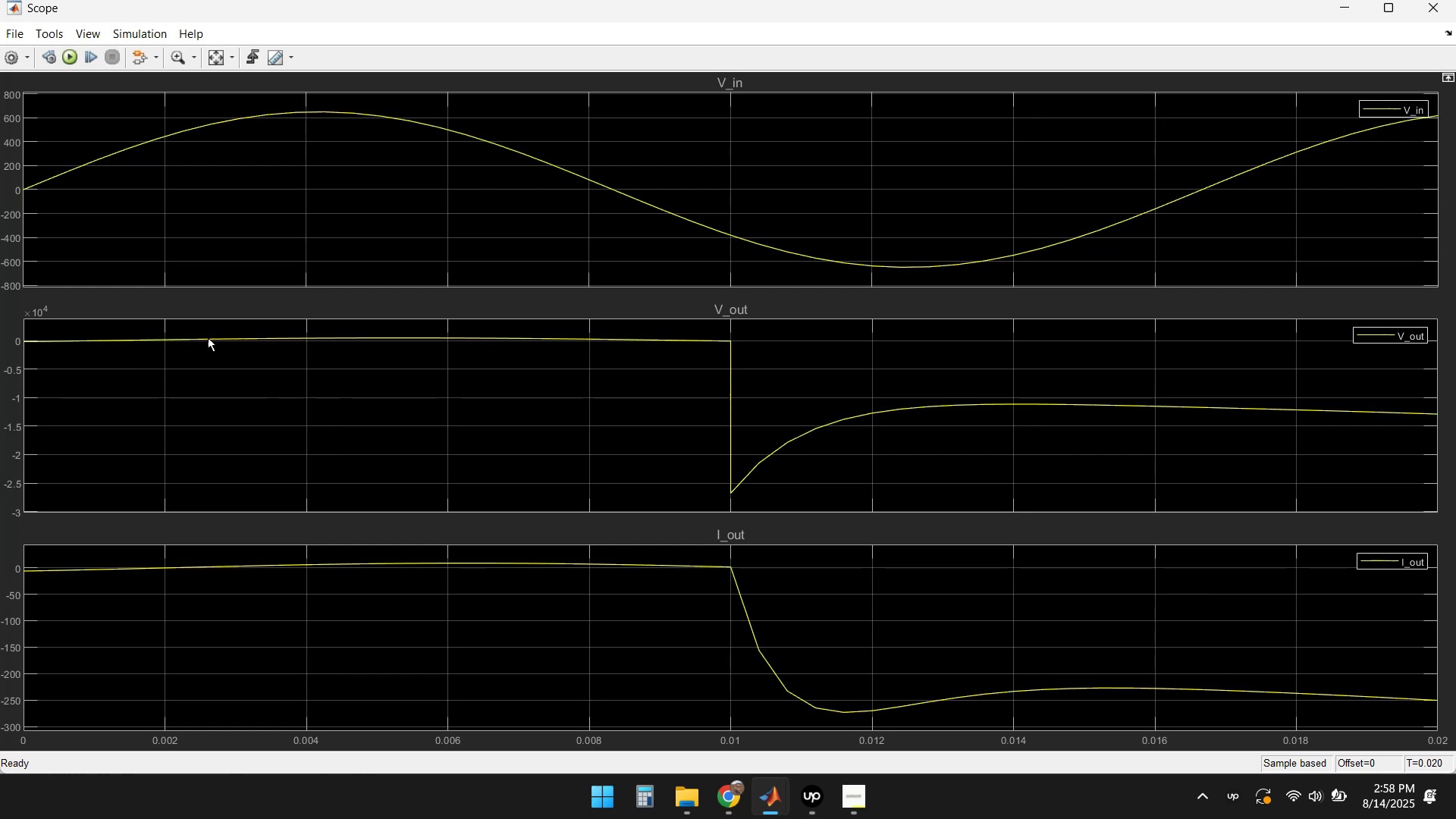 
wait(12.9)
 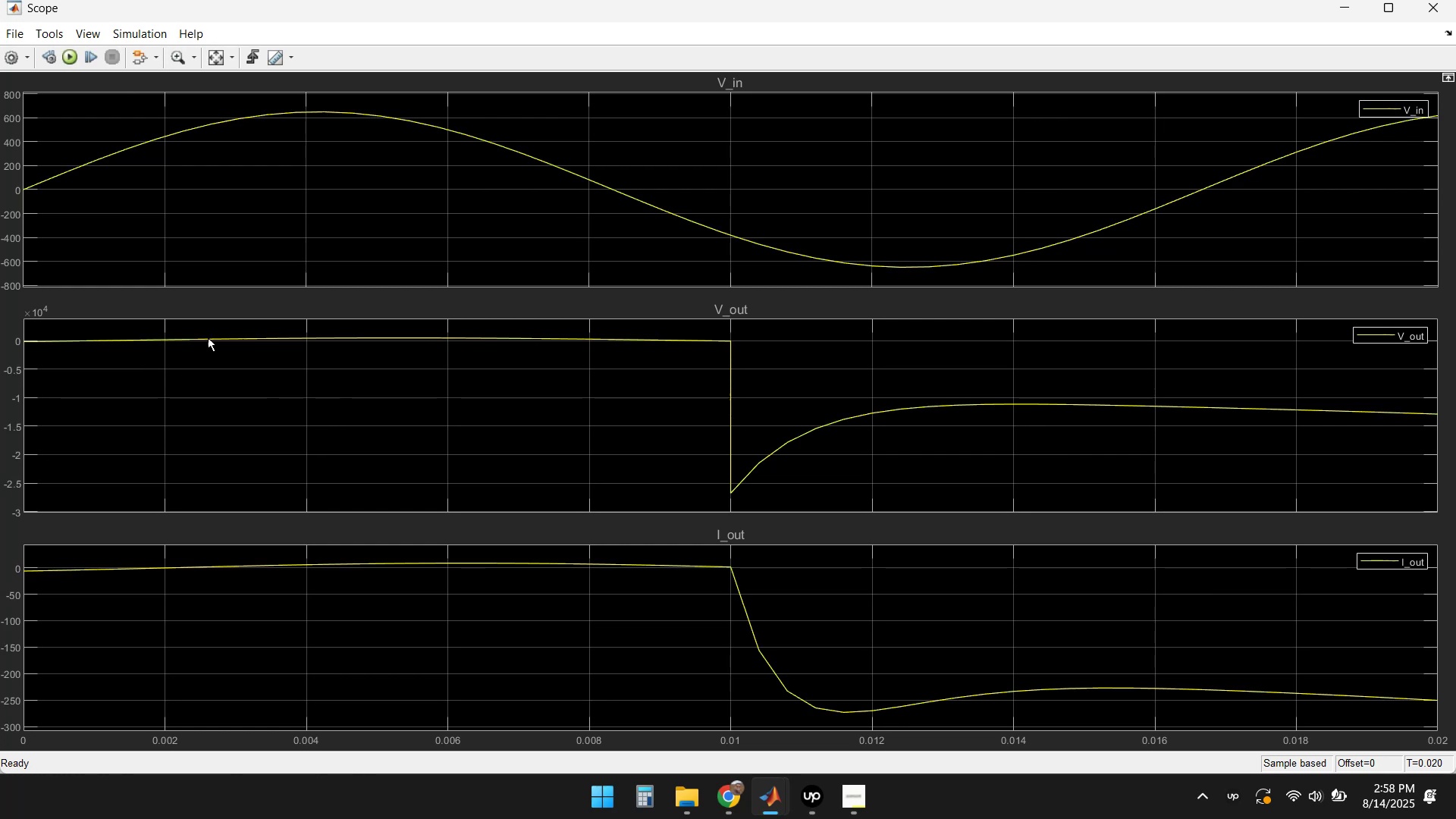 
left_click([1417, 14])
 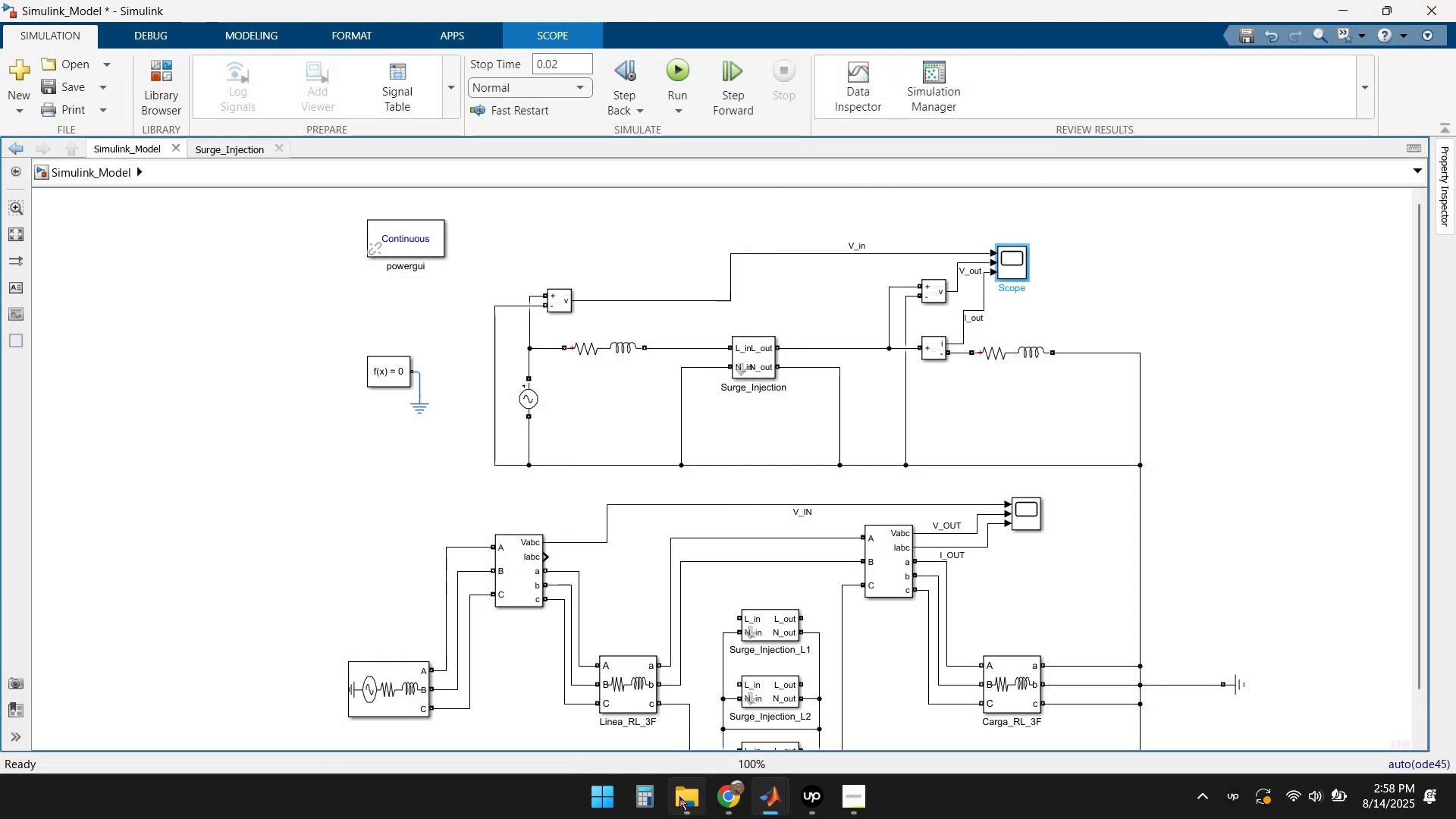 
wait(5.81)
 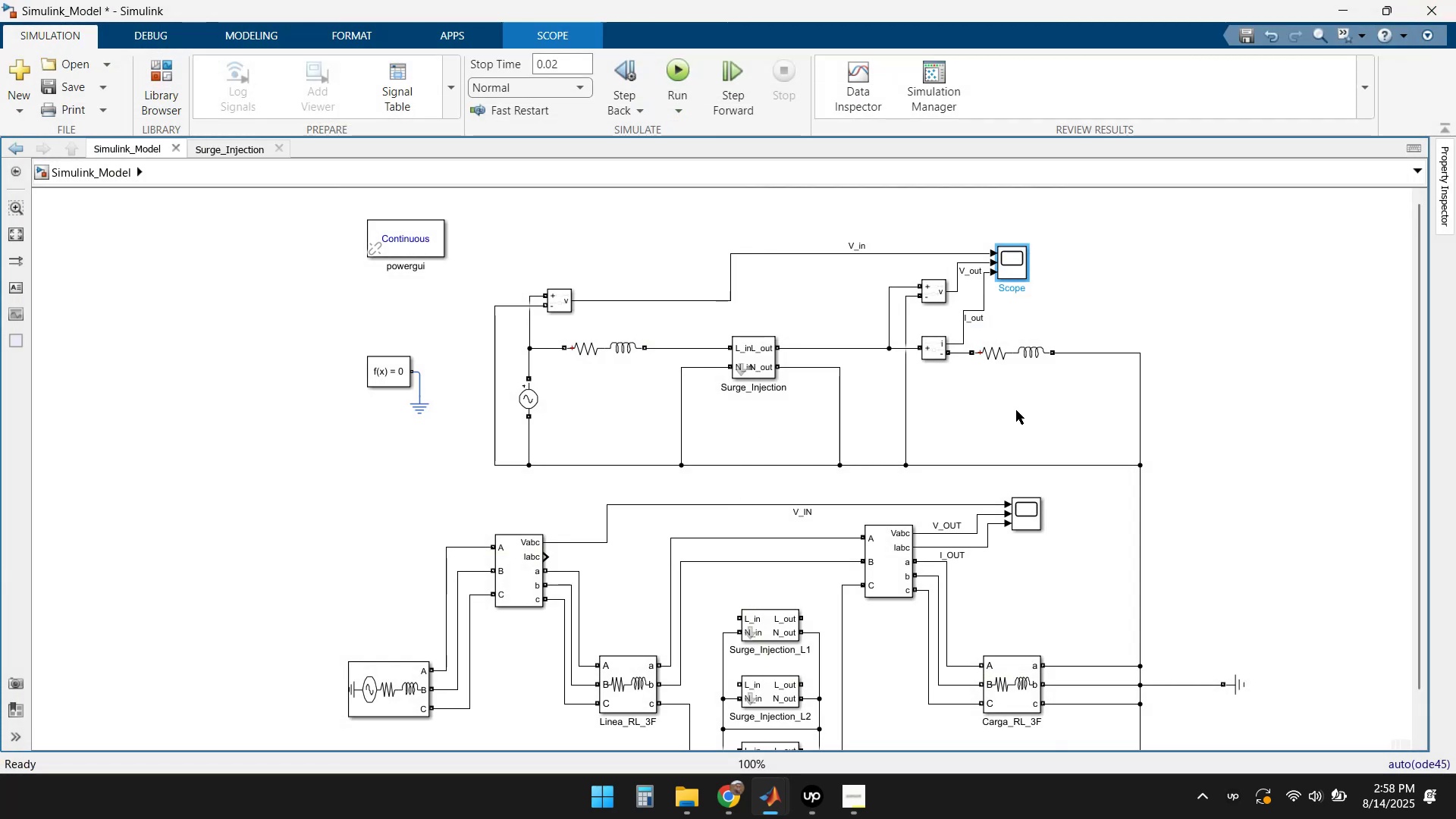 
left_click([667, 726])
 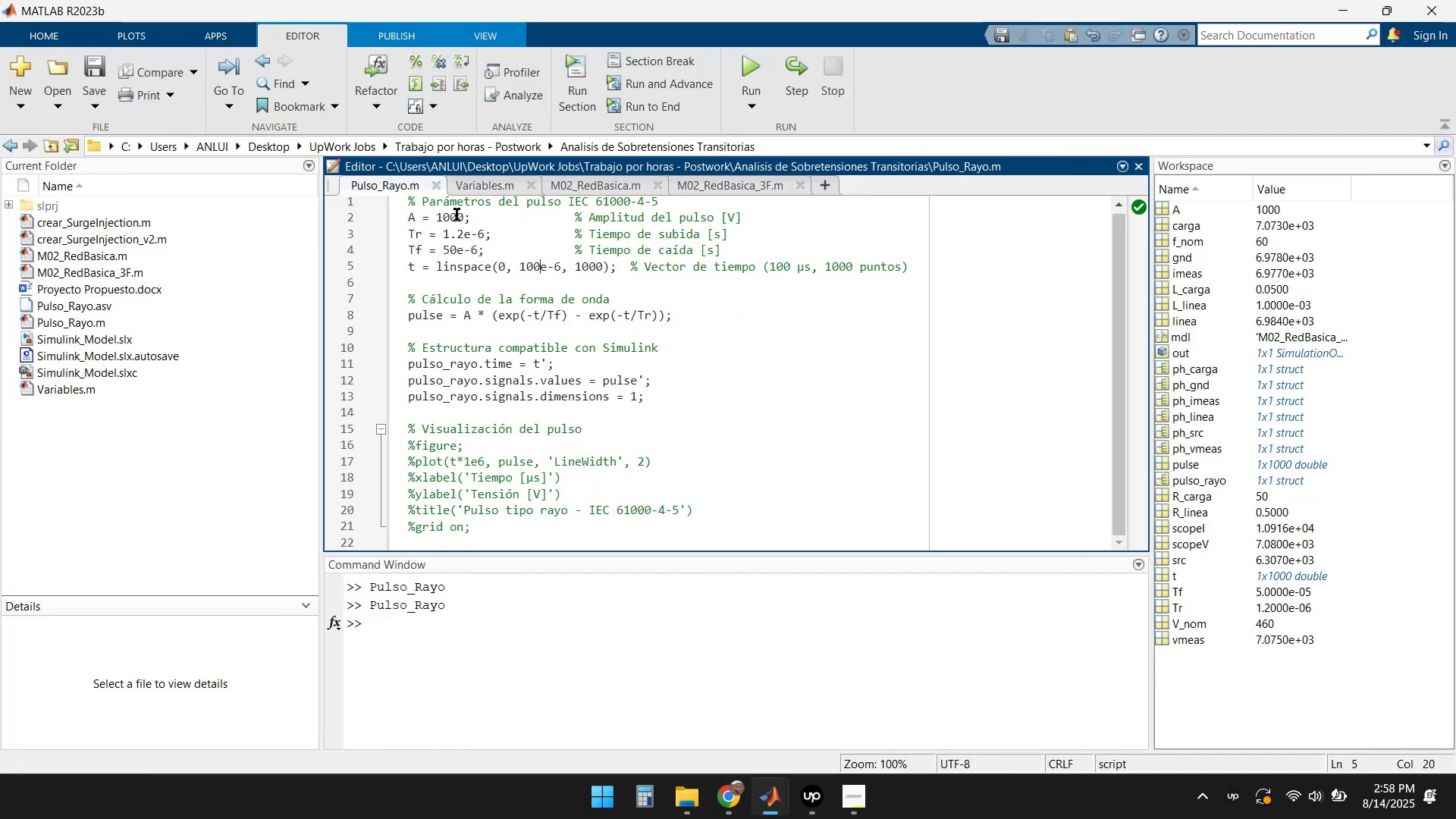 
left_click([448, 216])
 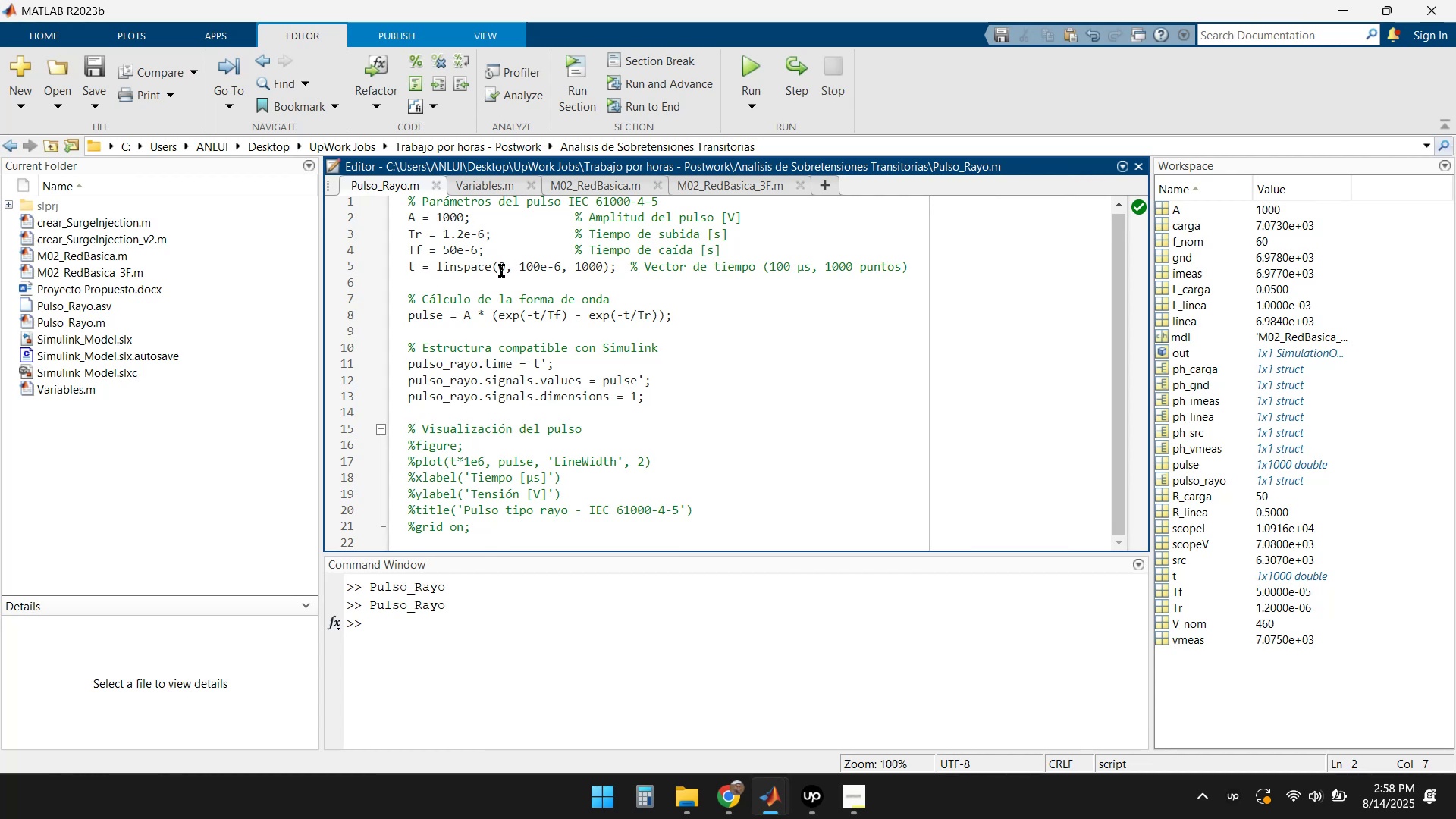 
key(Backspace)
 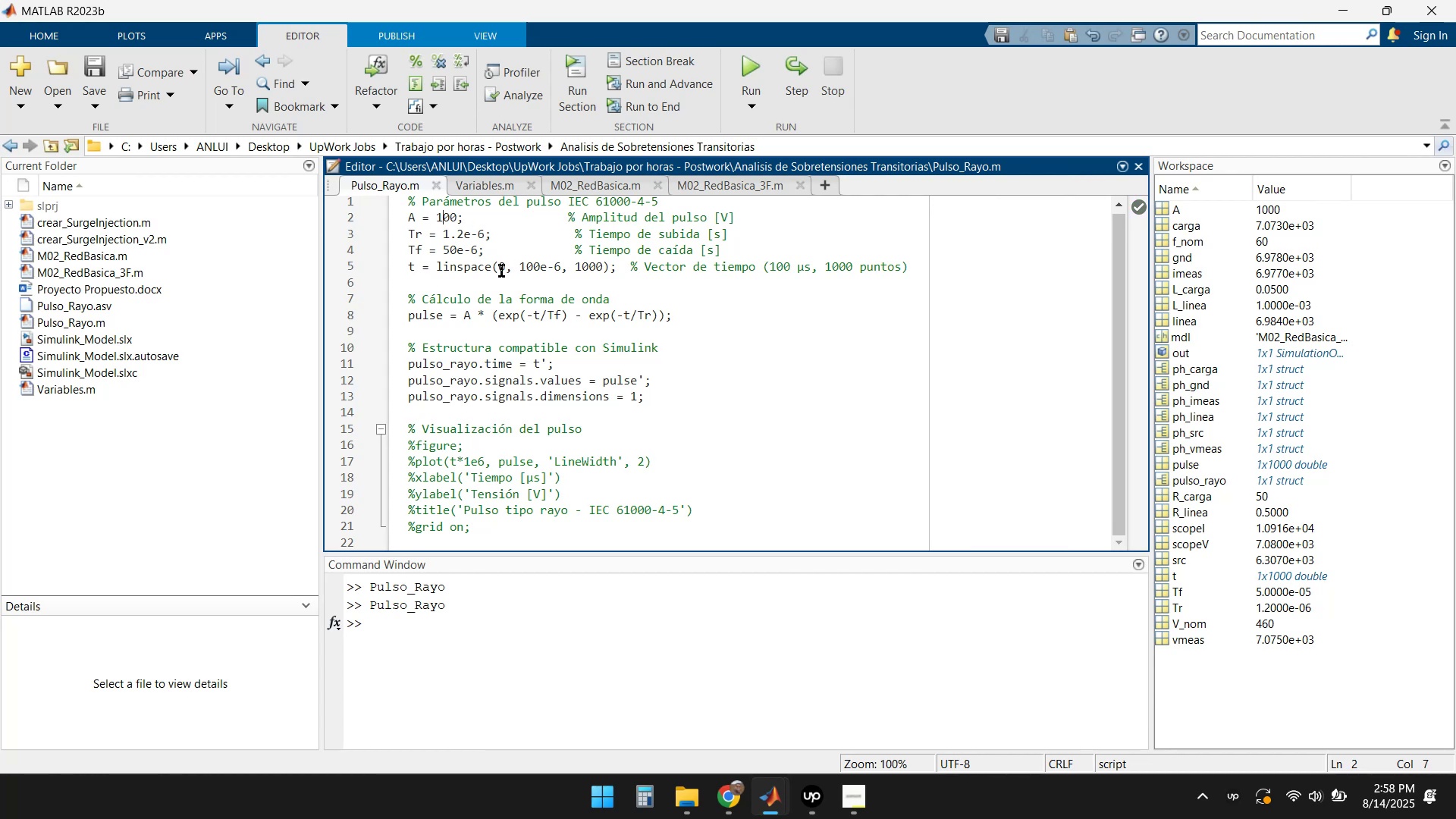 
key(Backspace)
 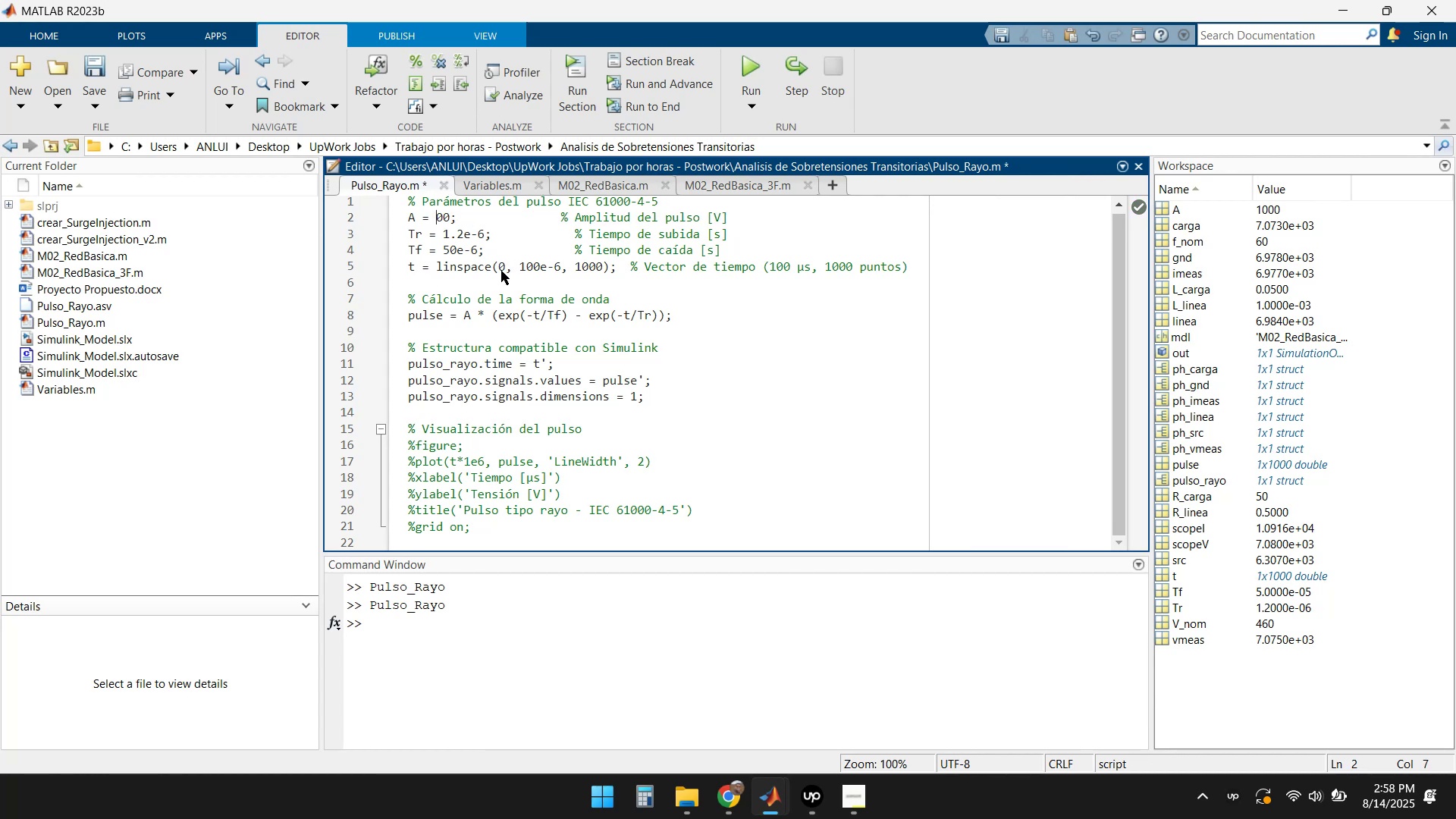 
key(Delete)
 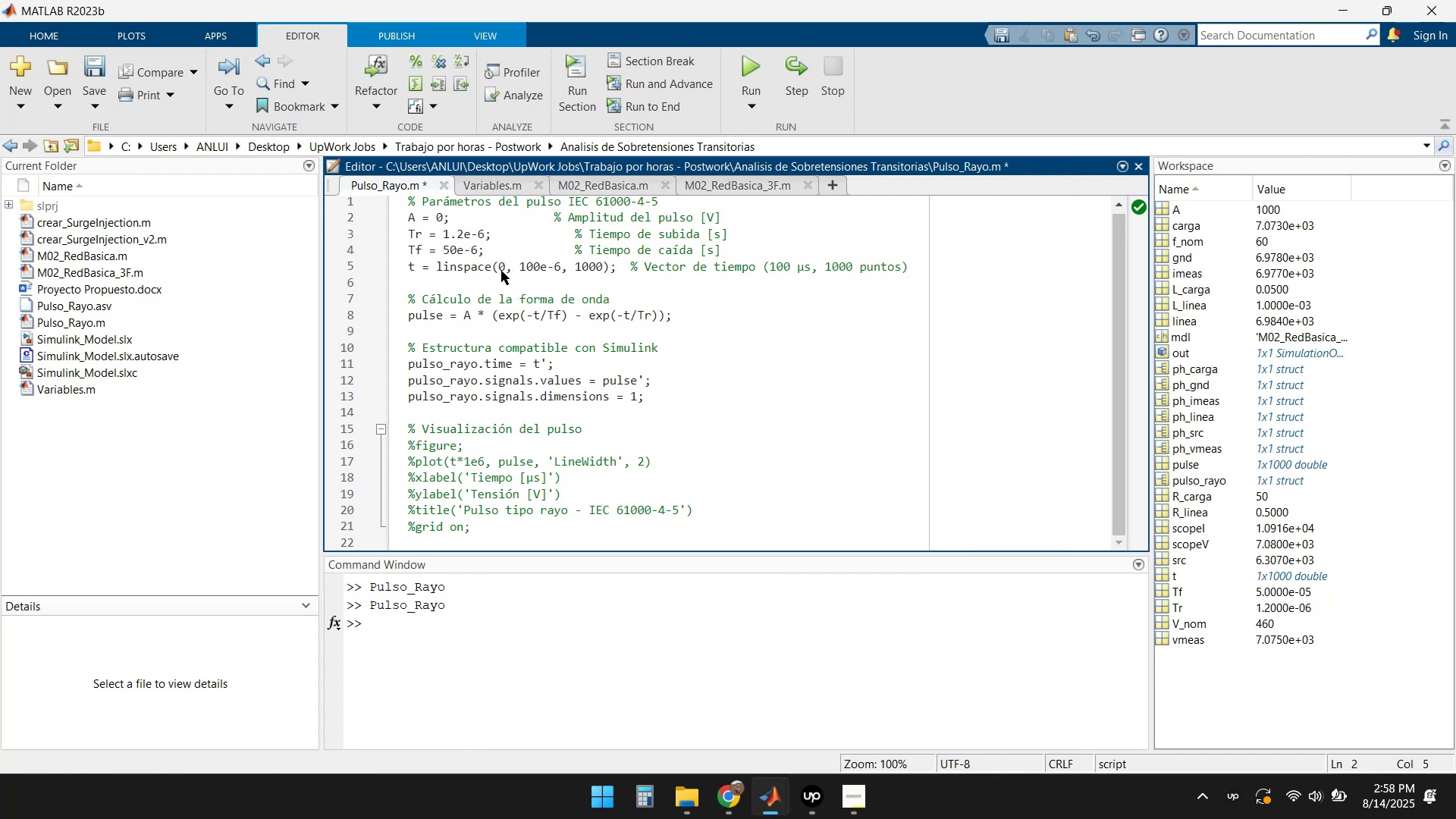 
key(Numpad5)
 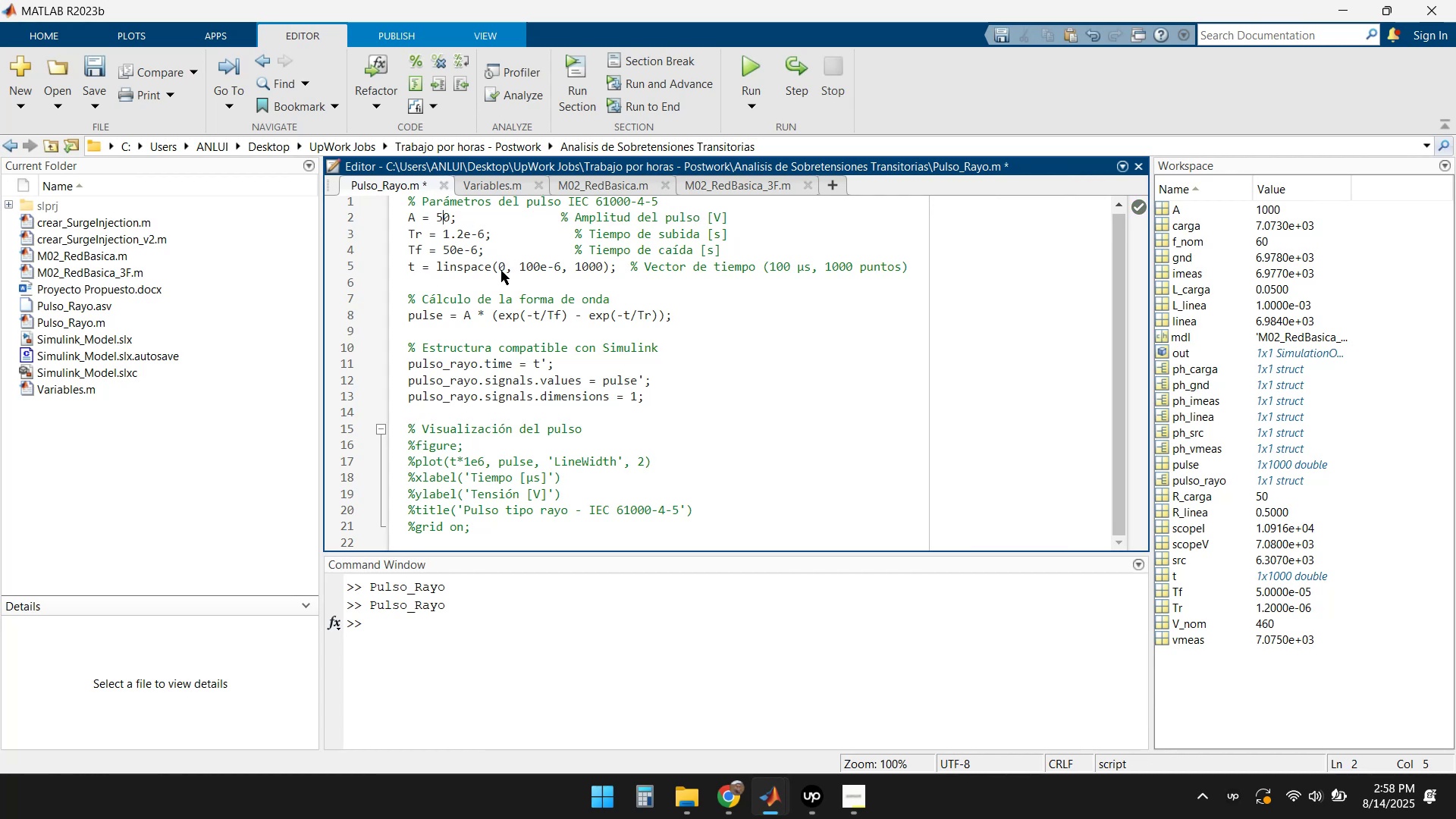 
key(Numpad0)
 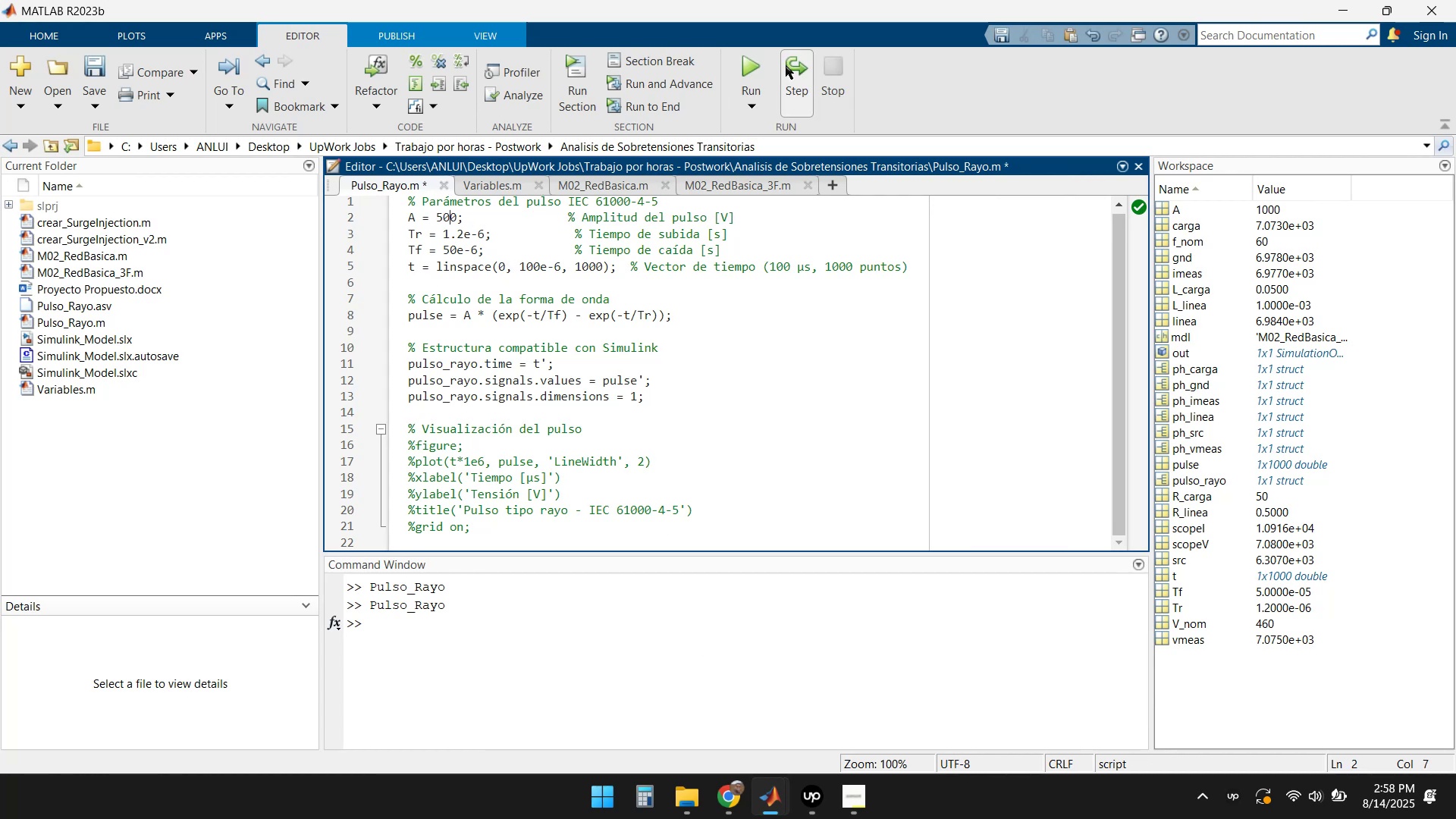 
wait(7.37)
 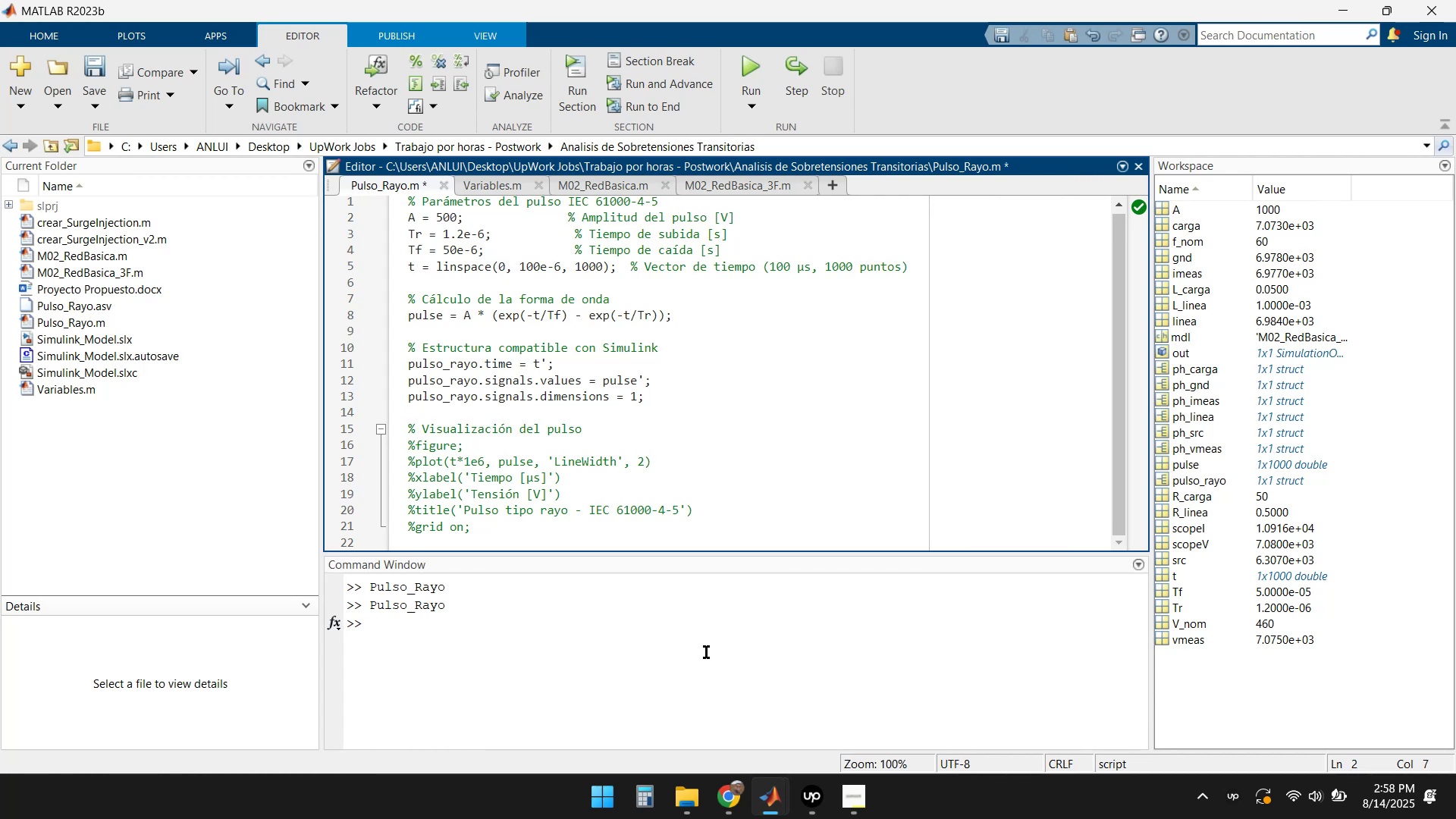 
left_click([101, 59])
 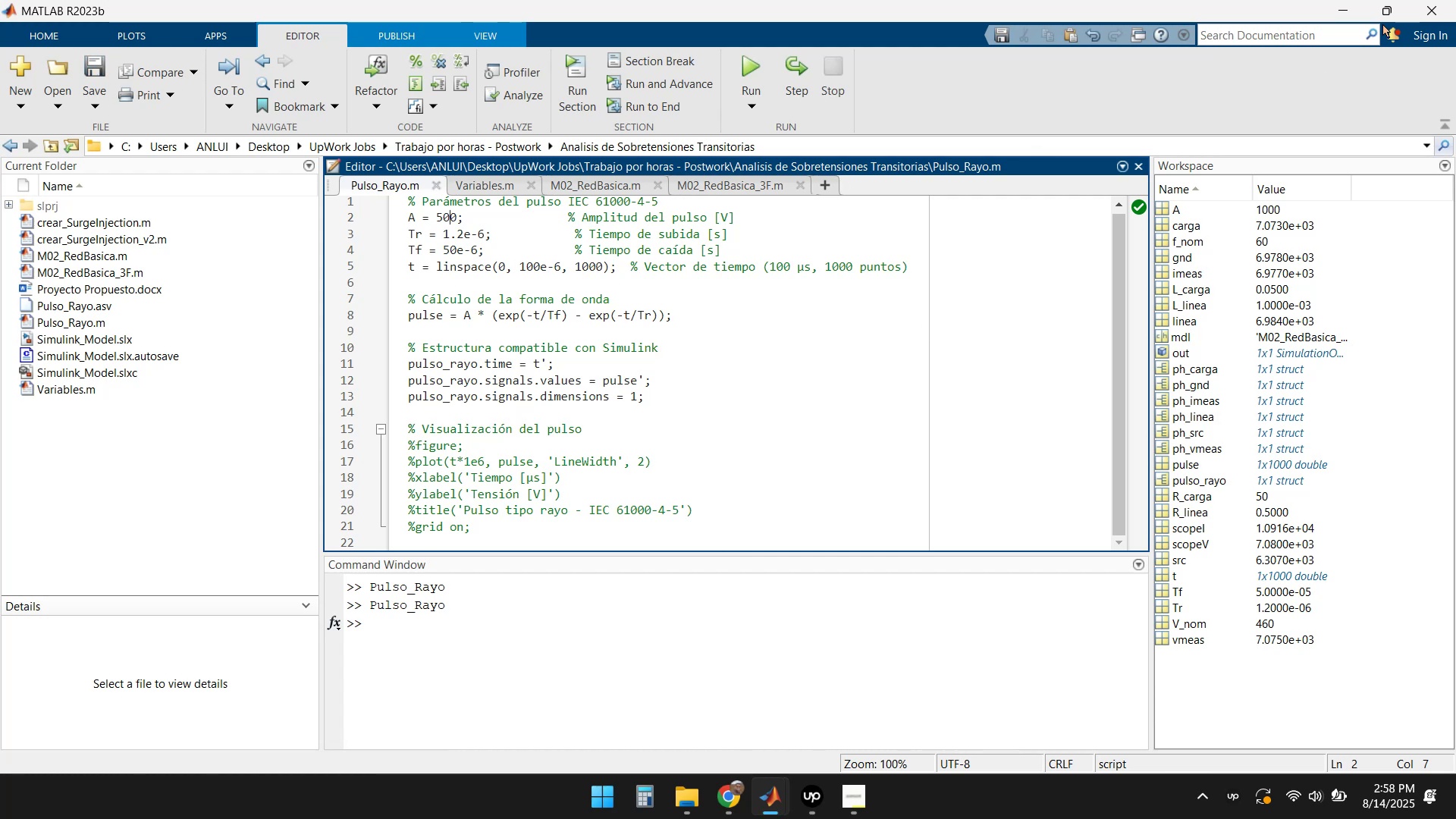 
left_click([1341, 4])
 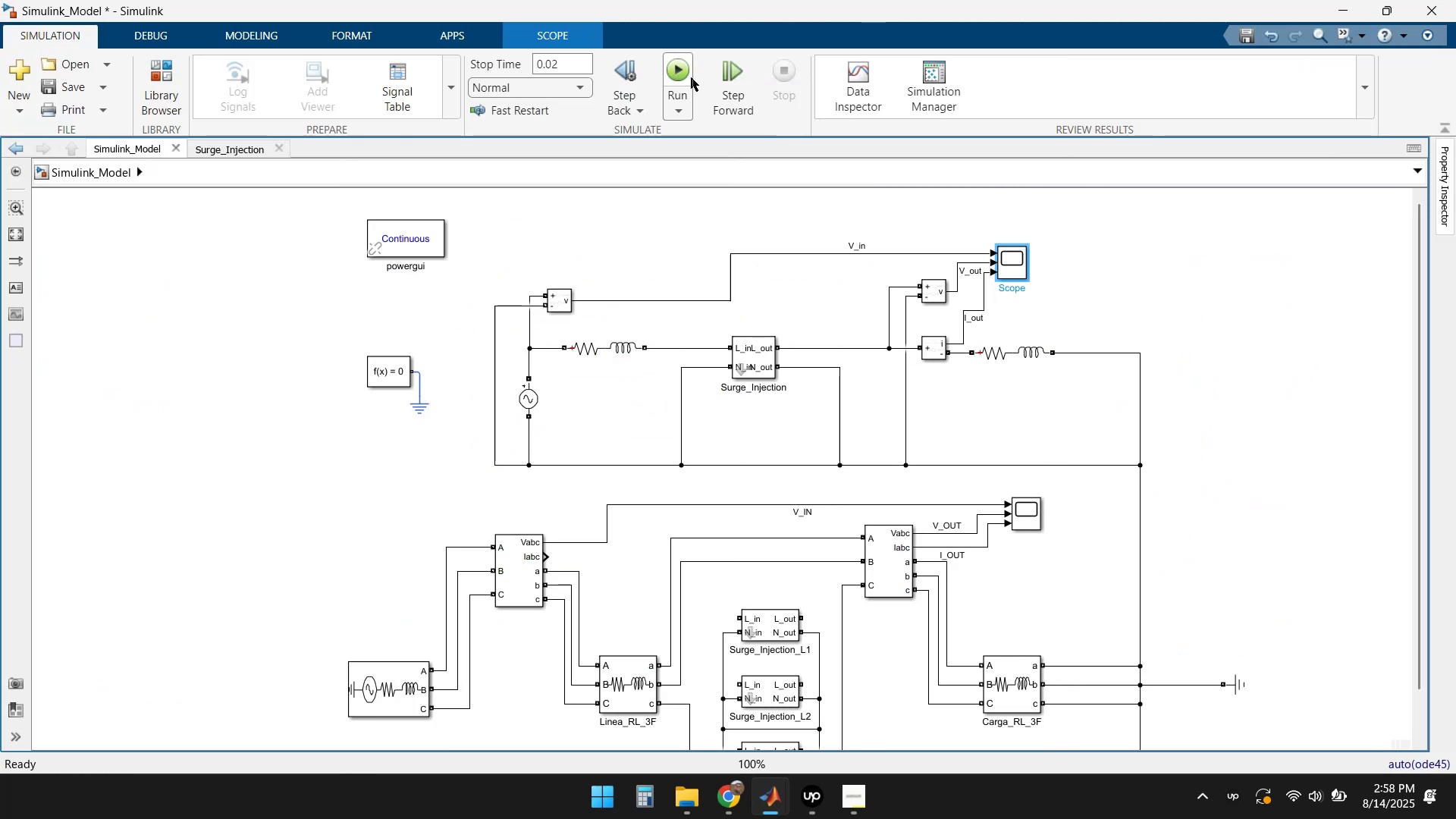 
left_click([685, 66])
 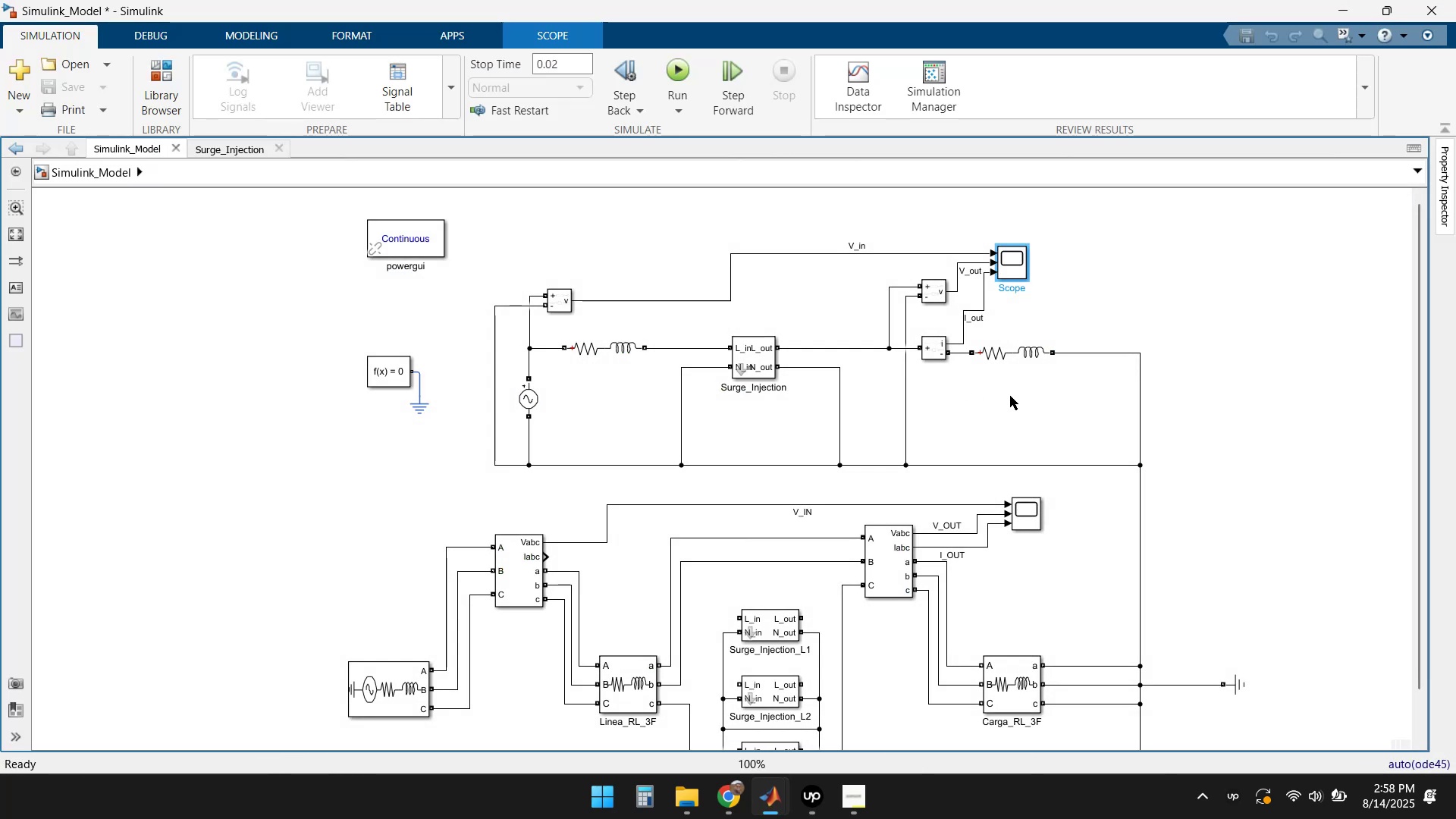 
wait(5.19)
 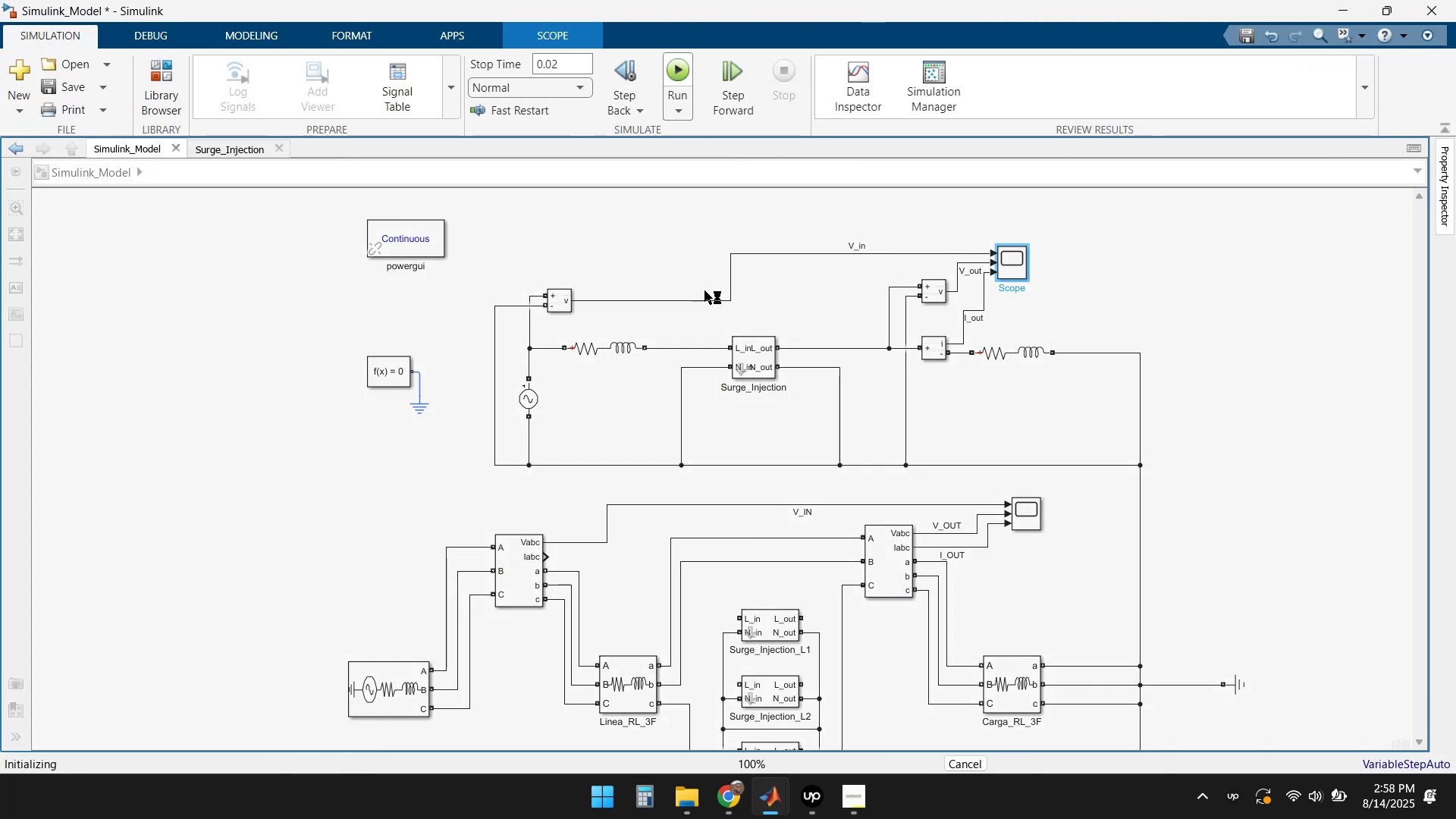 
double_click([1018, 262])
 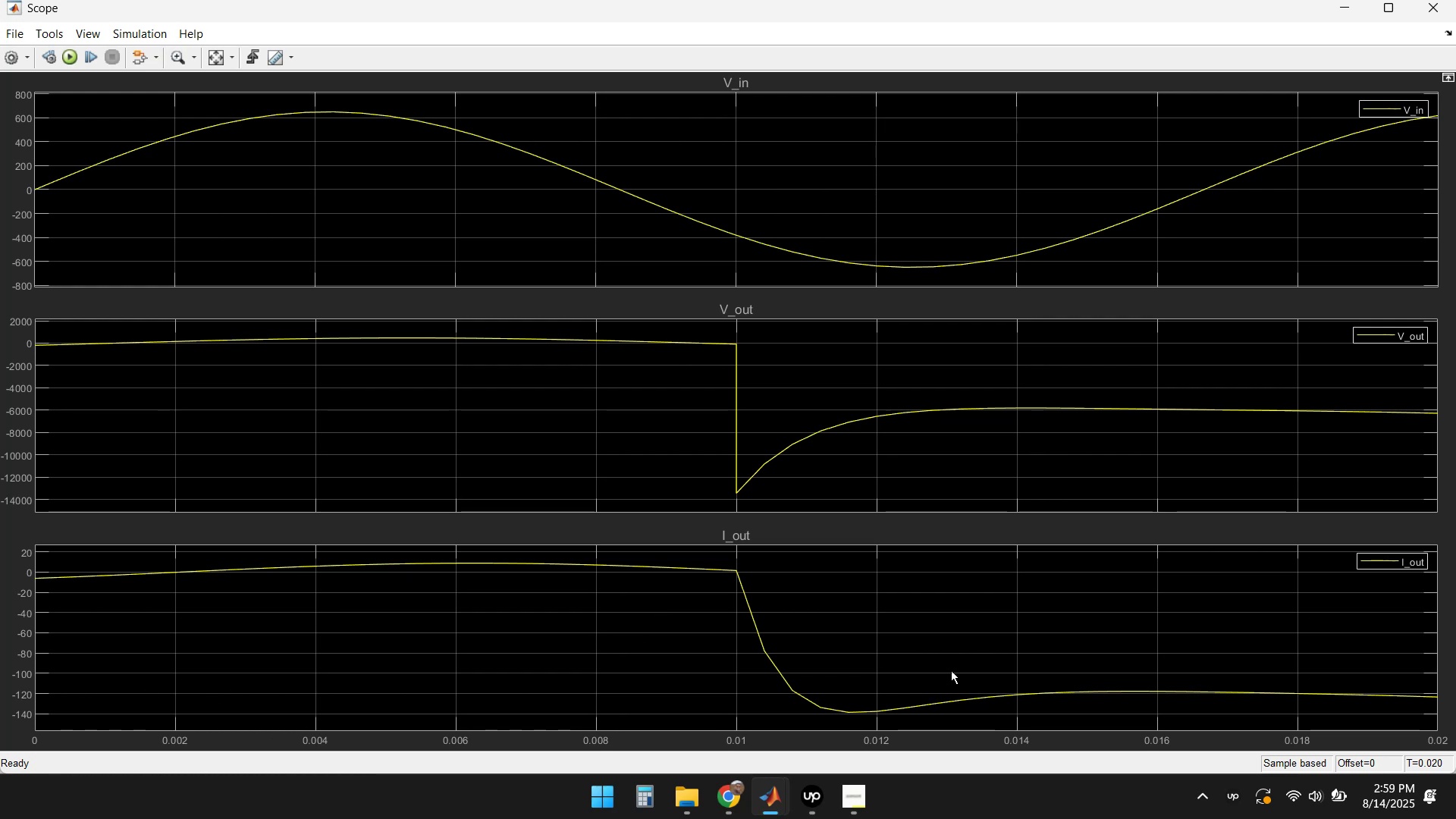 
wait(16.73)
 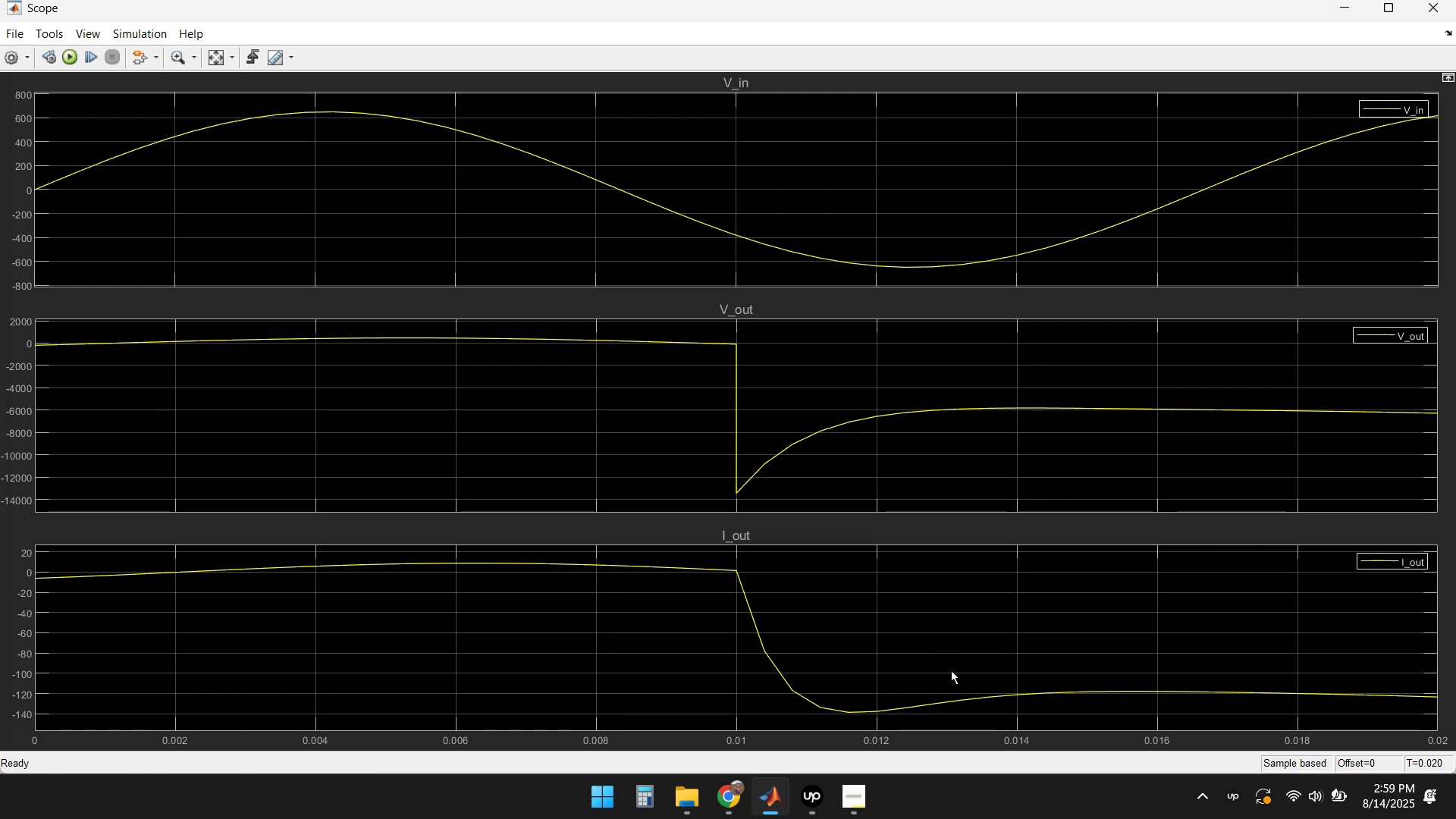 
left_click([1423, 15])
 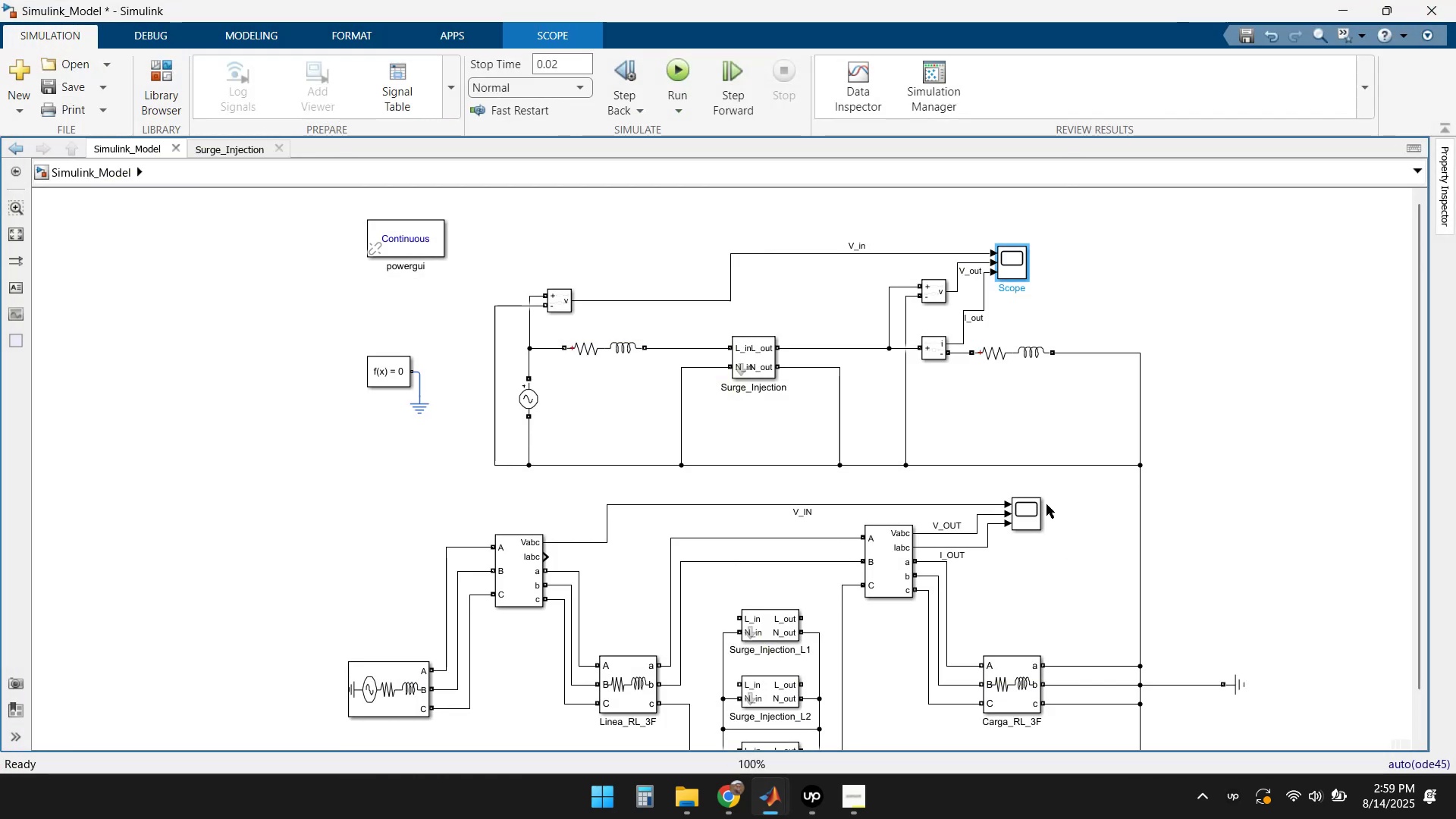 
double_click([1026, 507])
 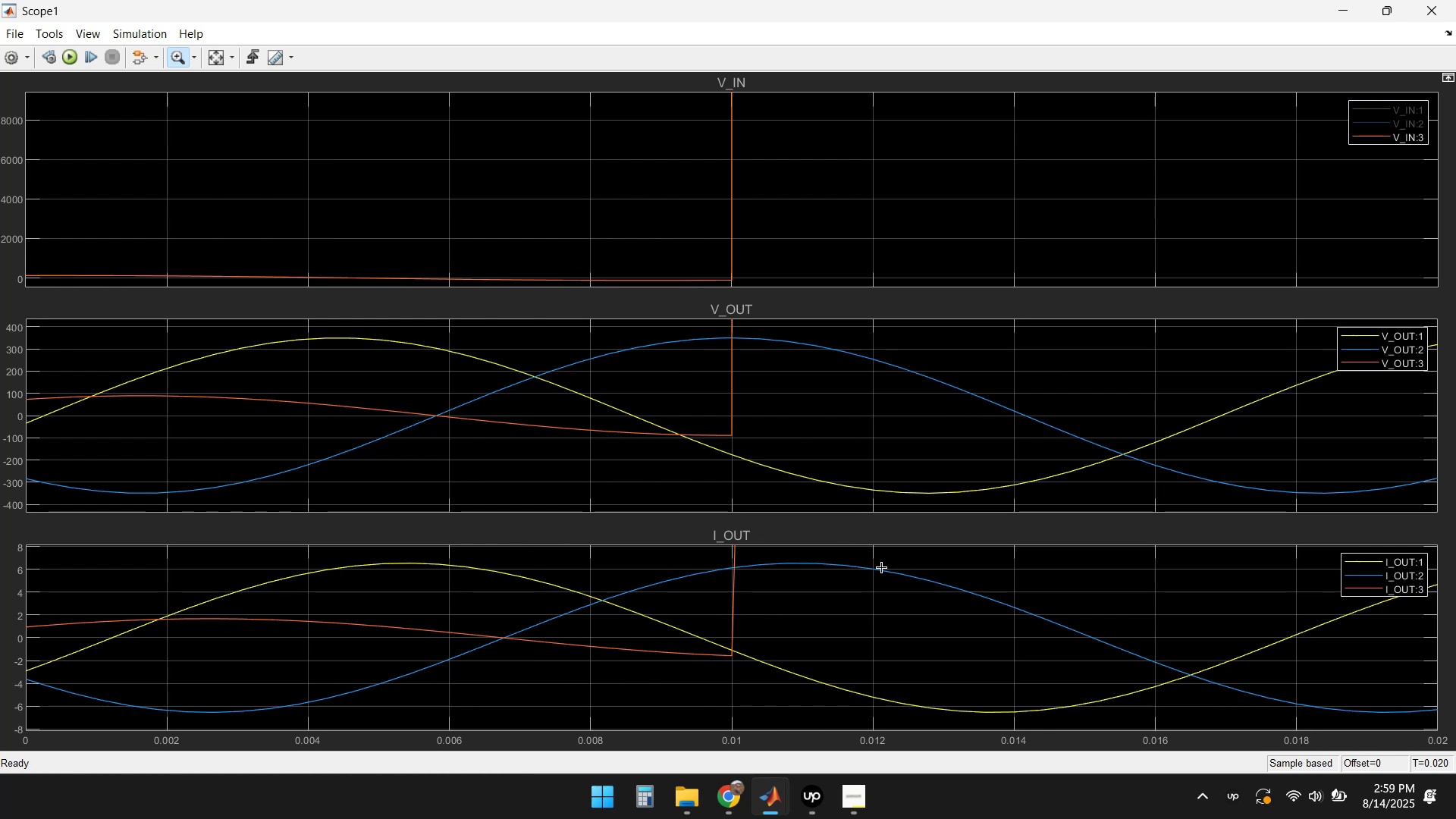 
wait(5.76)
 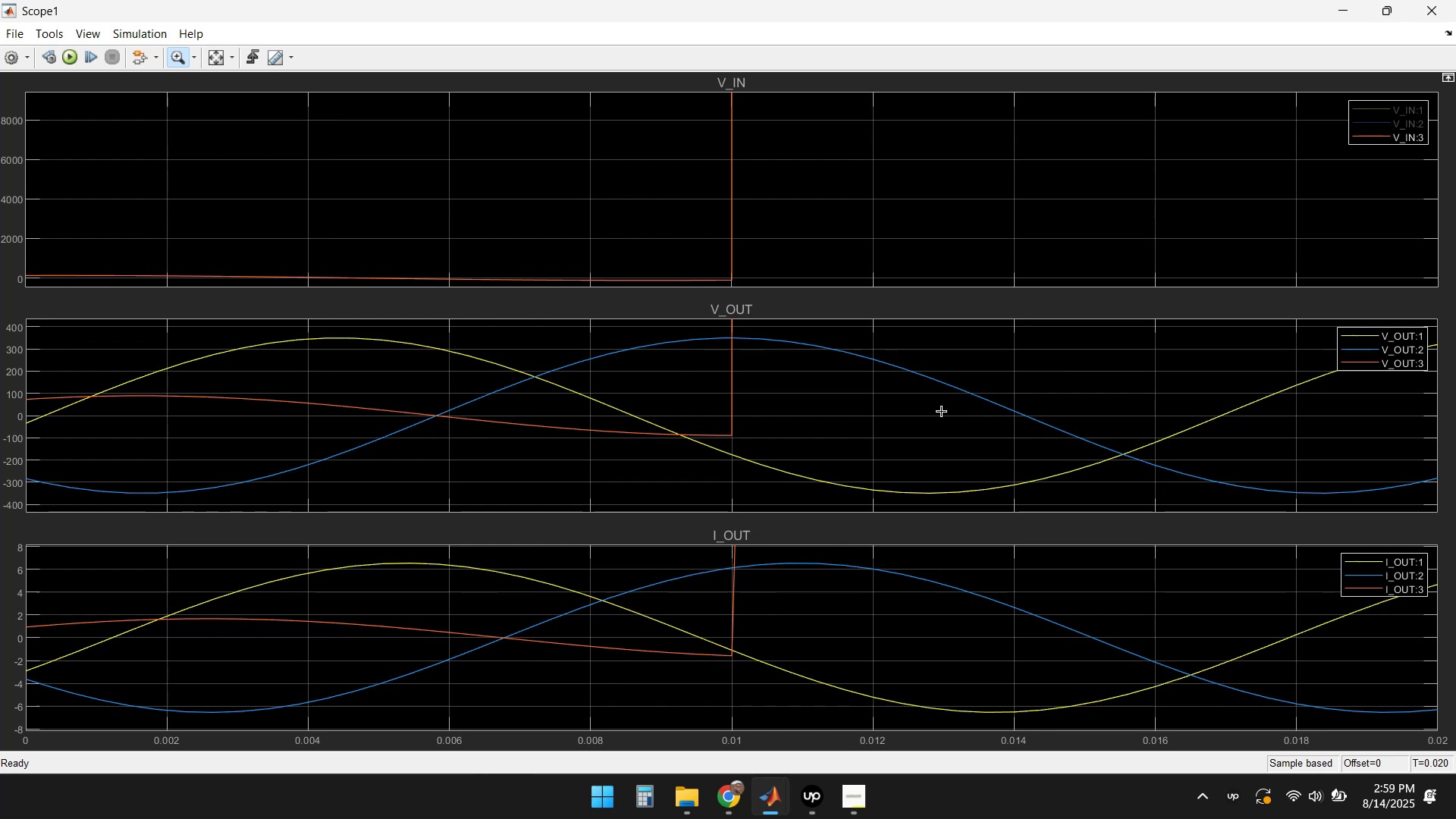 
left_click([1426, 14])
 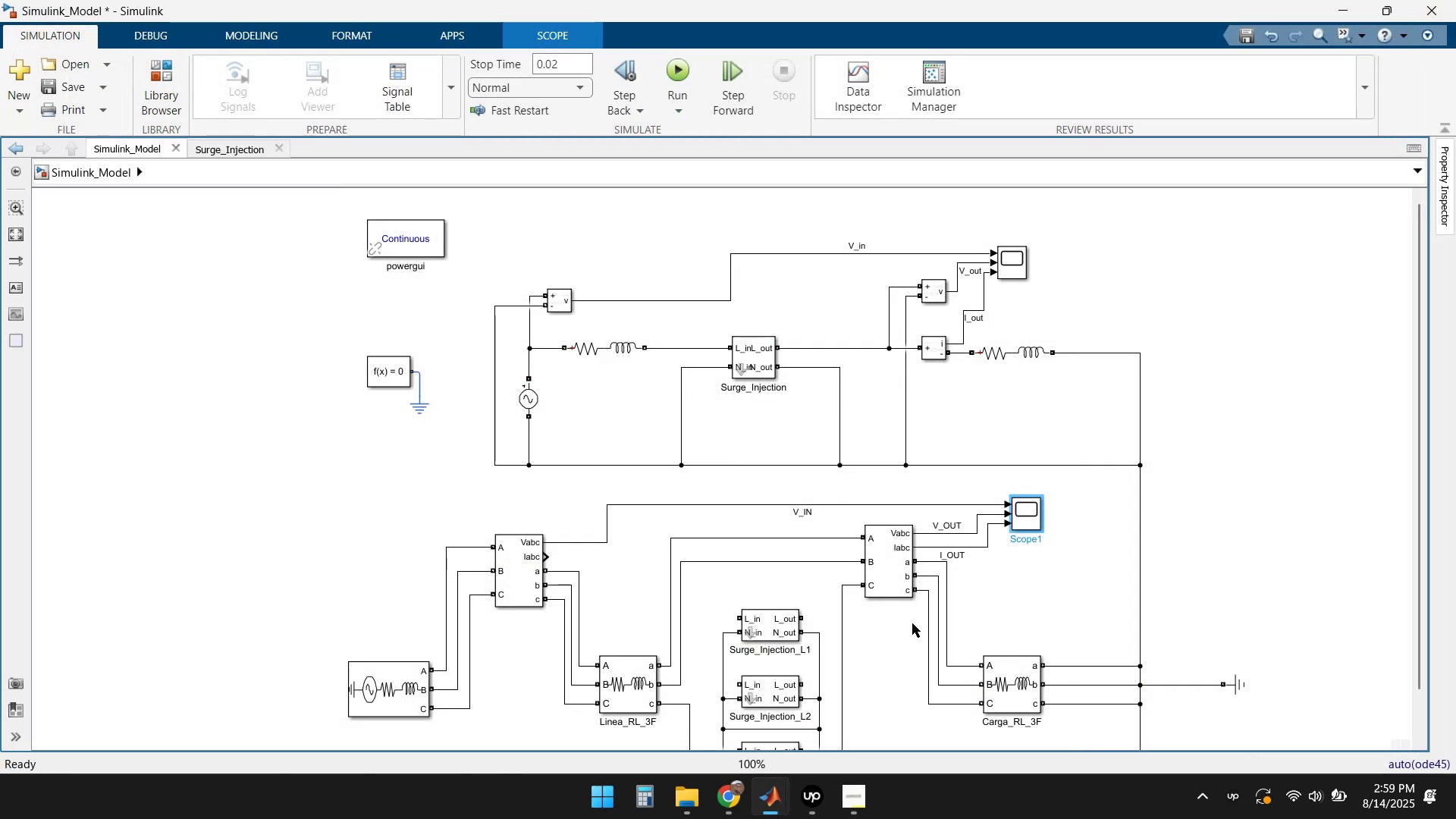 
wait(8.04)
 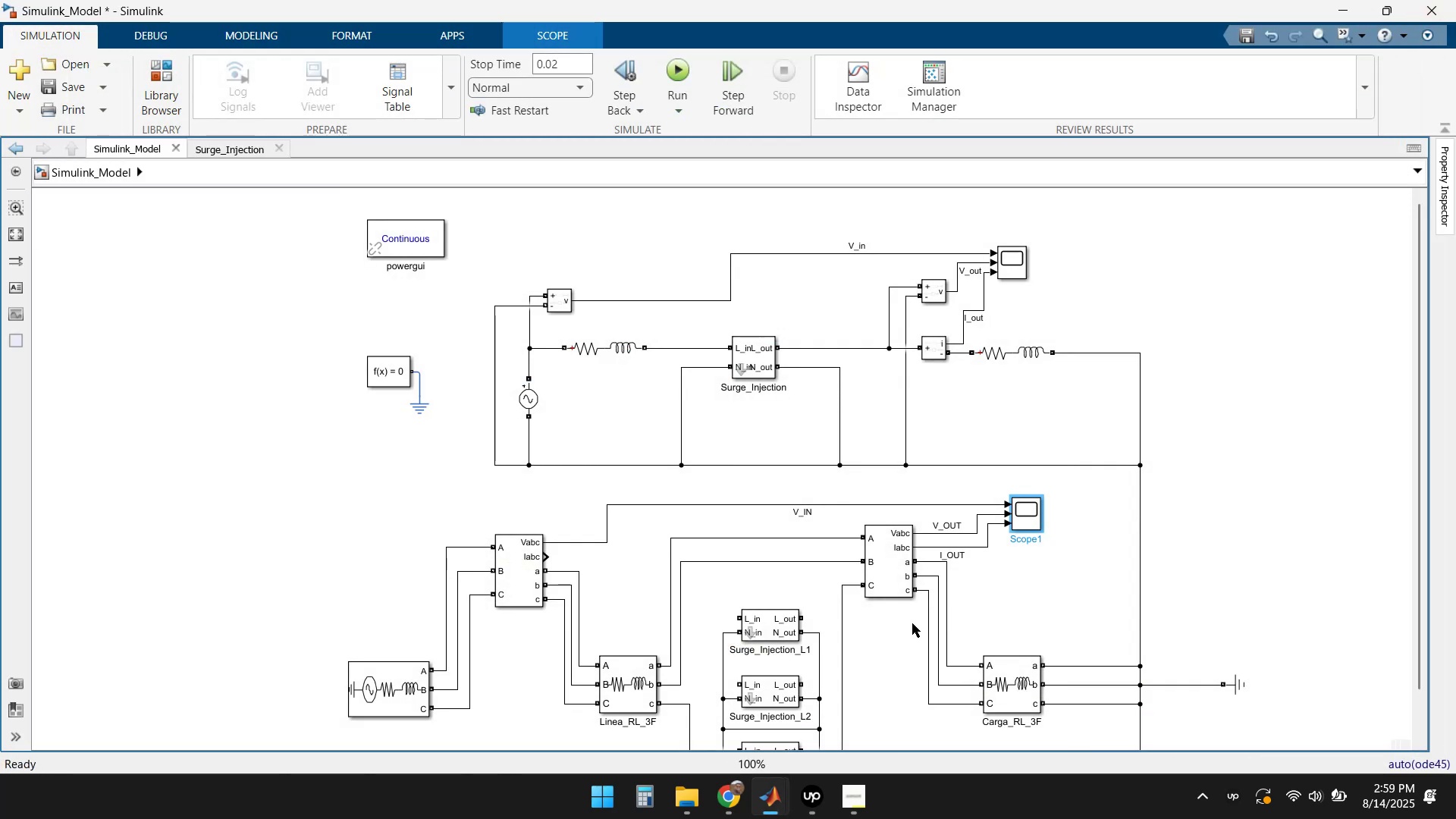 
double_click([774, 379])
 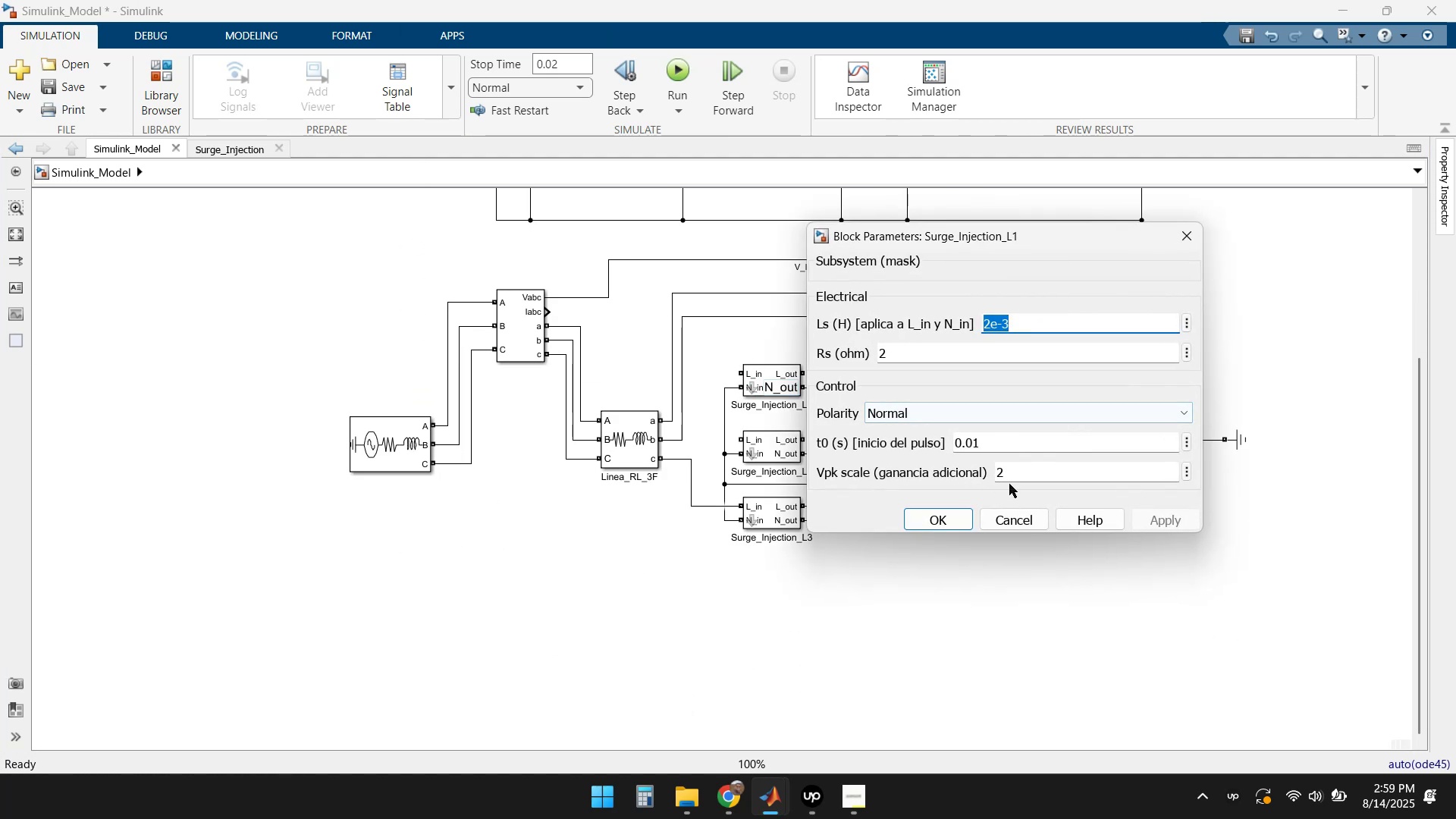 
left_click([1028, 472])
 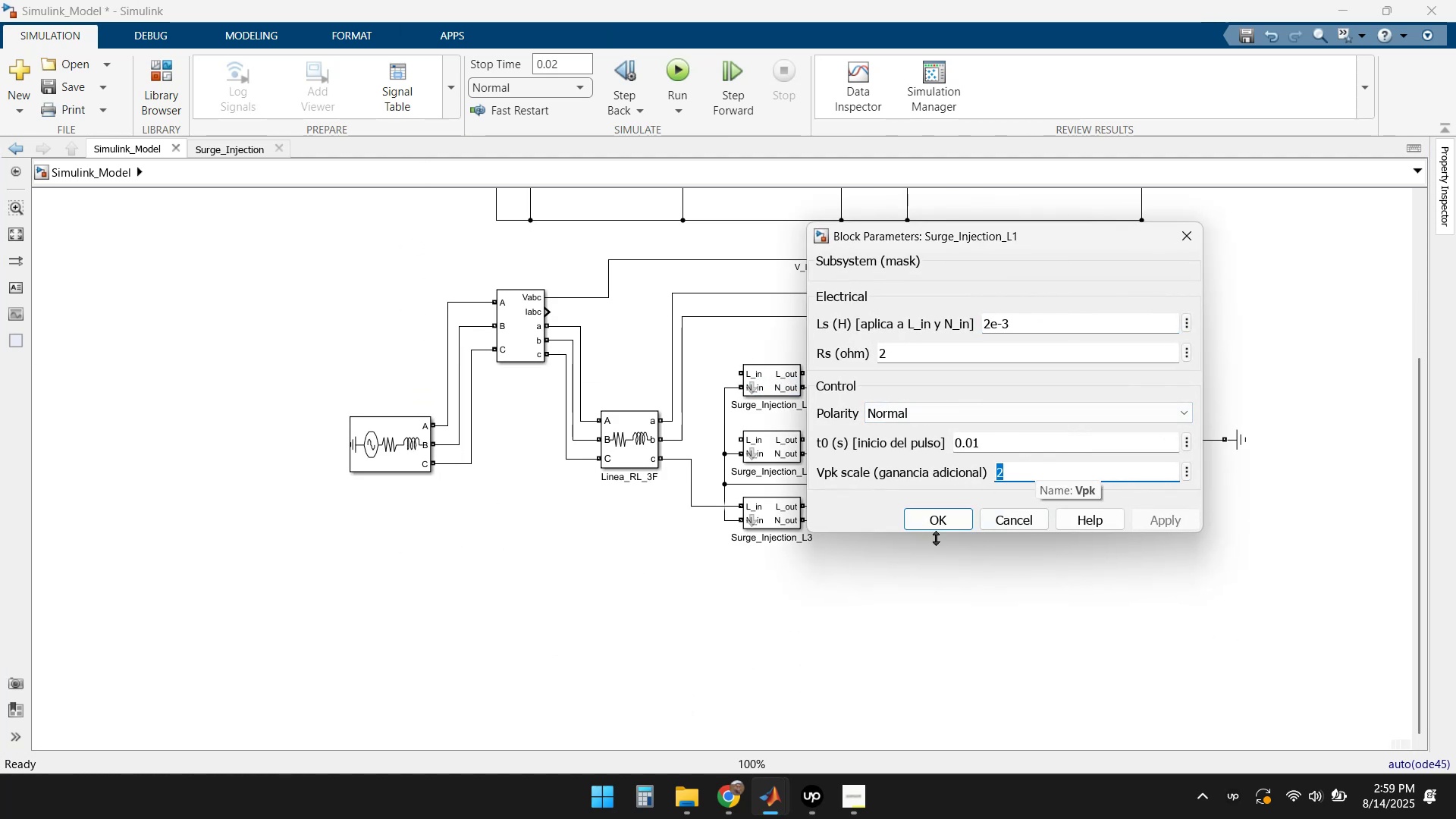 
left_click([1003, 513])
 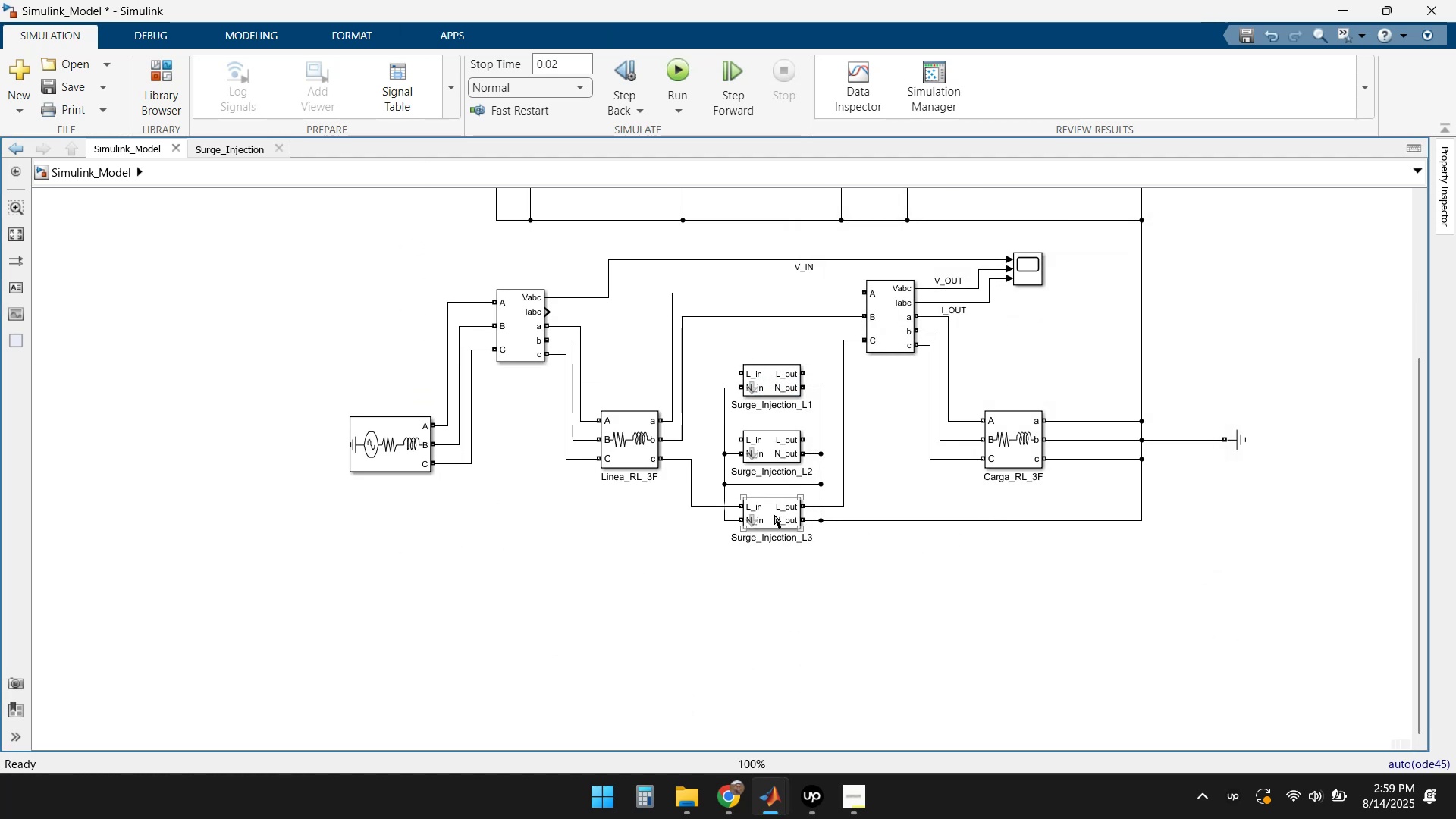 
double_click([774, 513])
 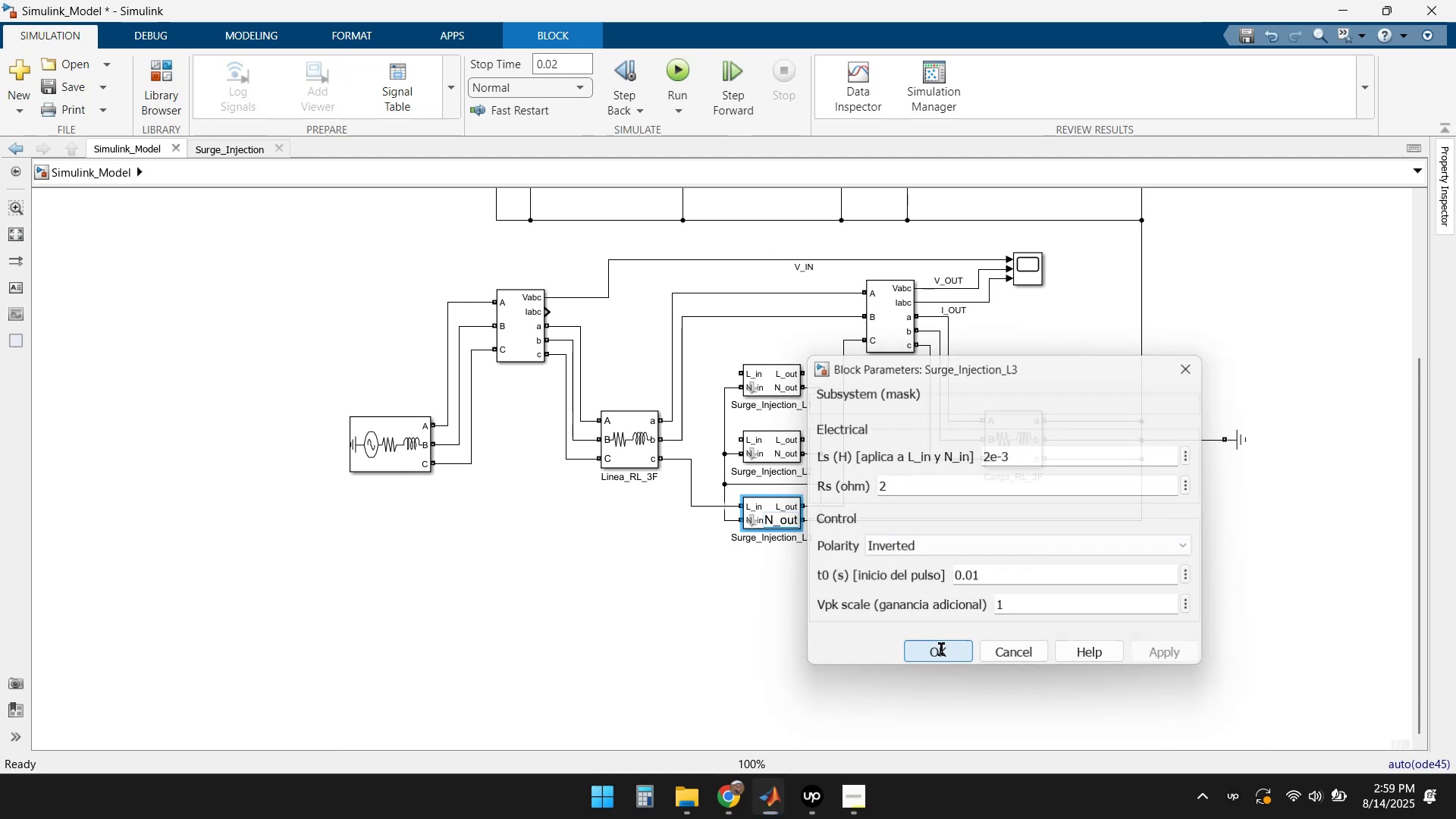 
double_click([770, 443])
 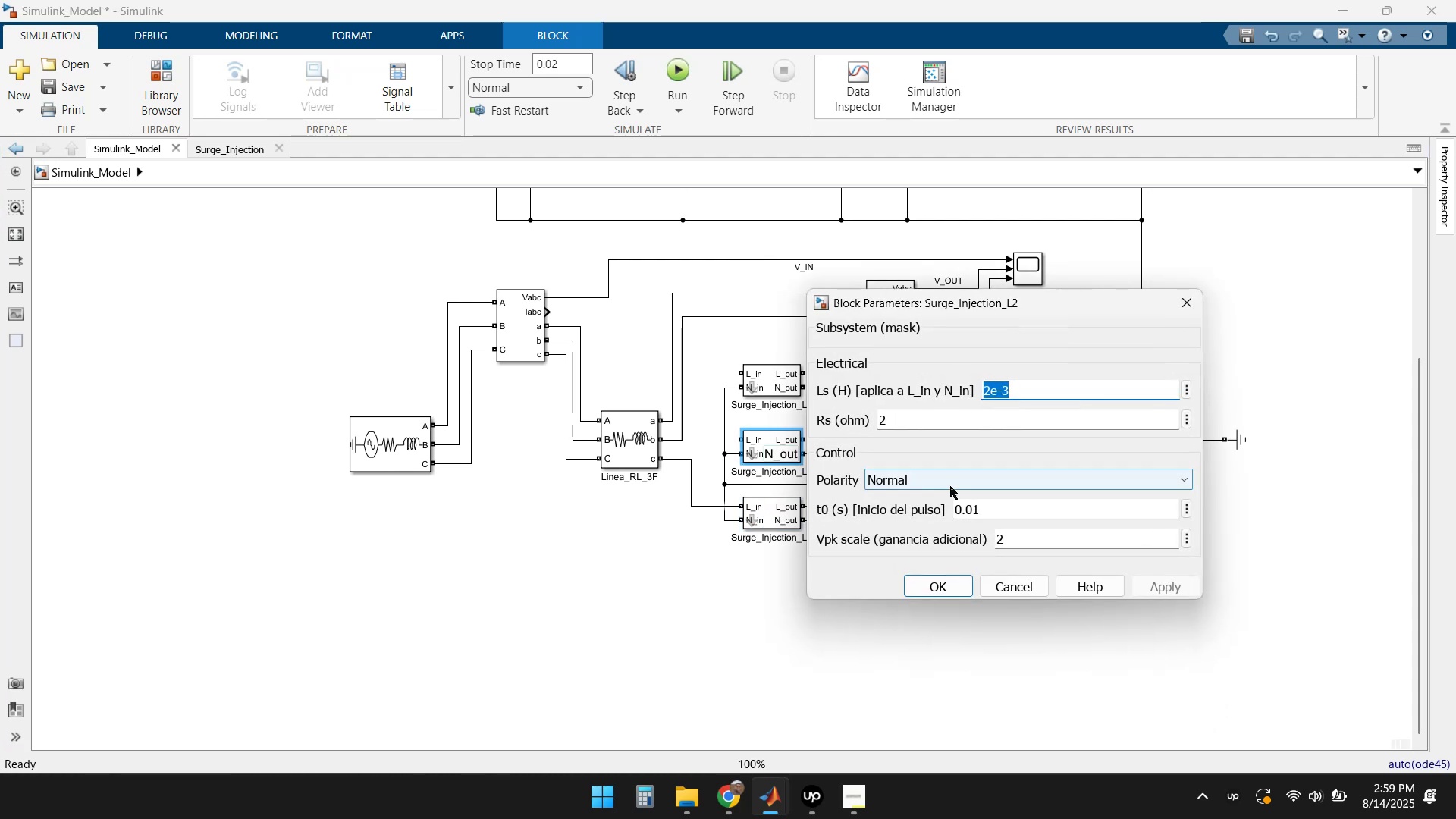 
left_click([966, 484])
 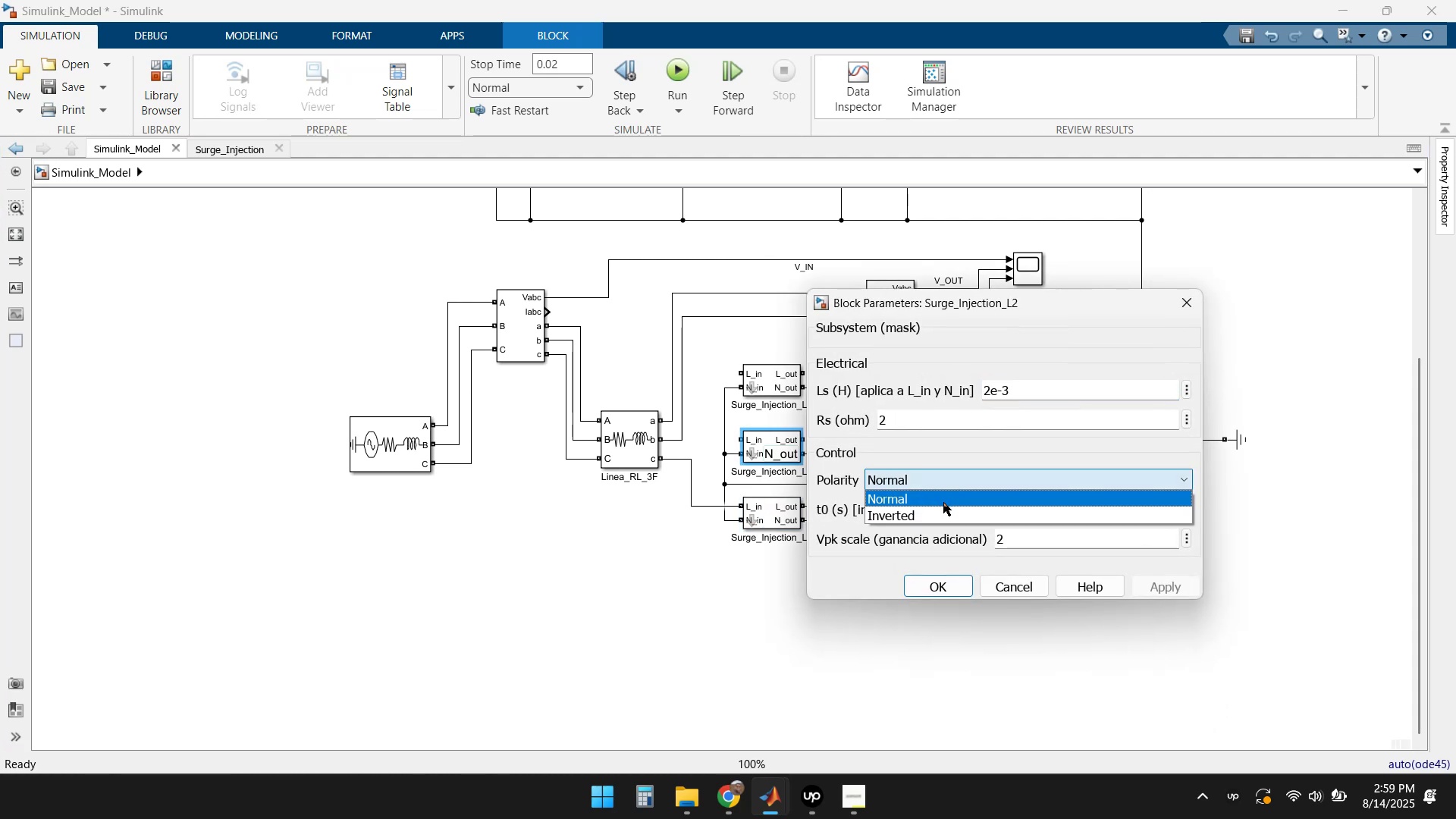 
left_click([934, 509])
 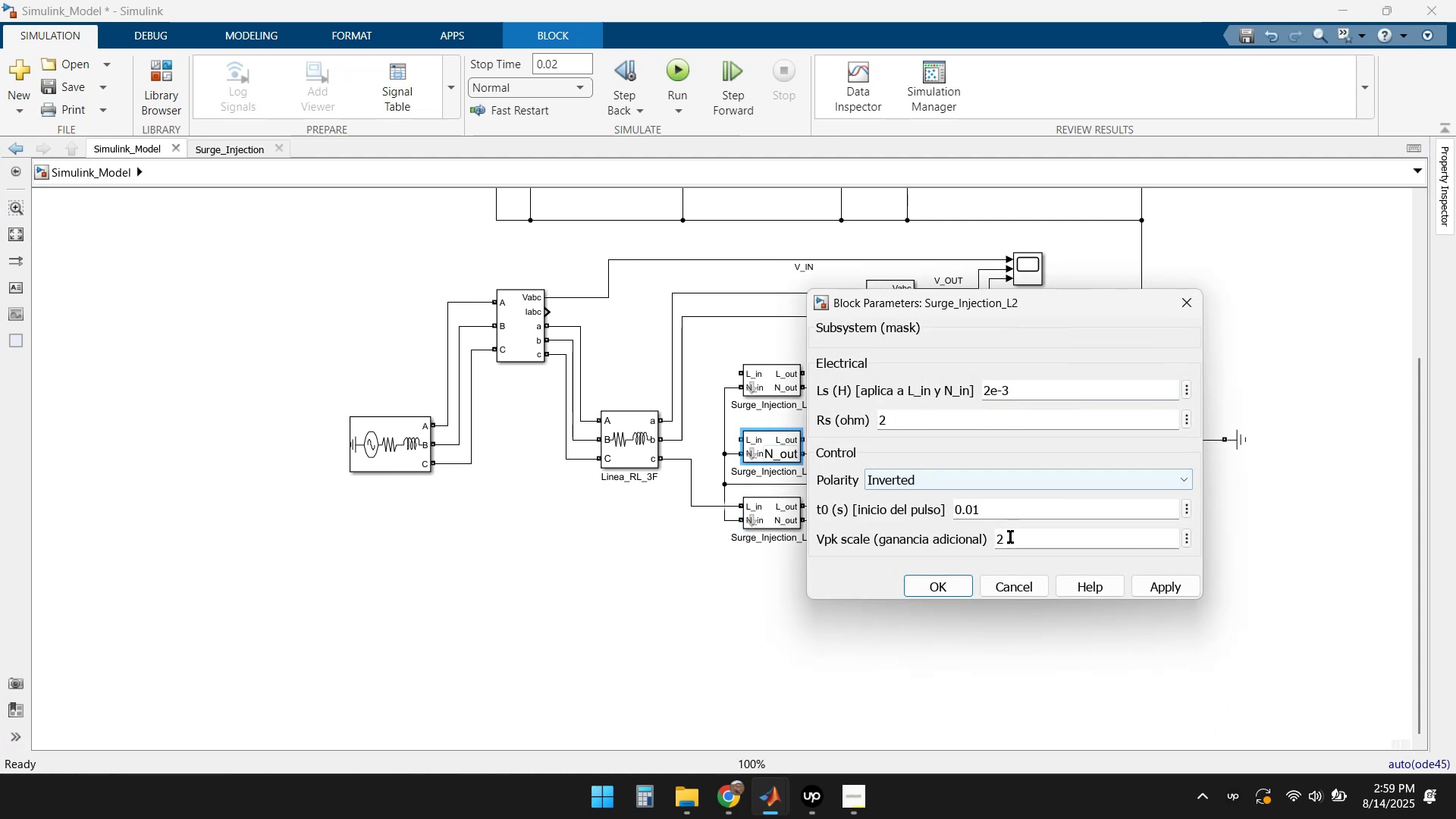 
left_click([1039, 541])
 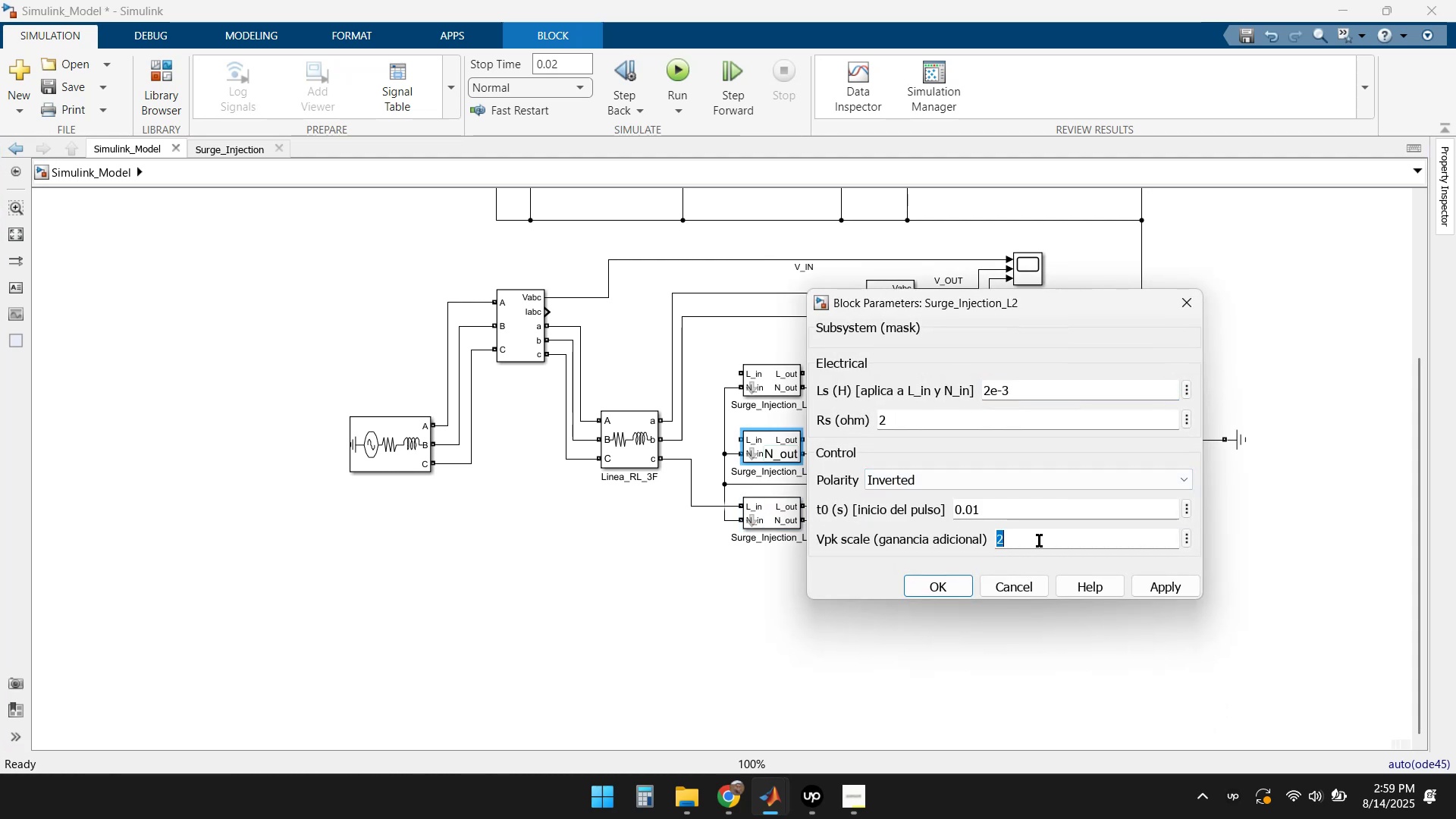 
key(Numpad1)
 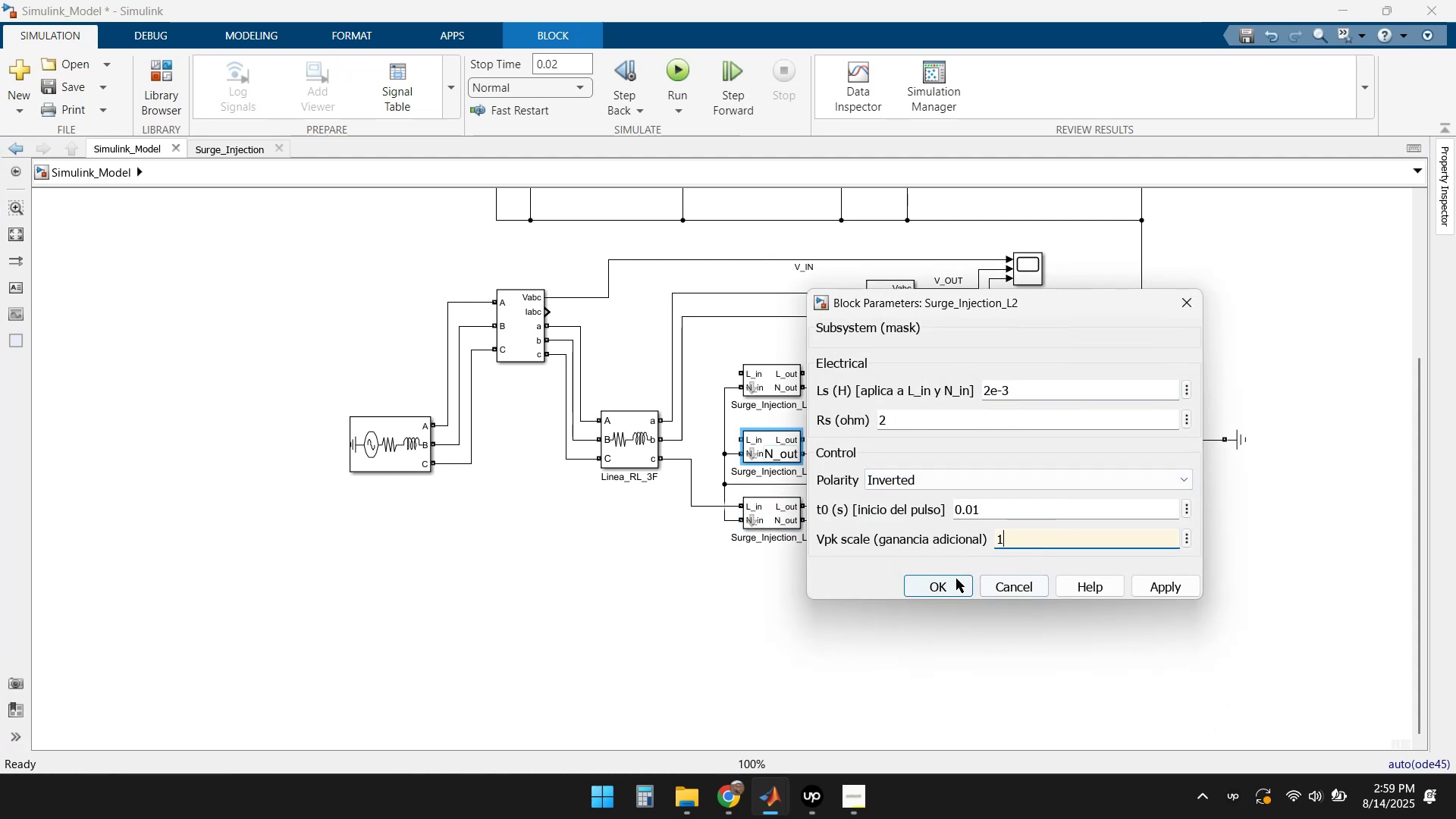 
left_click([943, 581])
 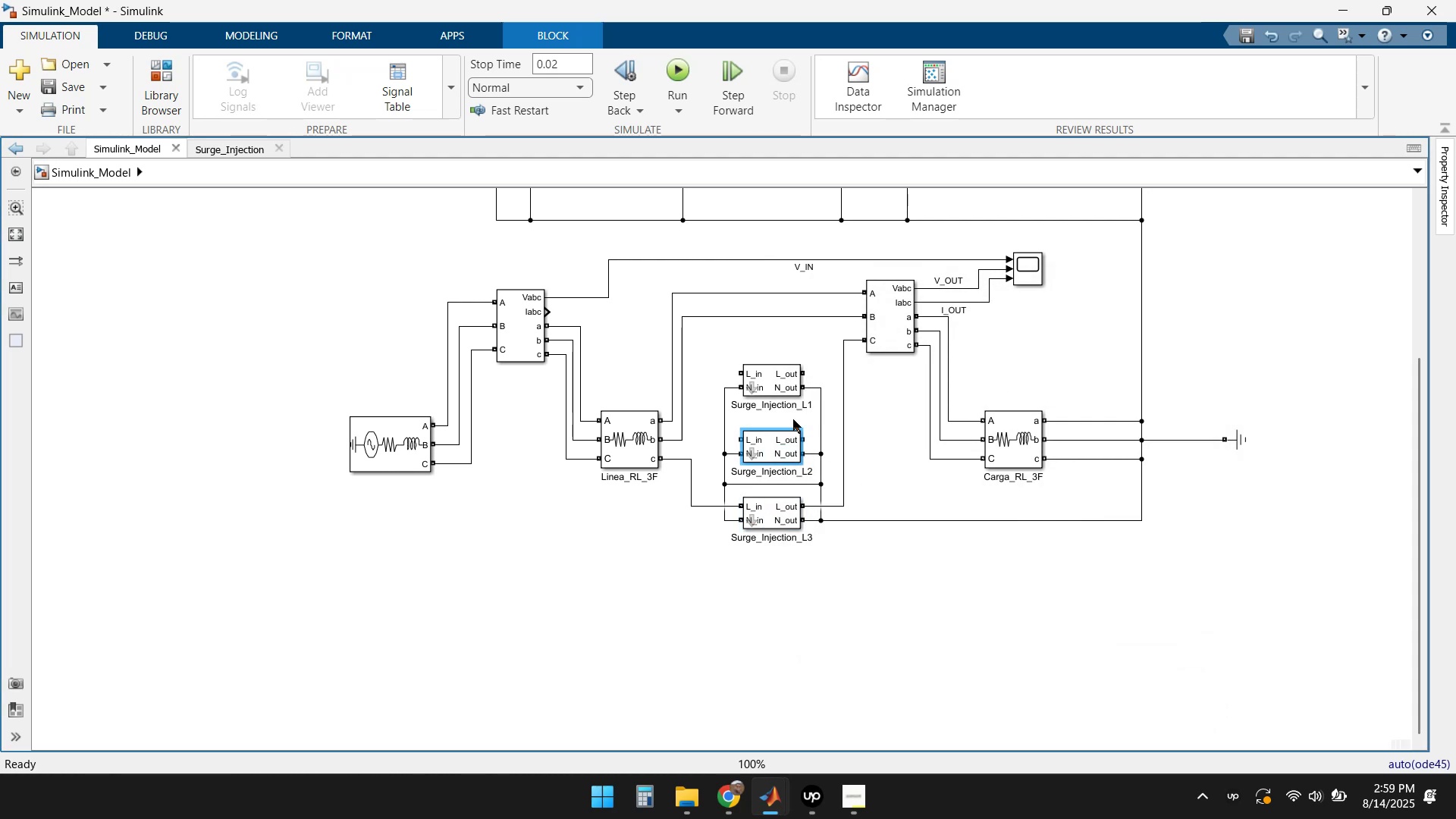 
left_click([775, 380])
 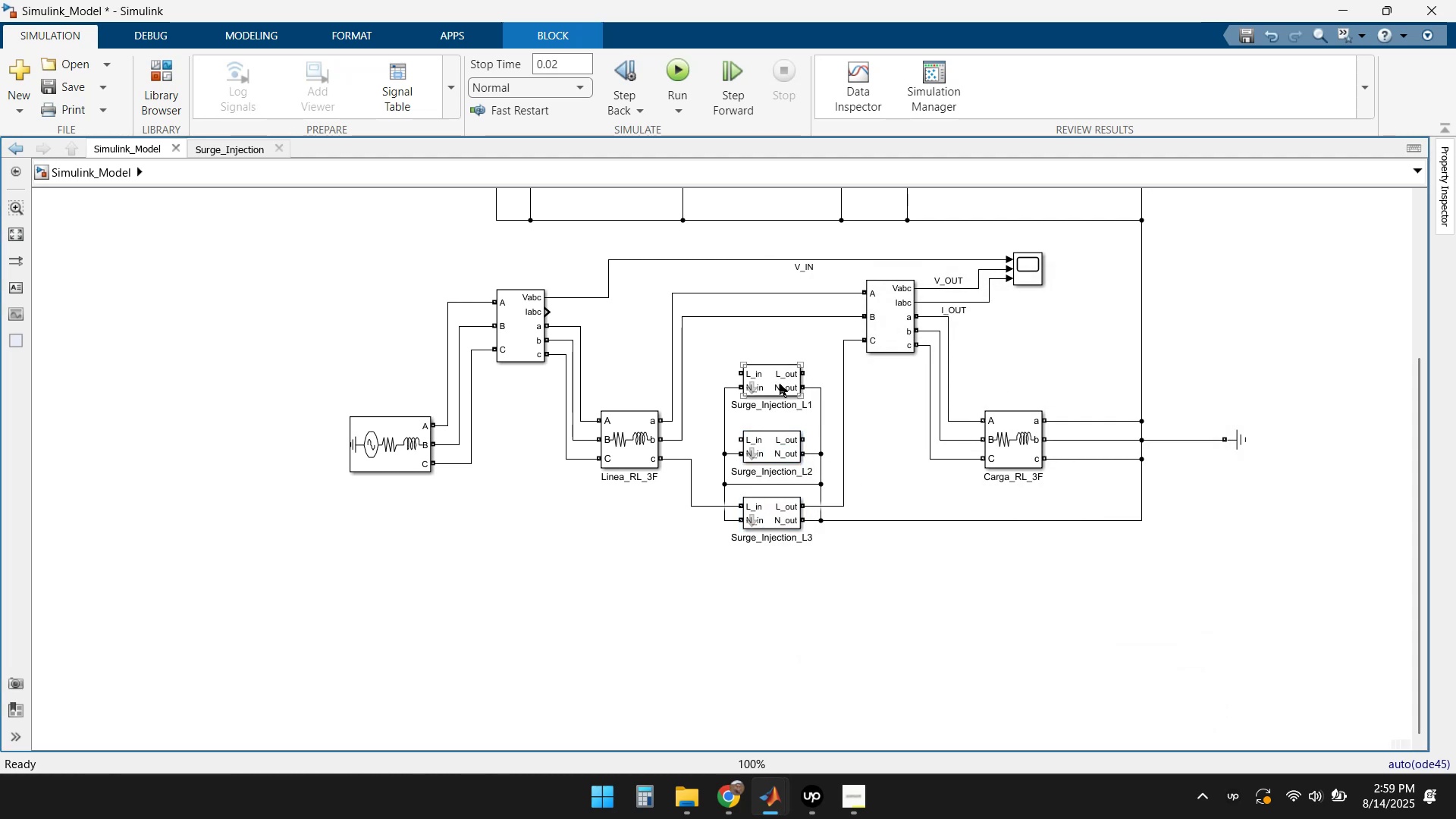 
double_click([780, 384])
 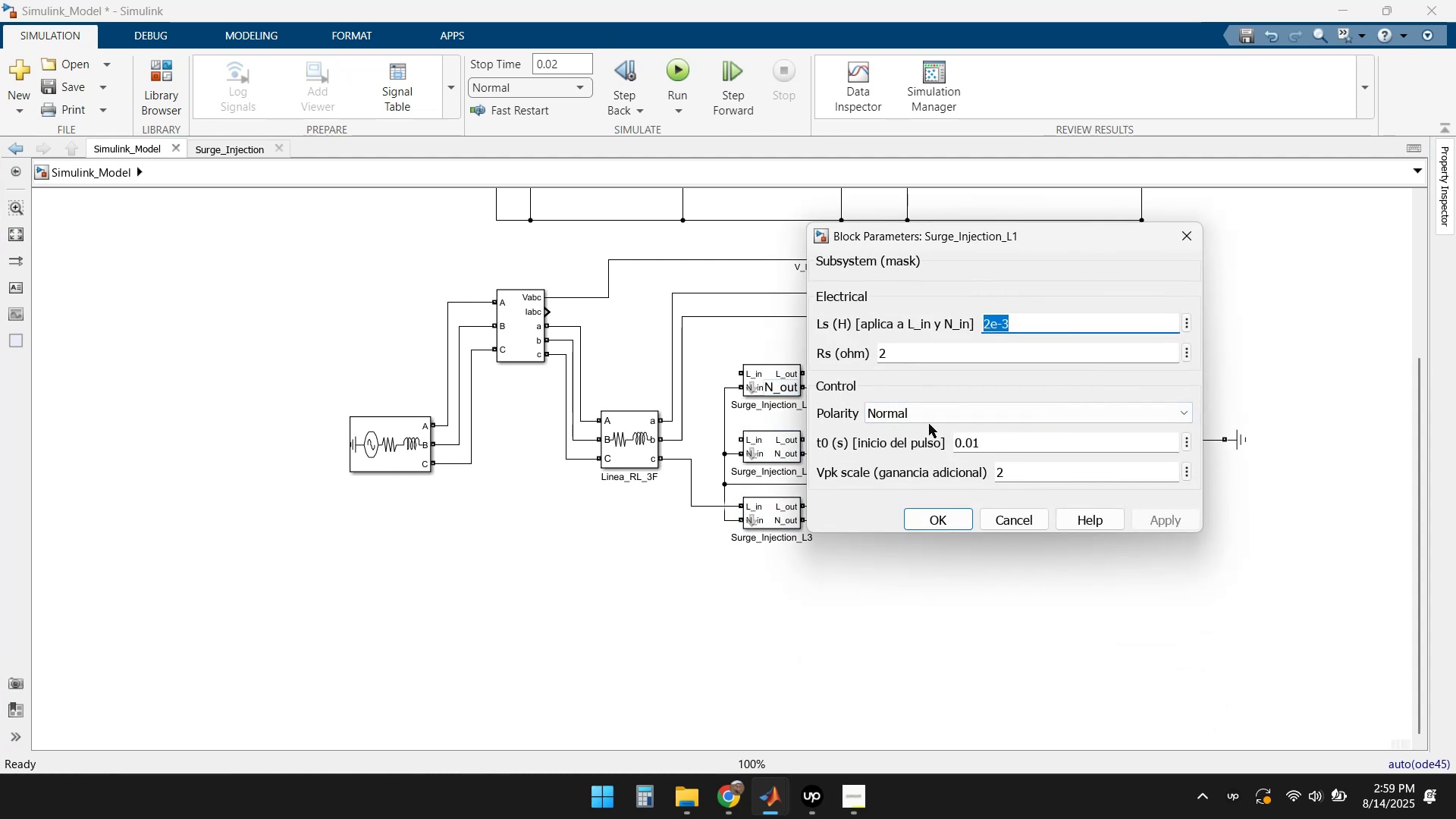 
left_click([914, 418])
 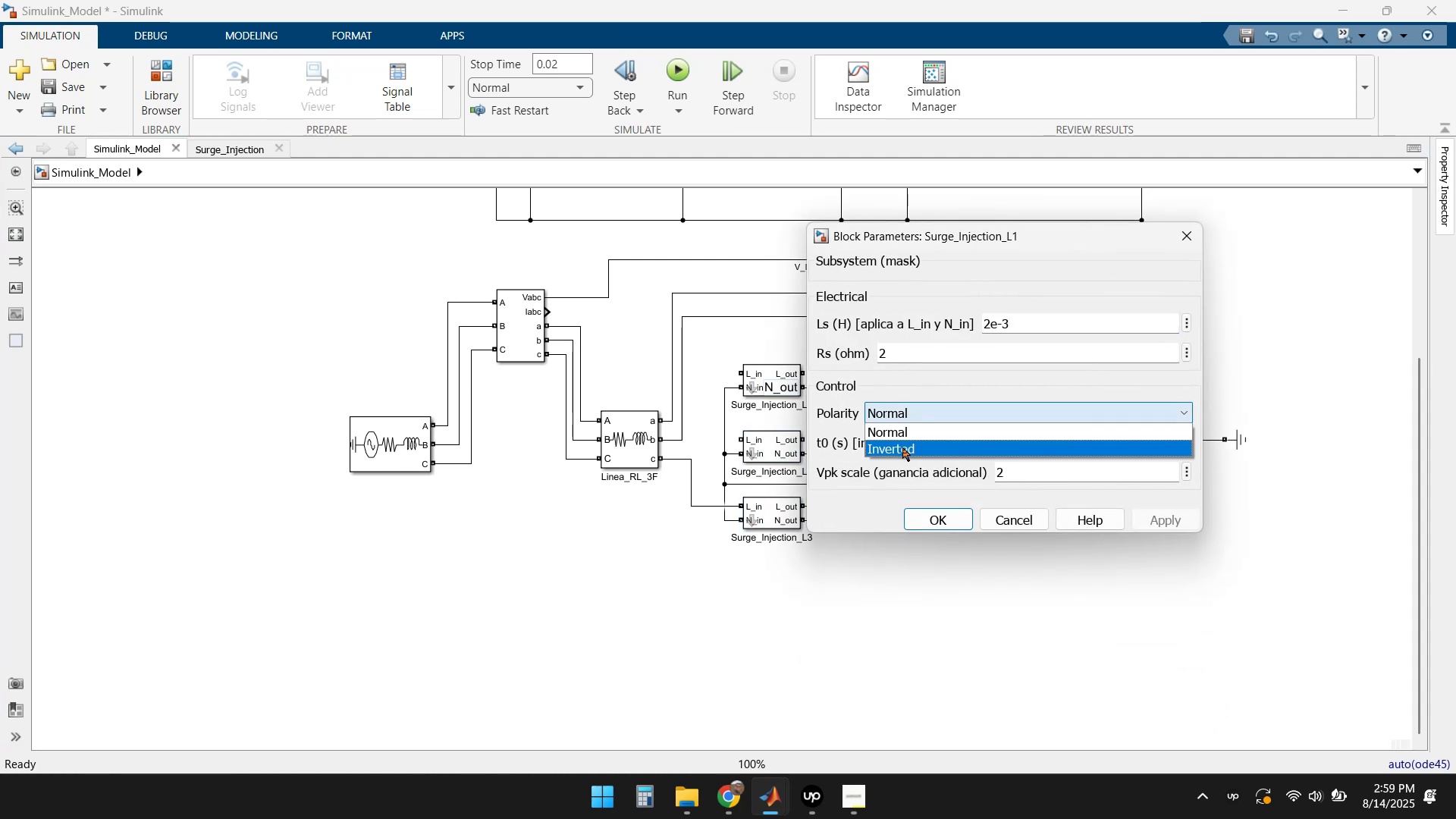 
left_click([902, 449])
 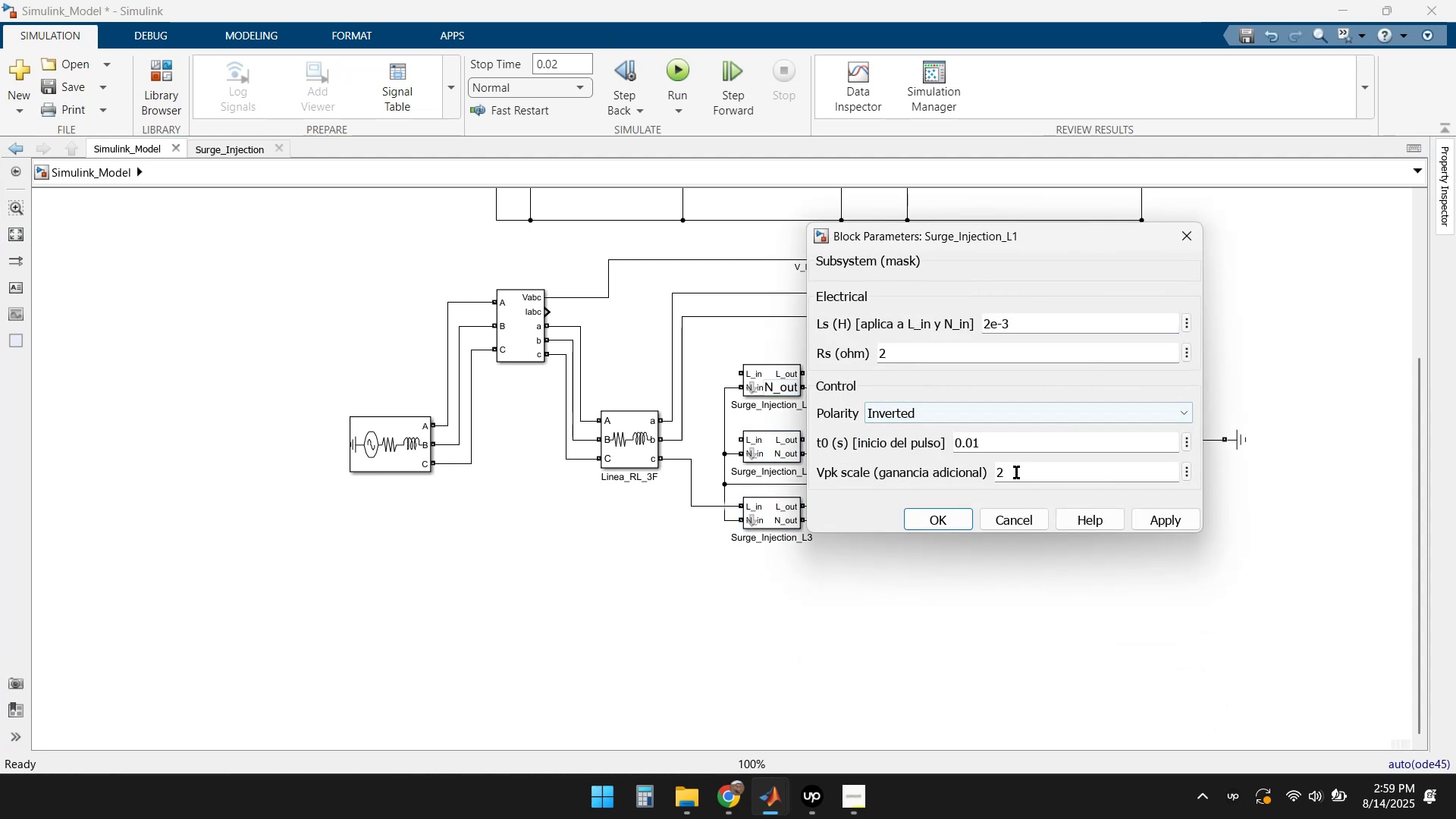 
left_click([1038, 475])
 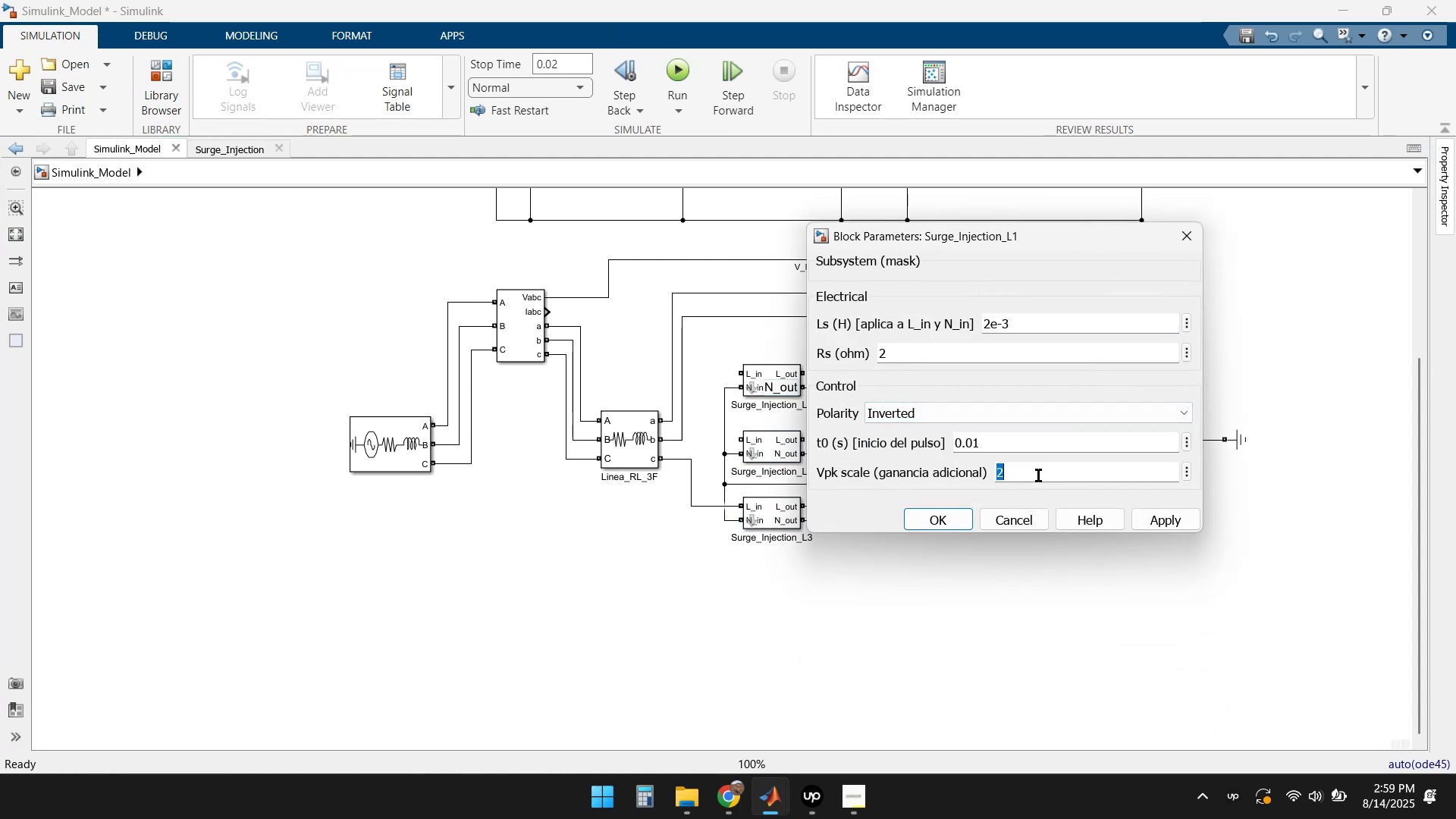 
key(Numpad1)
 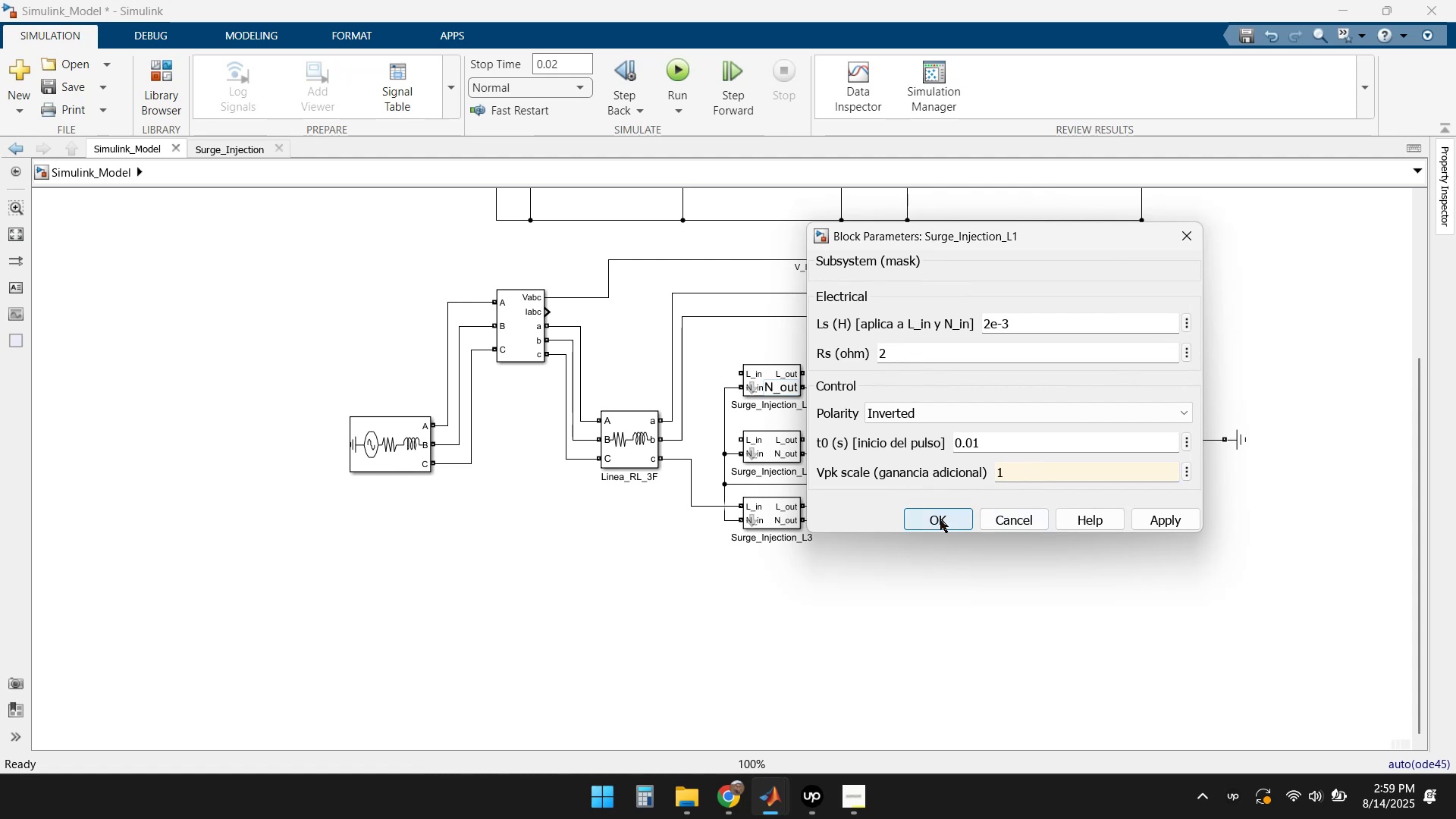 
left_click_drag(start_coordinate=[912, 579], to_coordinate=[912, 584])
 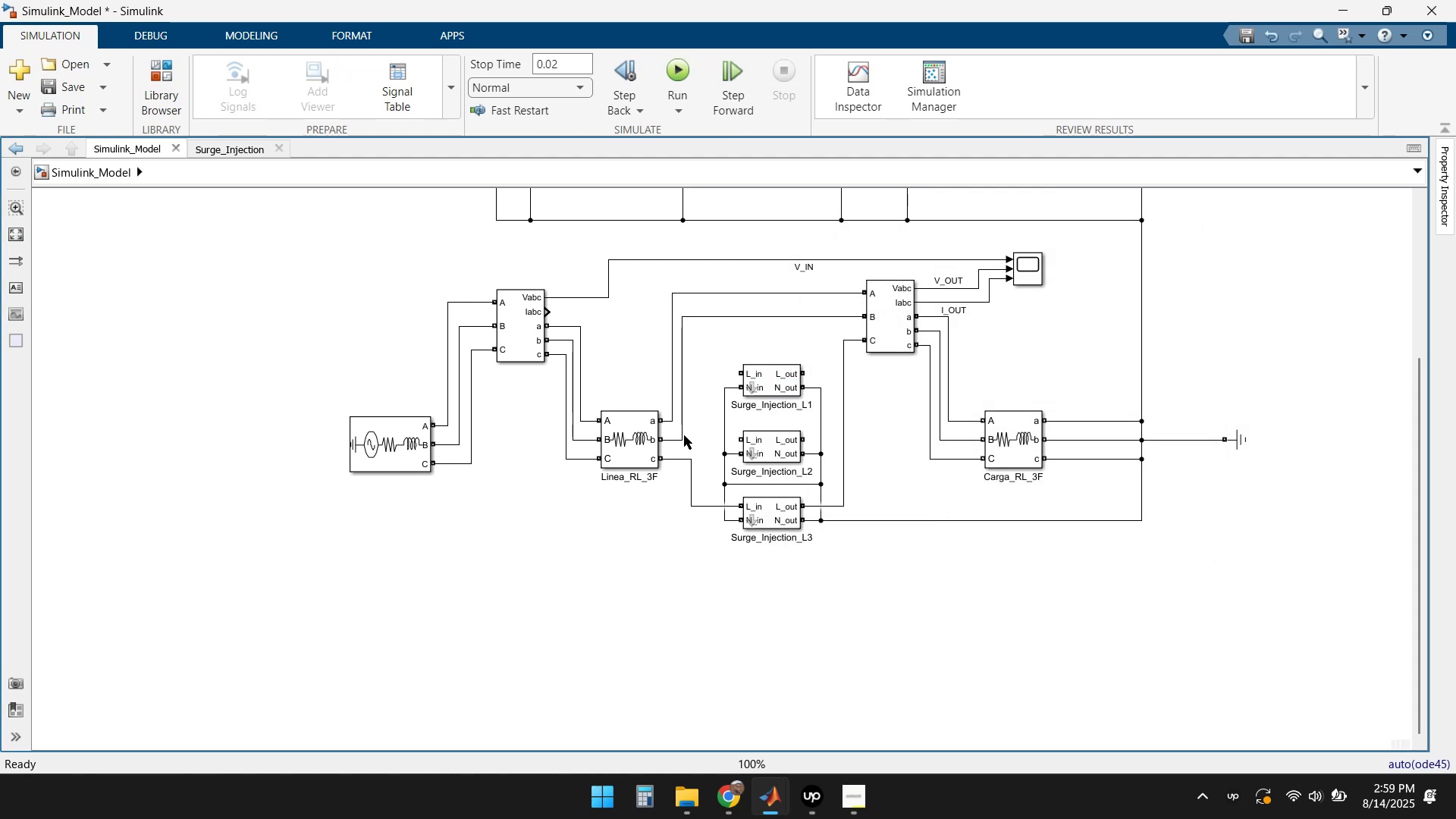 
left_click([685, 413])
 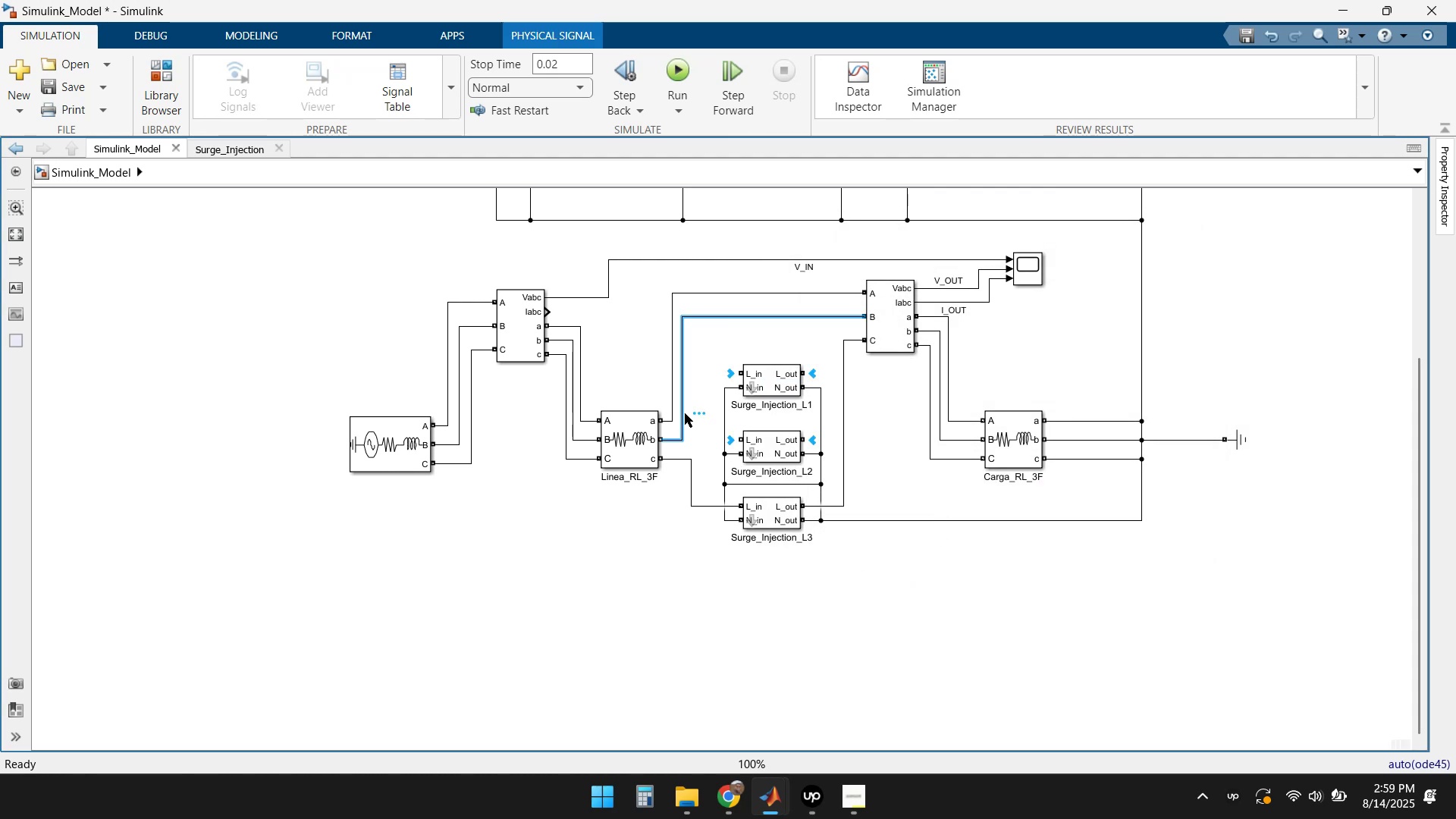 
key(Delete)
 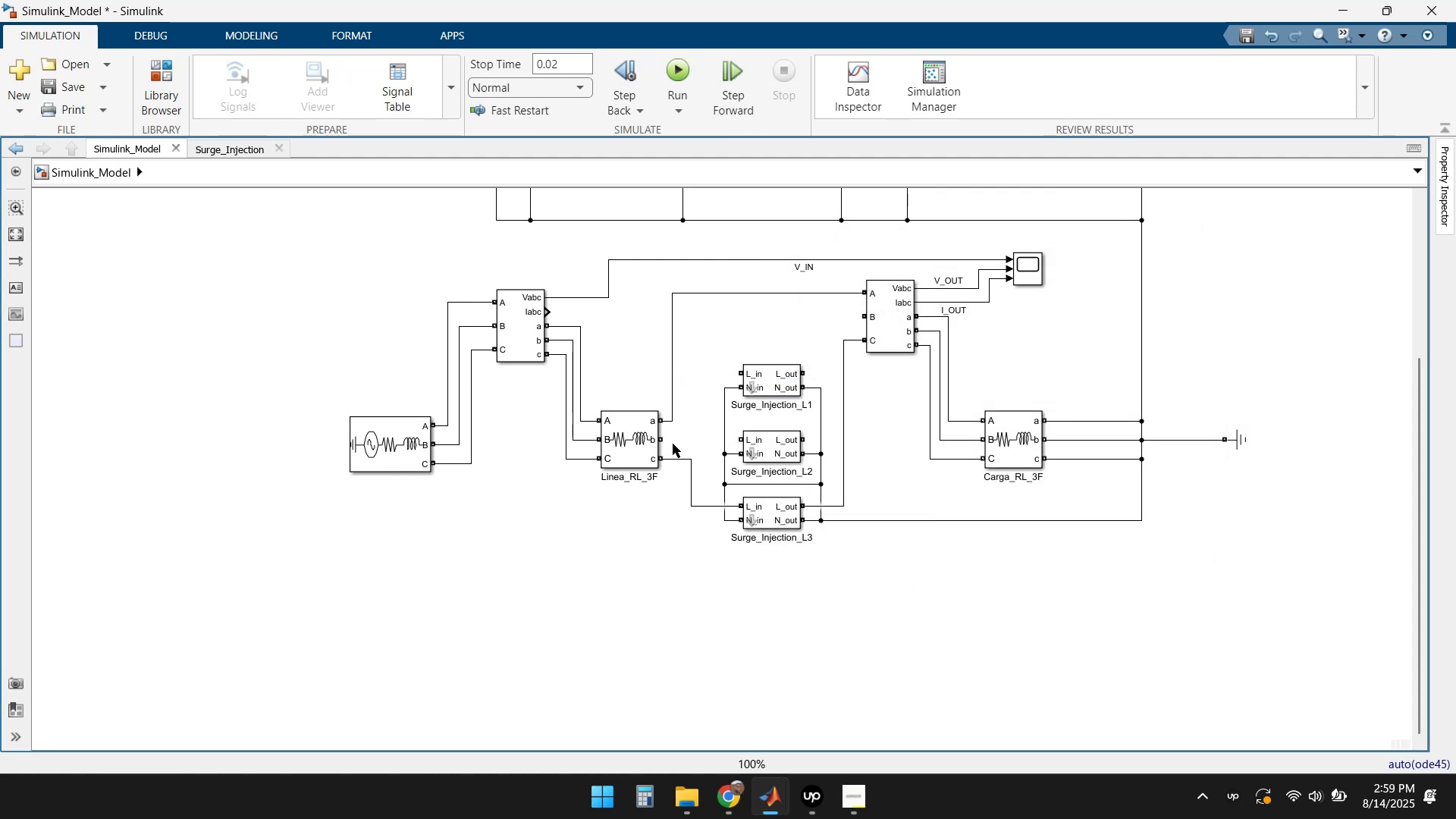 
left_click_drag(start_coordinate=[664, 441], to_coordinate=[751, 444])
 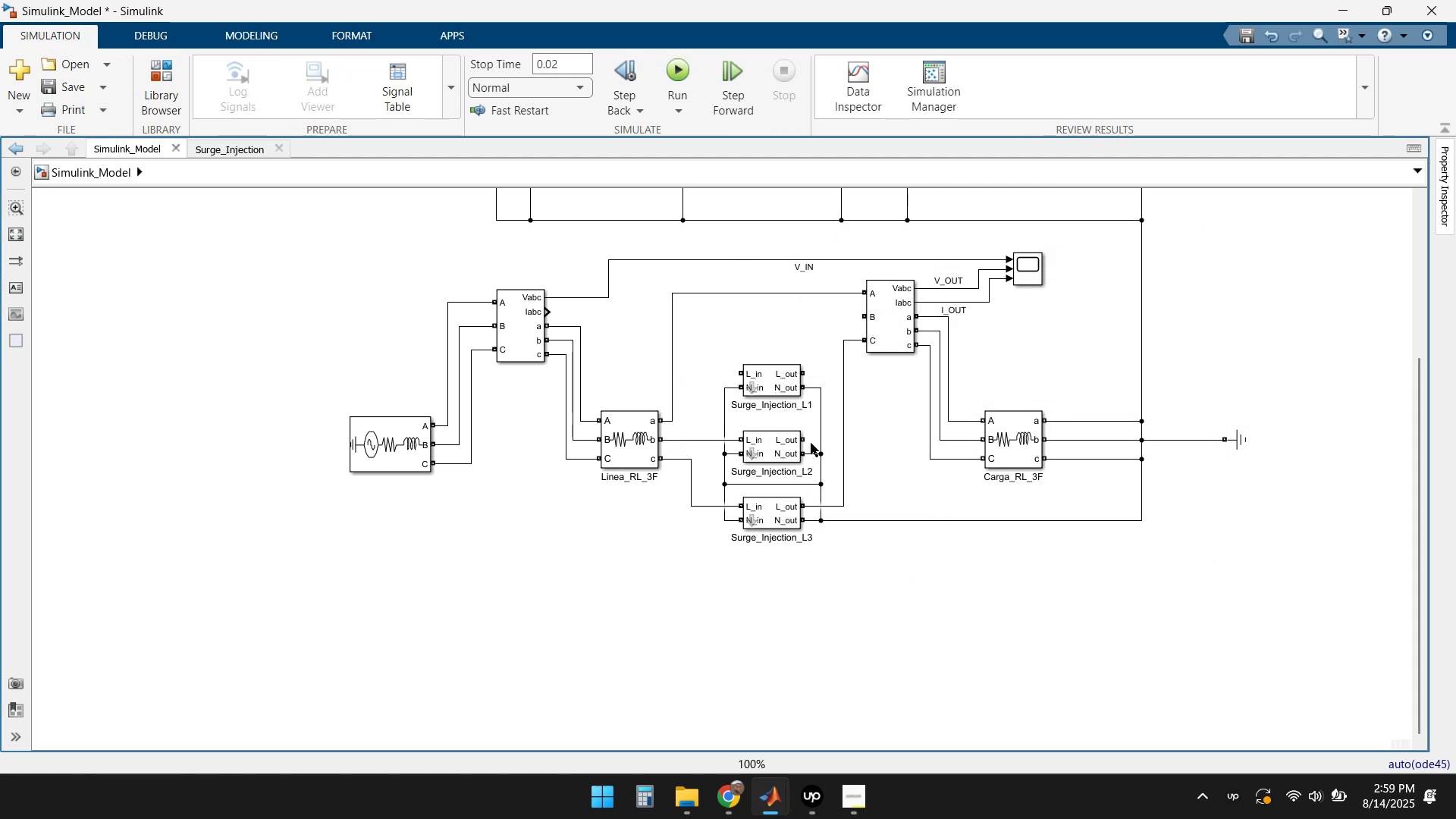 
left_click_drag(start_coordinate=[807, 441], to_coordinate=[864, 317])
 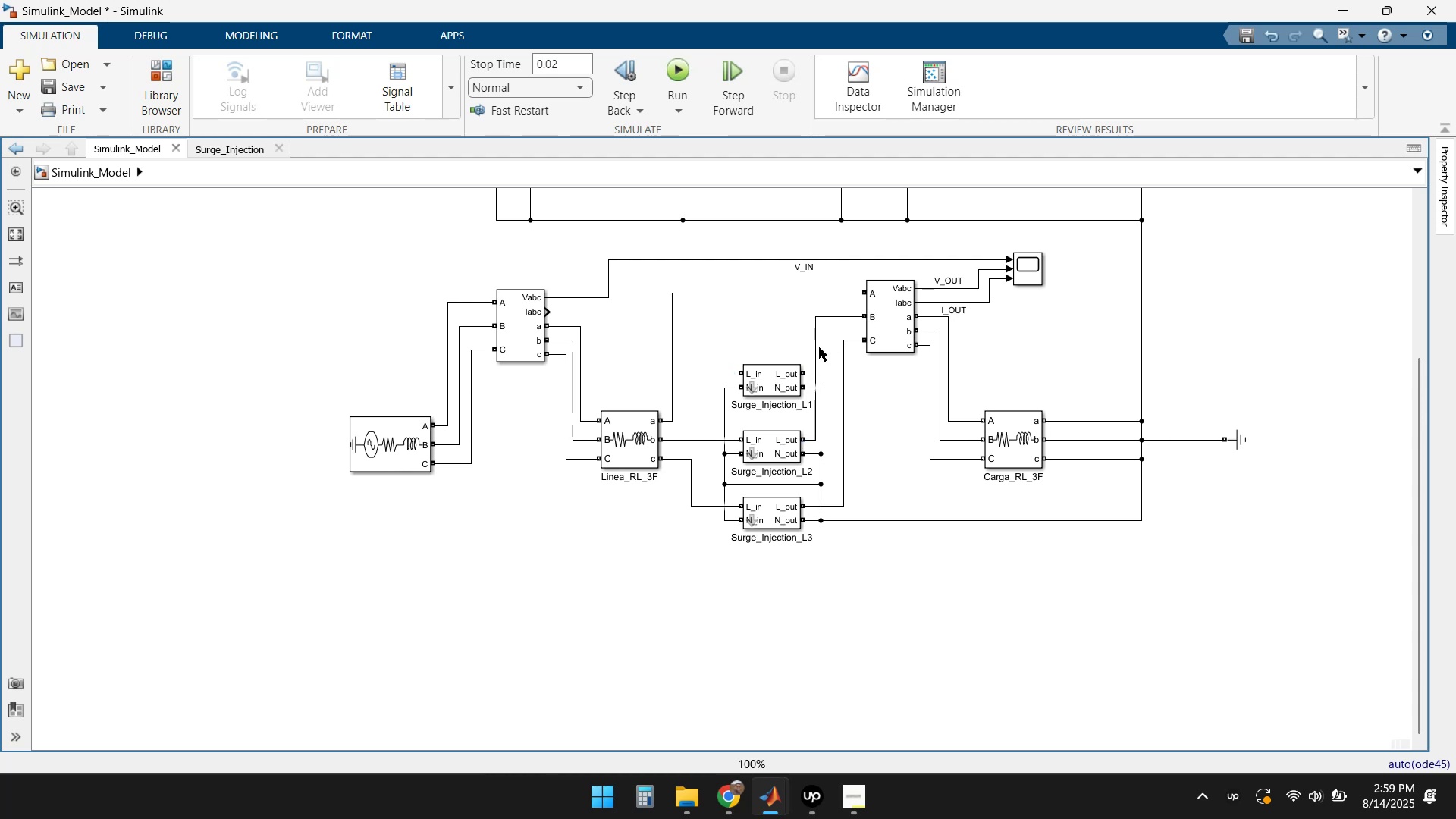 
left_click_drag(start_coordinate=[816, 347], to_coordinate=[833, 348])
 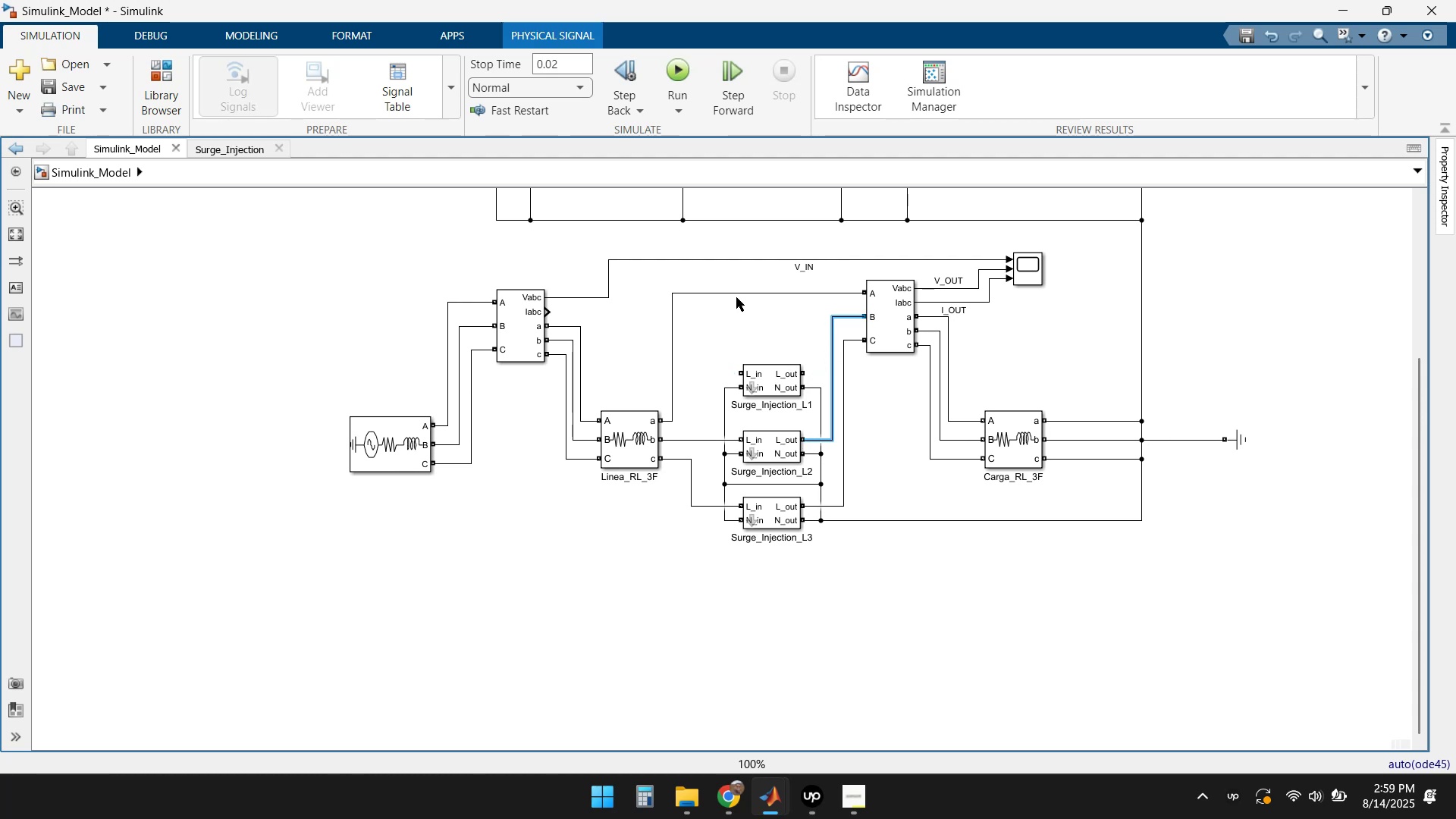 
left_click([736, 294])
 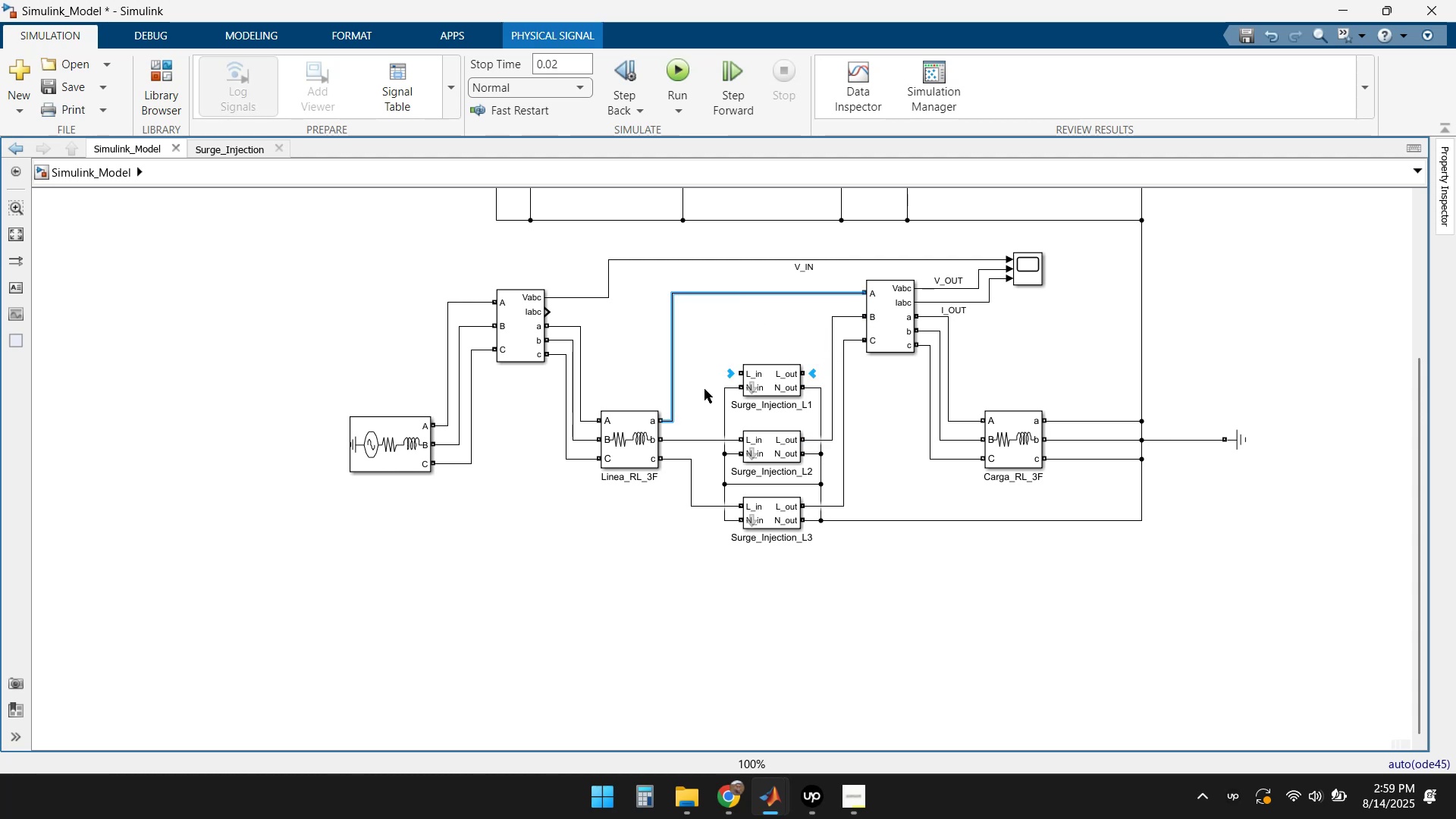 
key(Delete)
 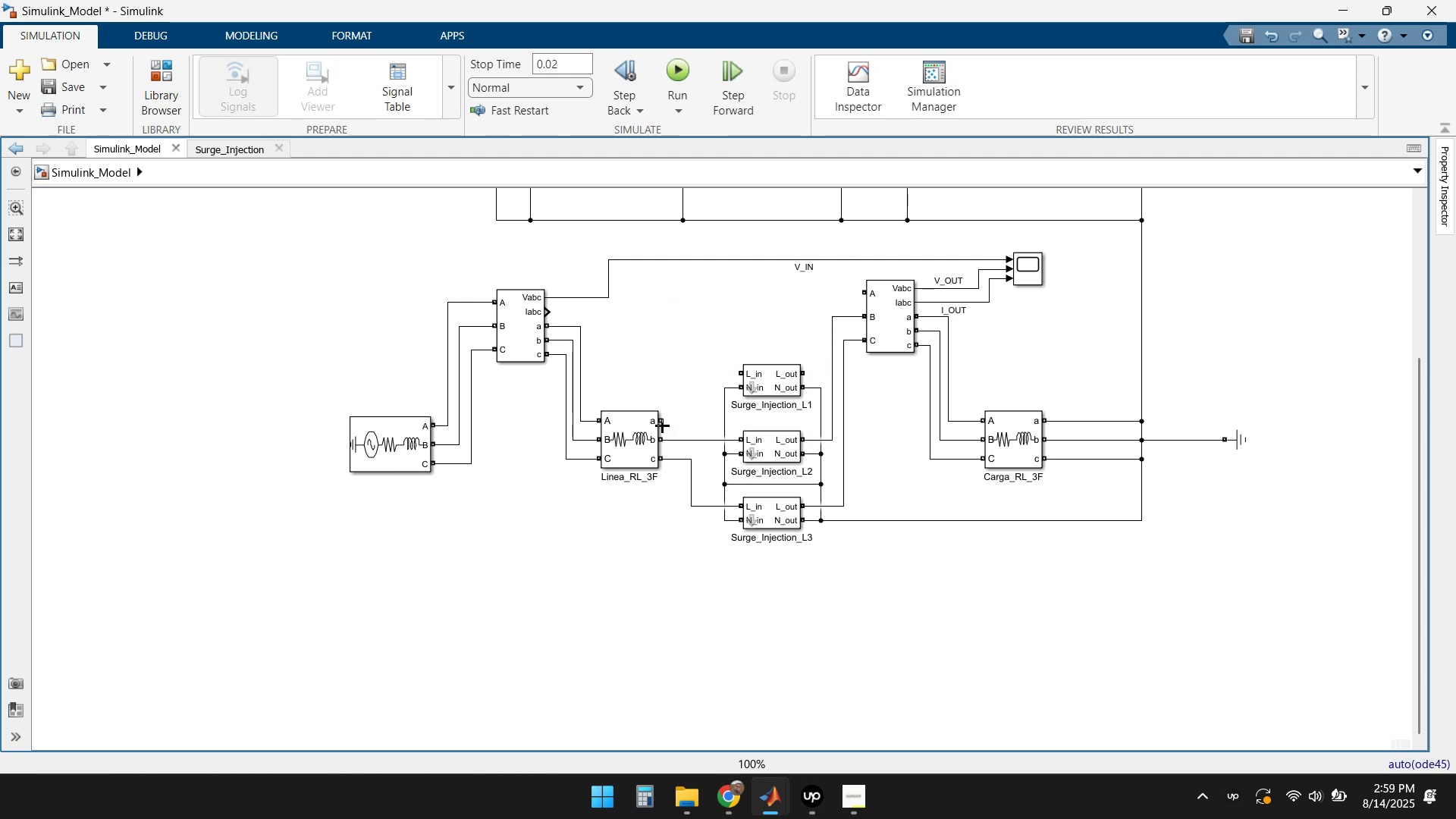 
left_click_drag(start_coordinate=[660, 422], to_coordinate=[741, 372])
 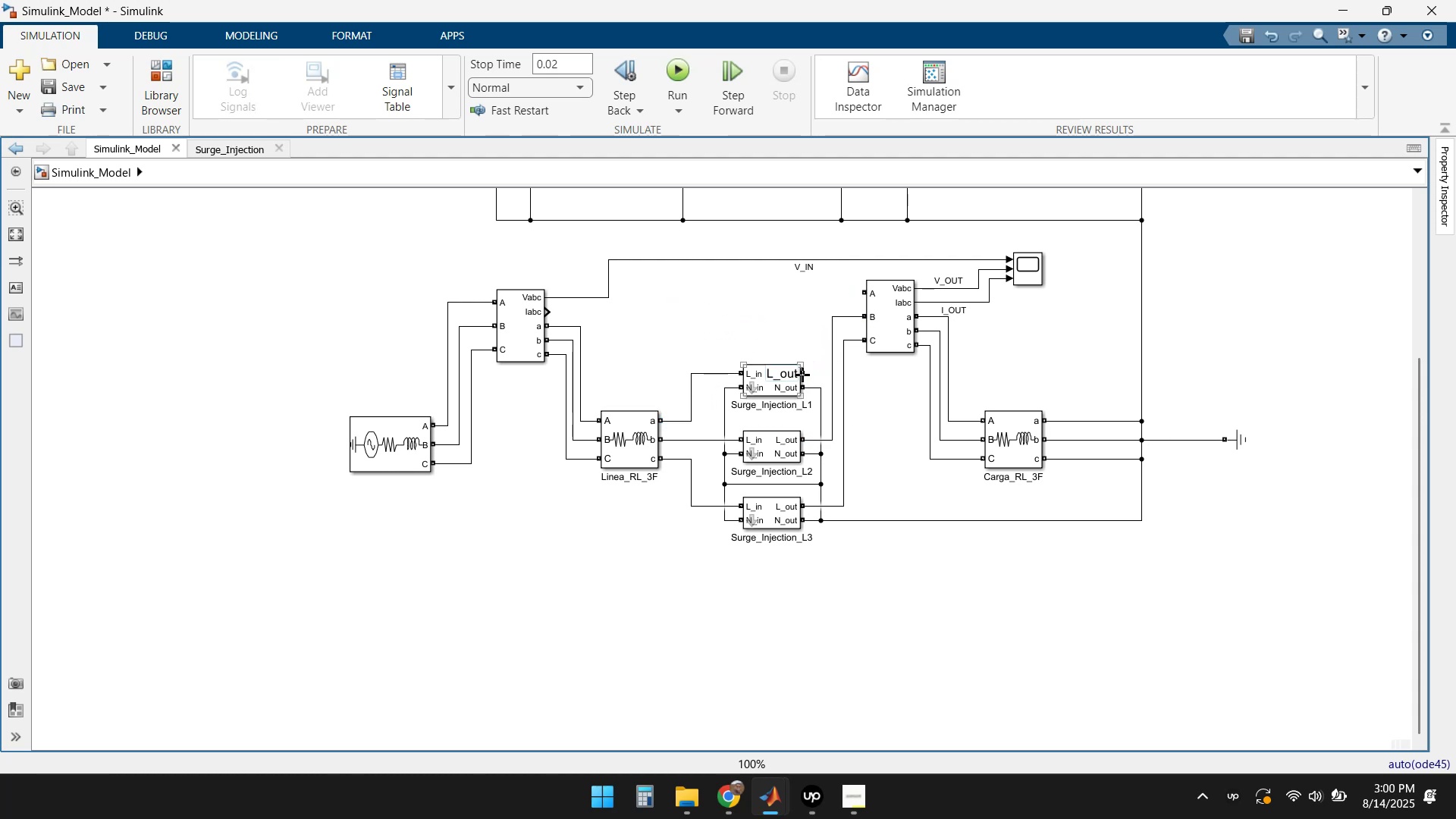 
left_click_drag(start_coordinate=[805, 375], to_coordinate=[864, 291])
 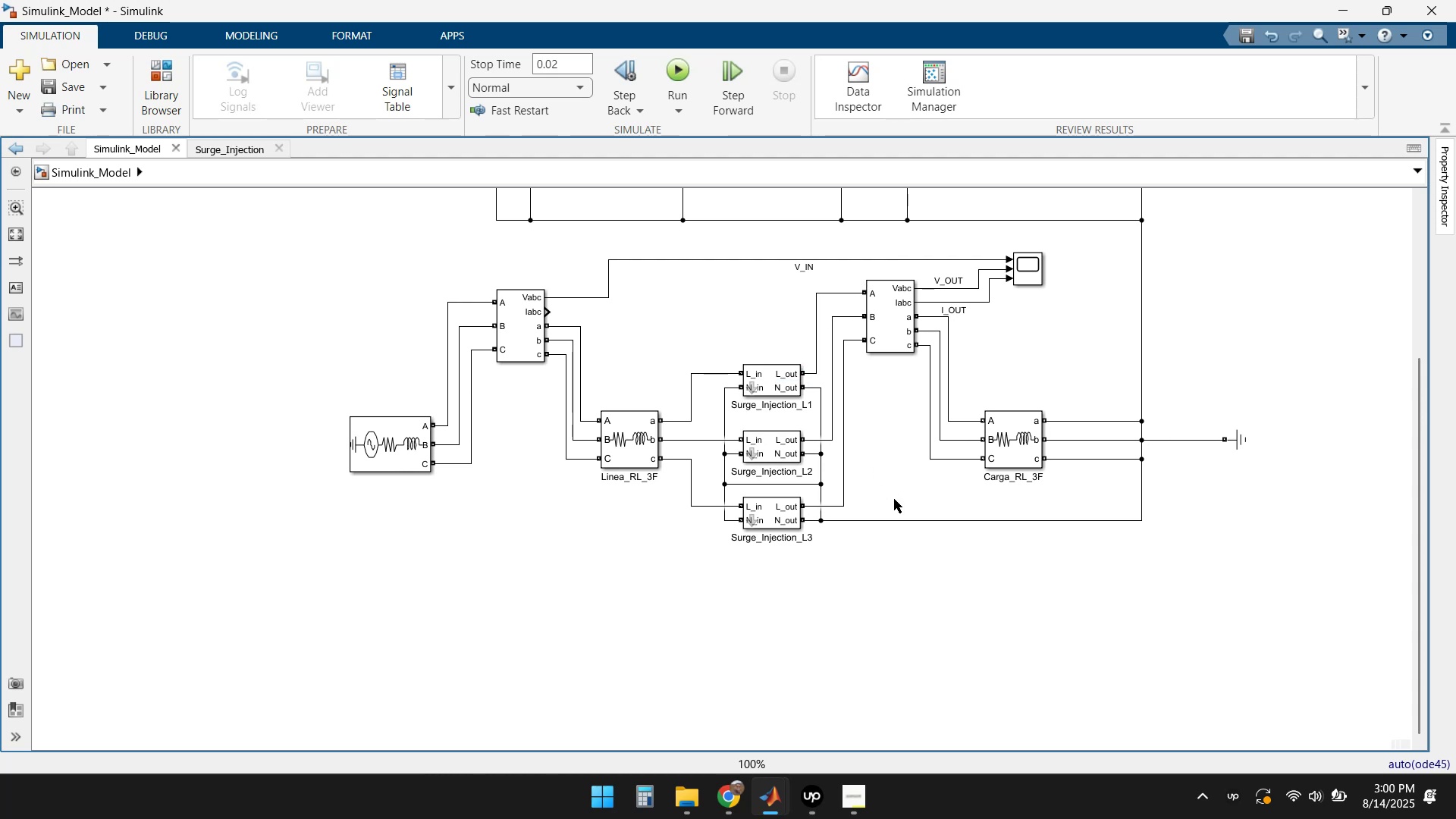 
left_click([893, 485])
 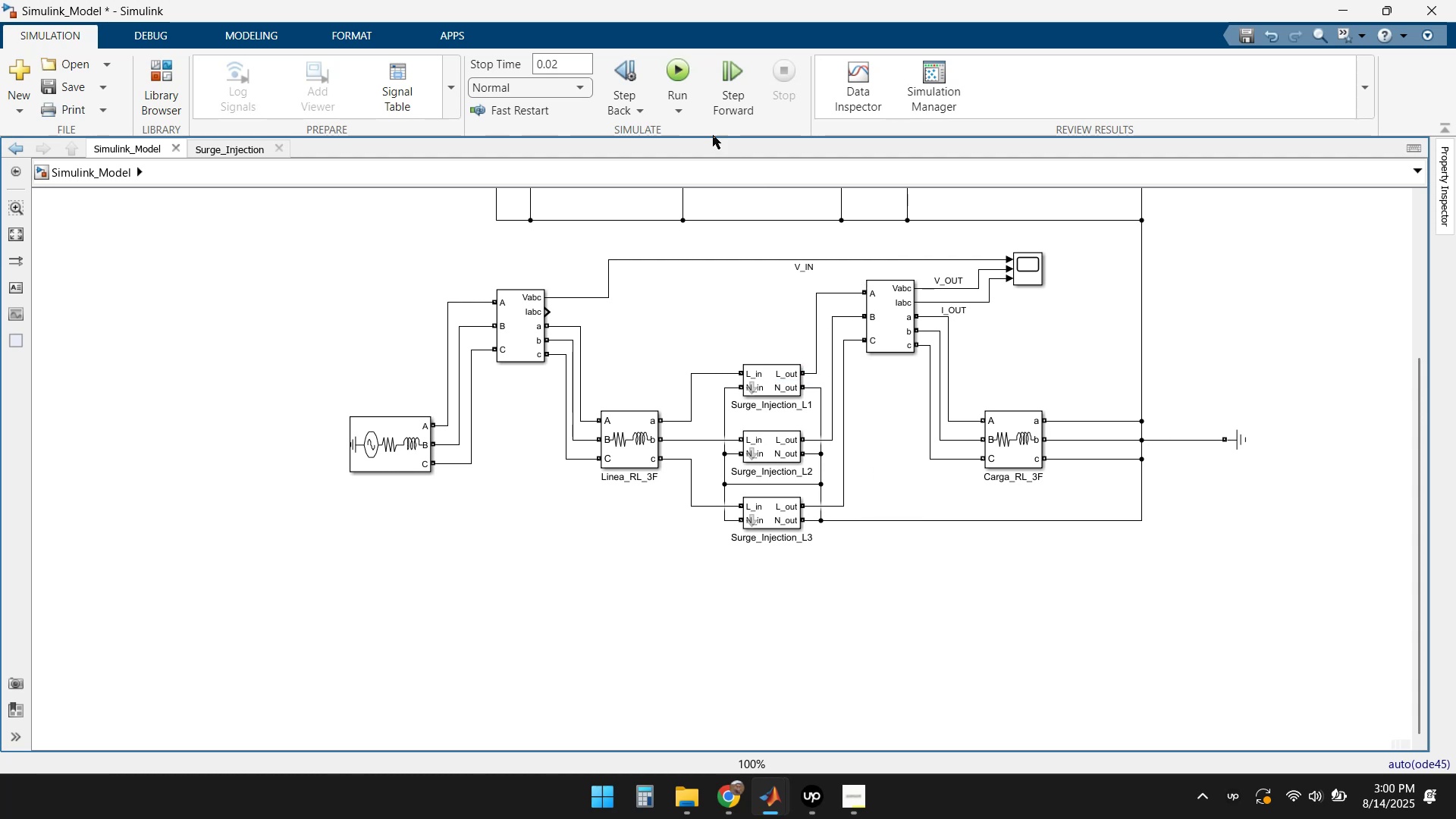 
wait(6.54)
 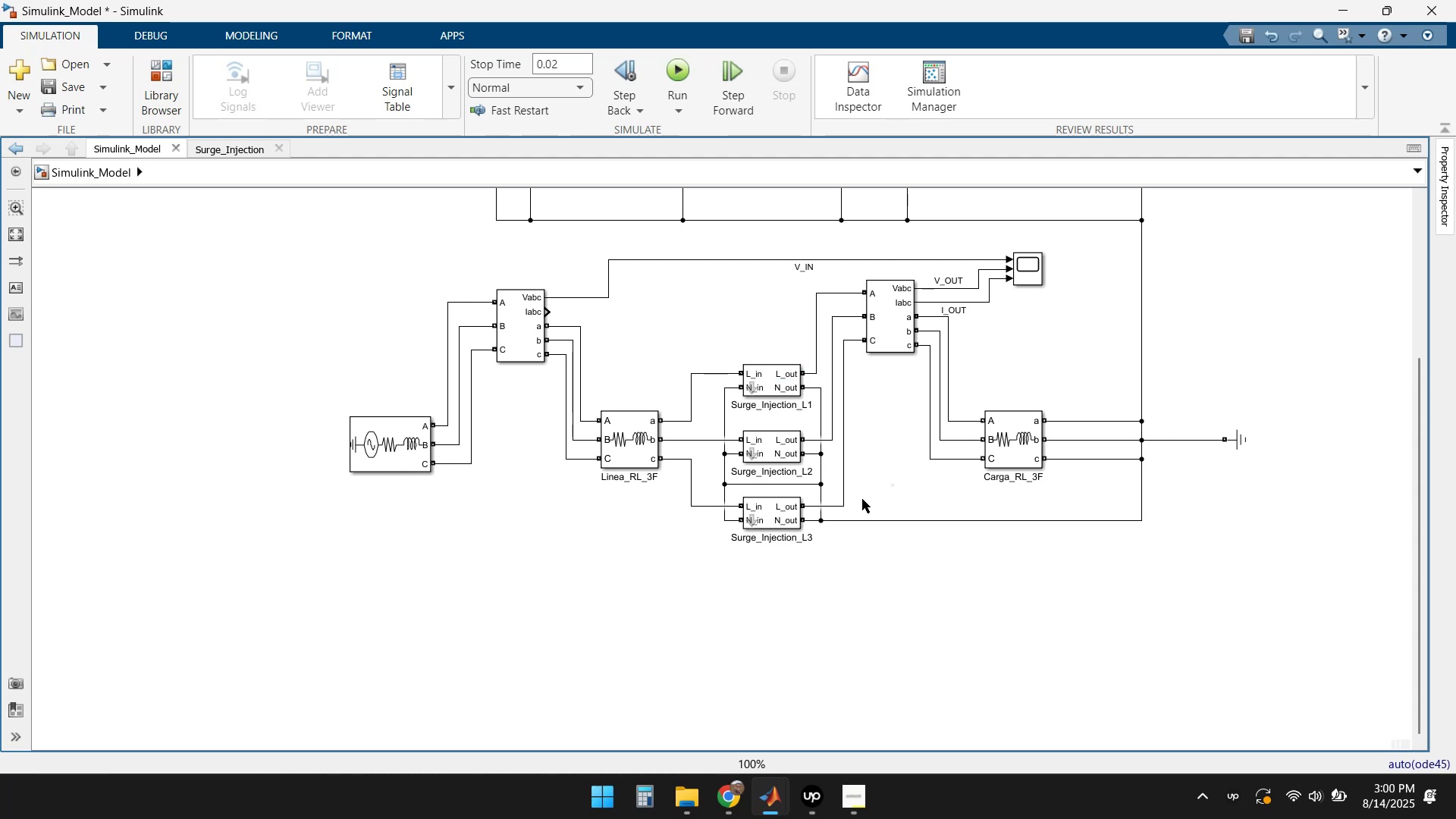 
double_click([1030, 272])
 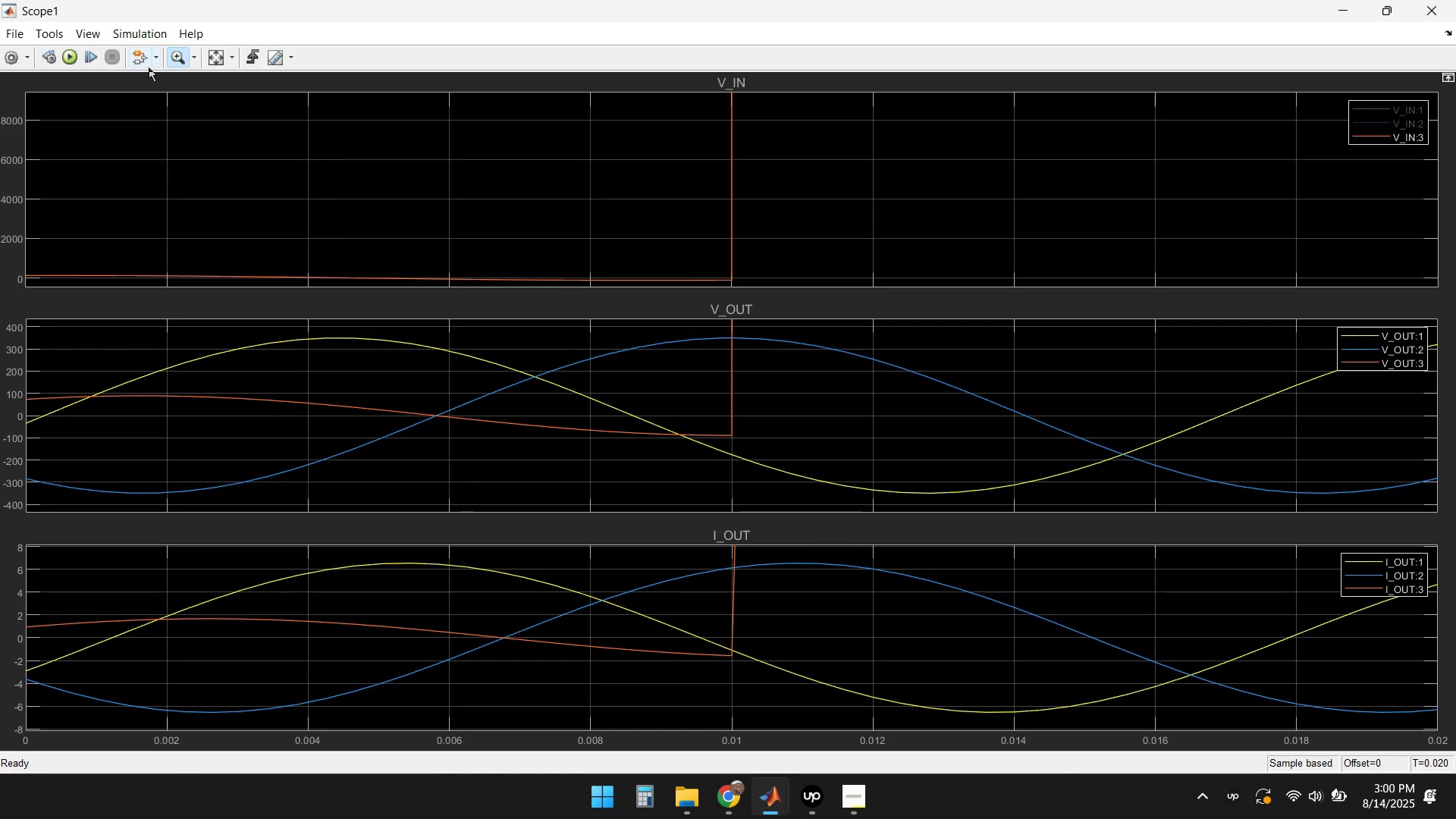 
left_click([71, 57])
 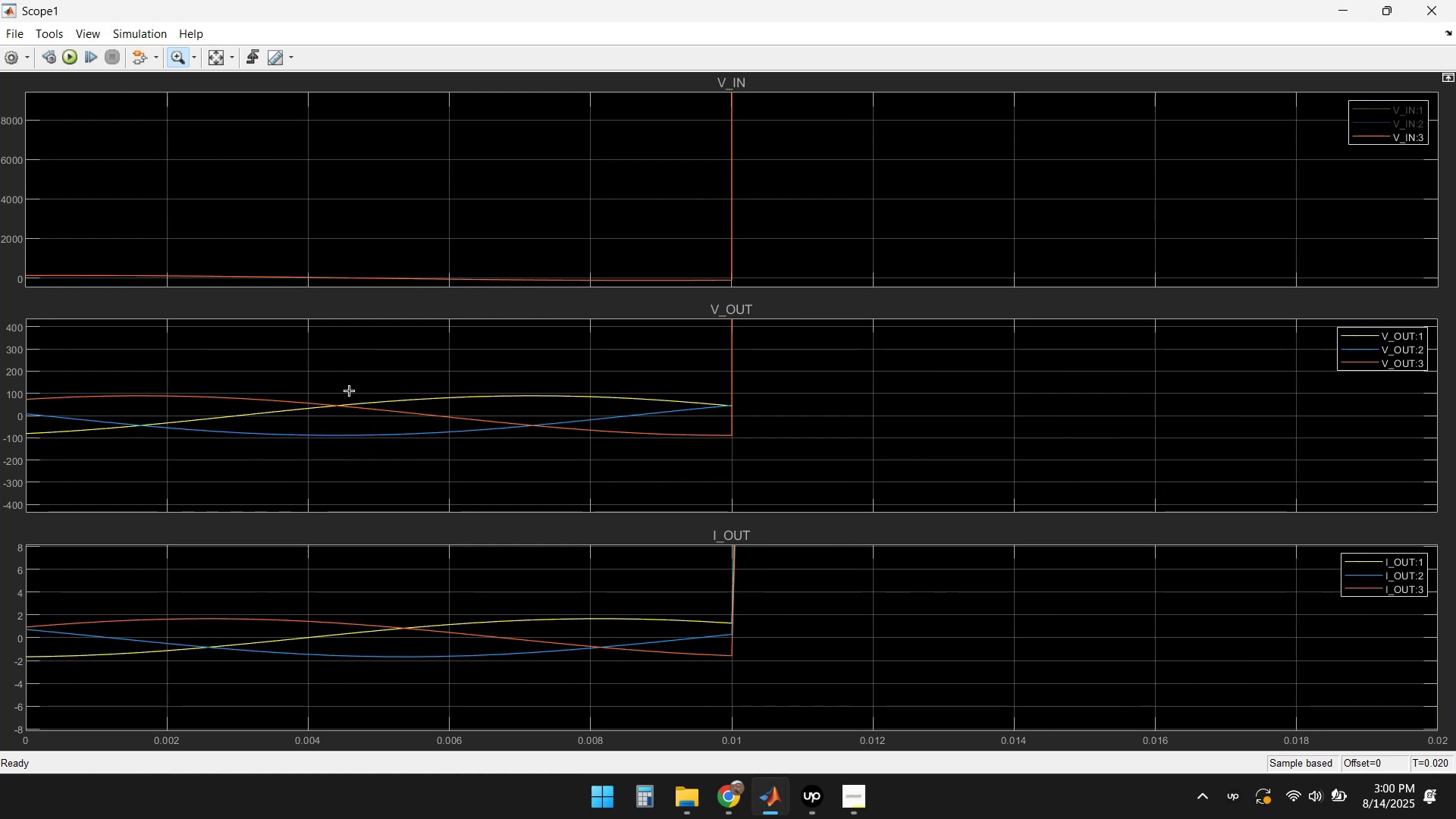 
wait(12.86)
 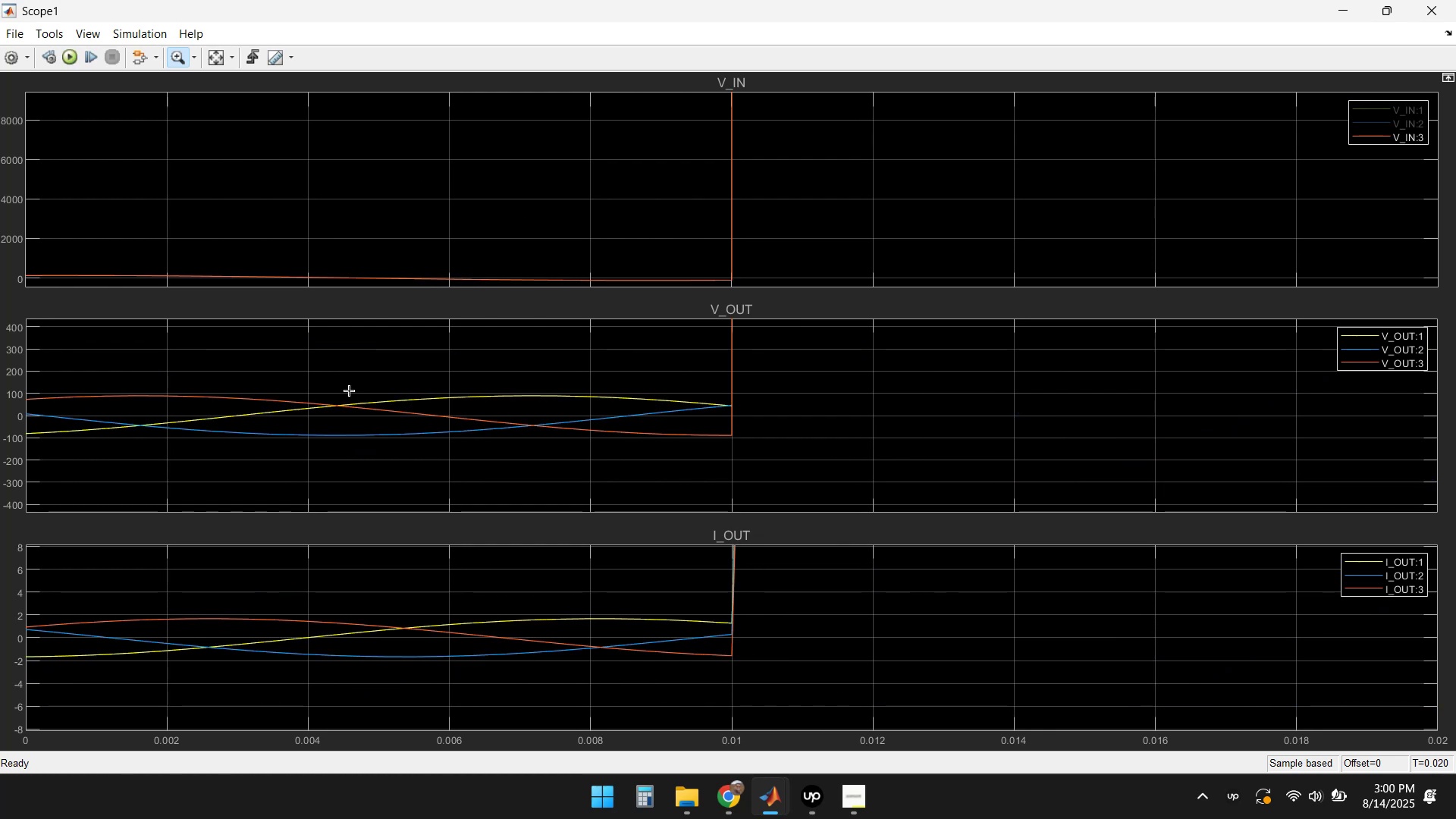 
left_click([1382, 362])
 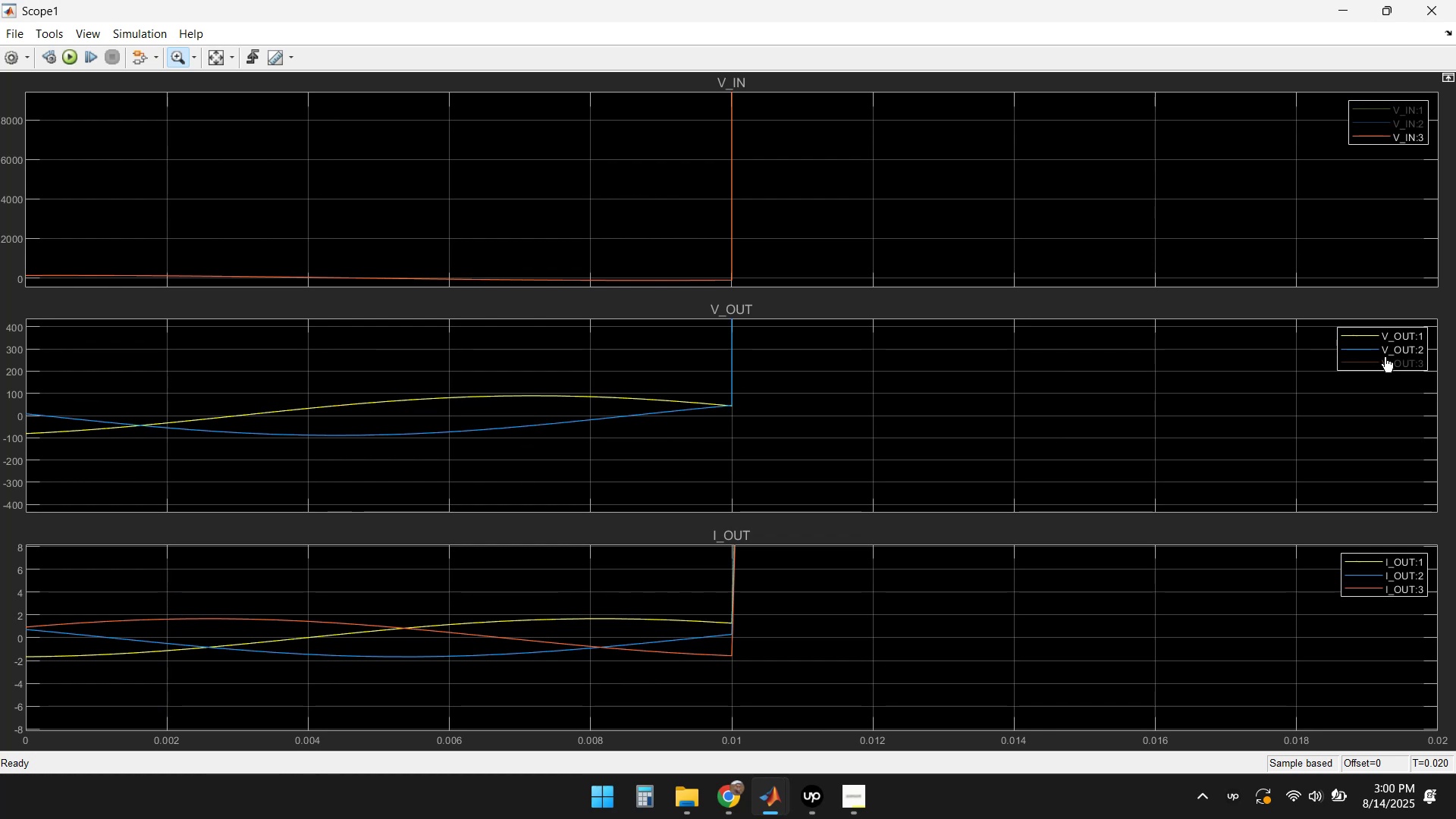 
left_click([1385, 350])
 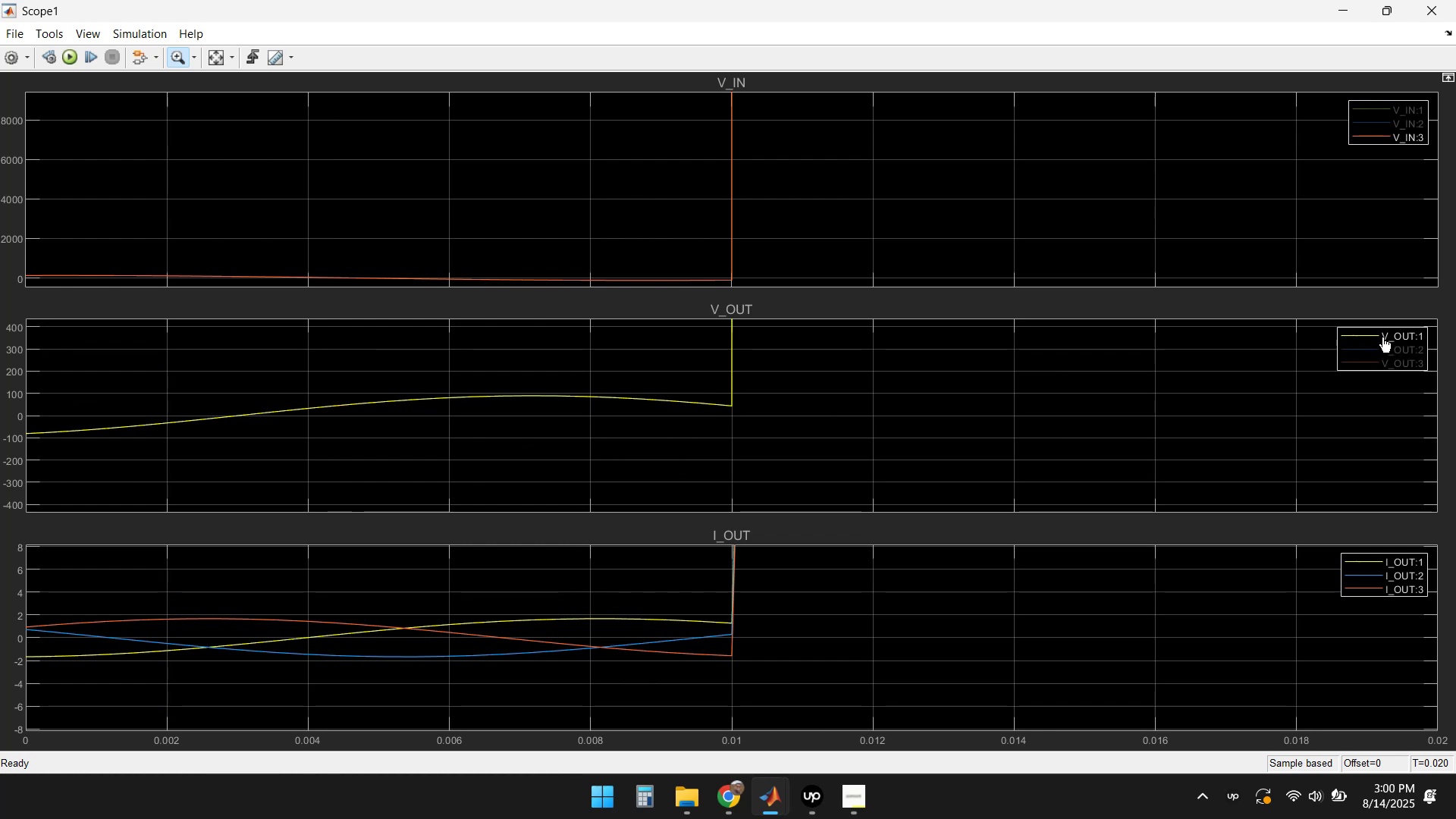 
left_click([1382, 344])
 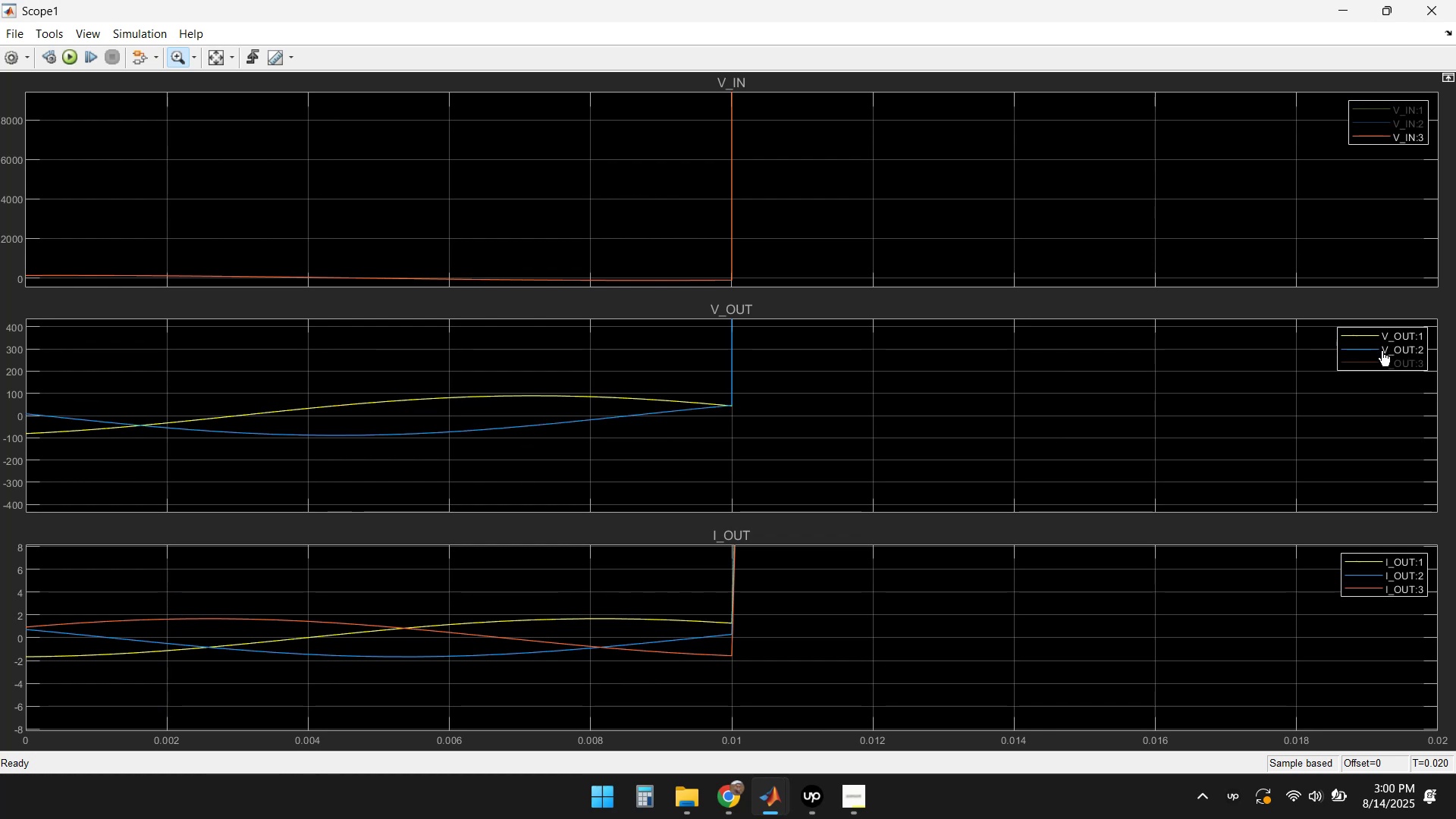 
left_click_drag(start_coordinate=[1382, 350], to_coordinate=[1379, 355])
 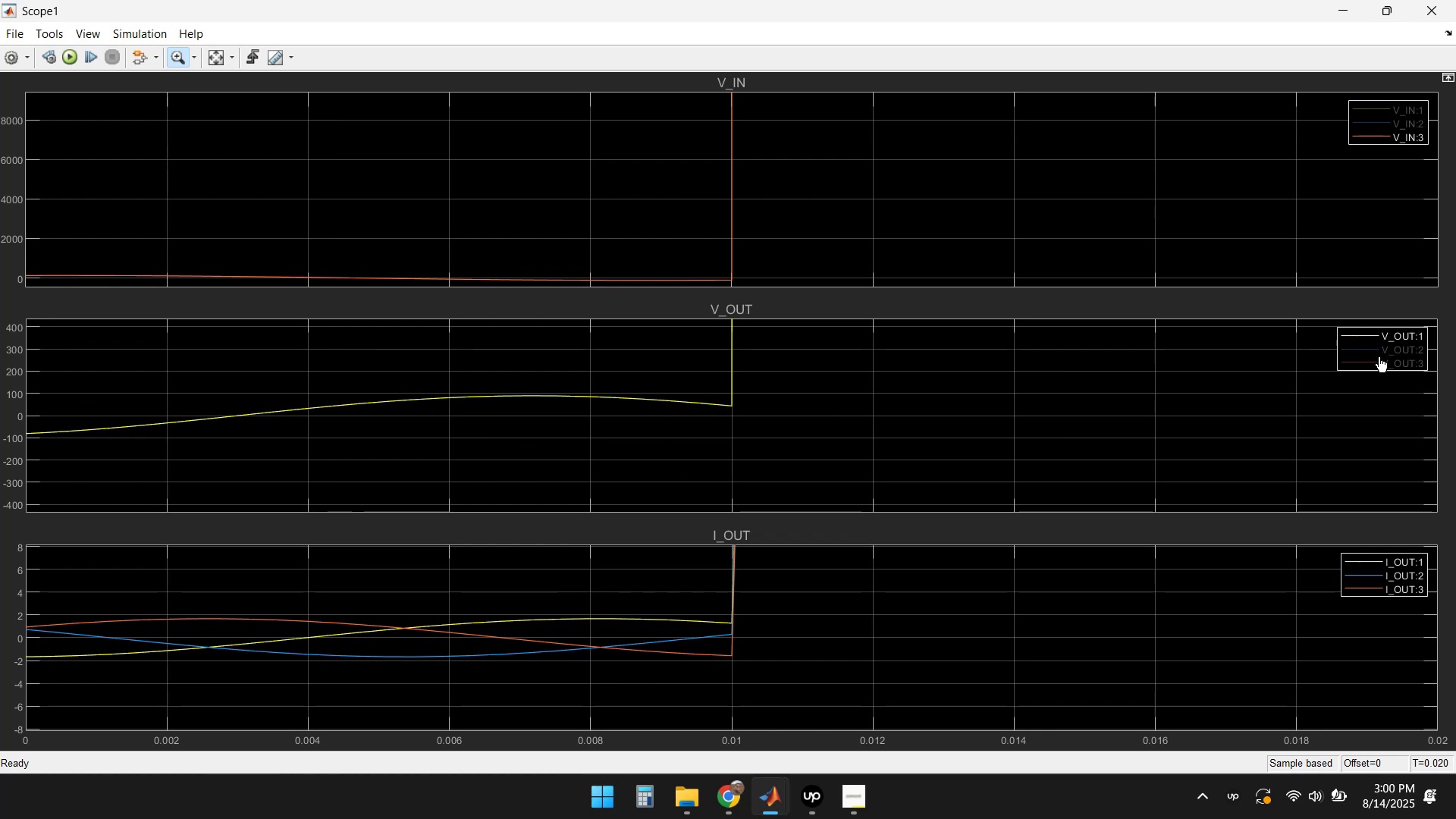 
left_click([1379, 356])
 